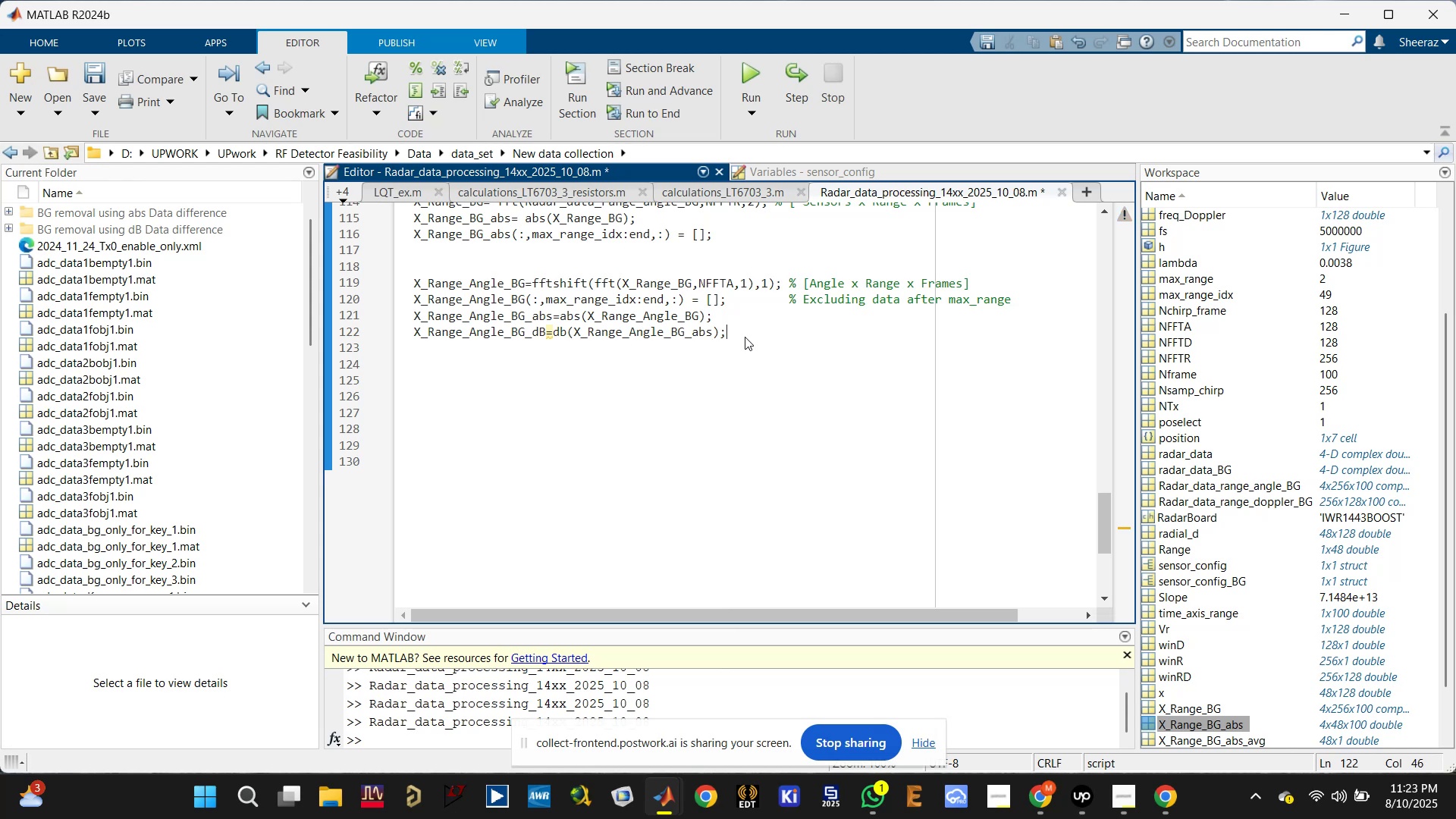 
key(Enter)
 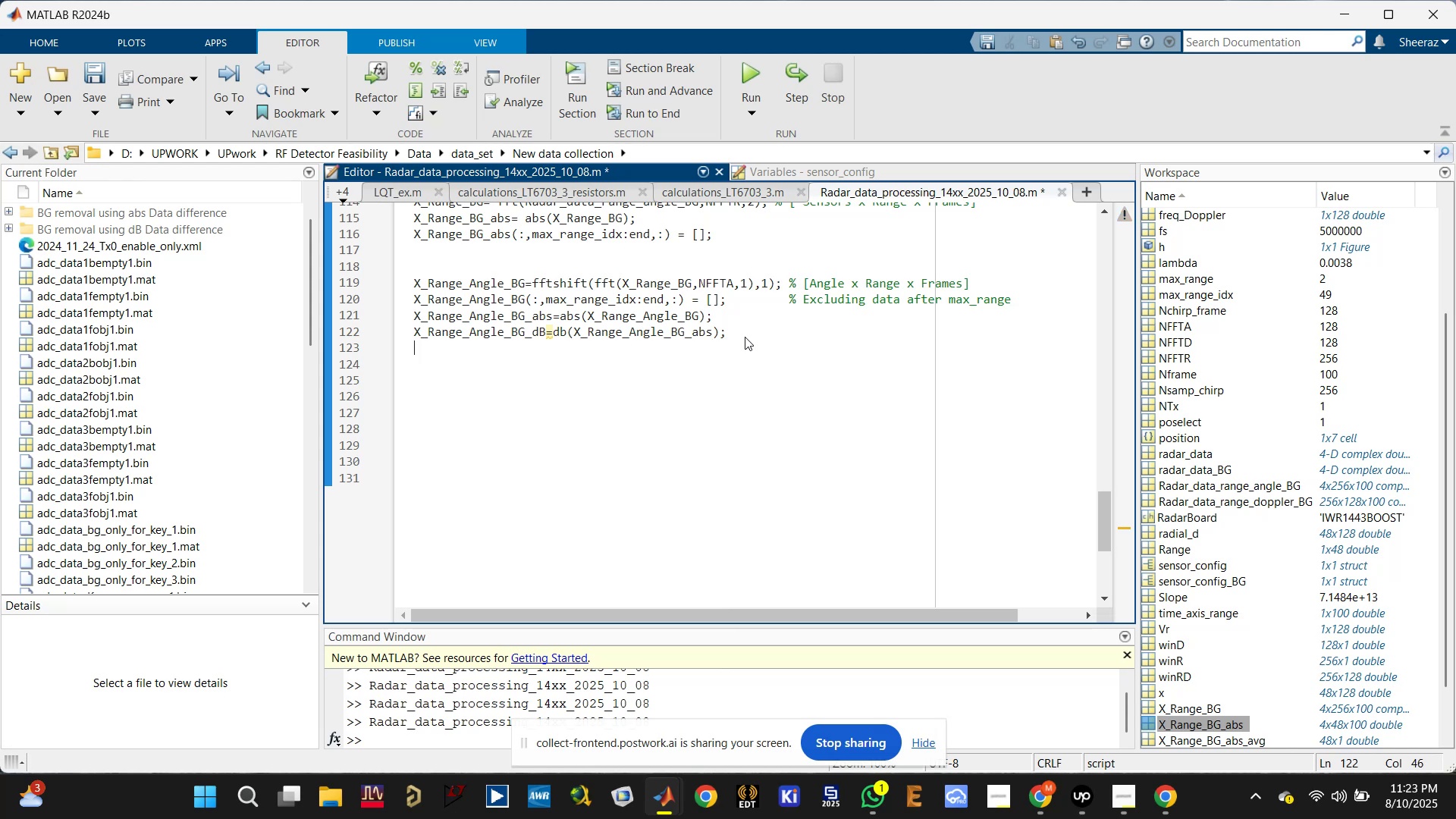 
key(Enter)
 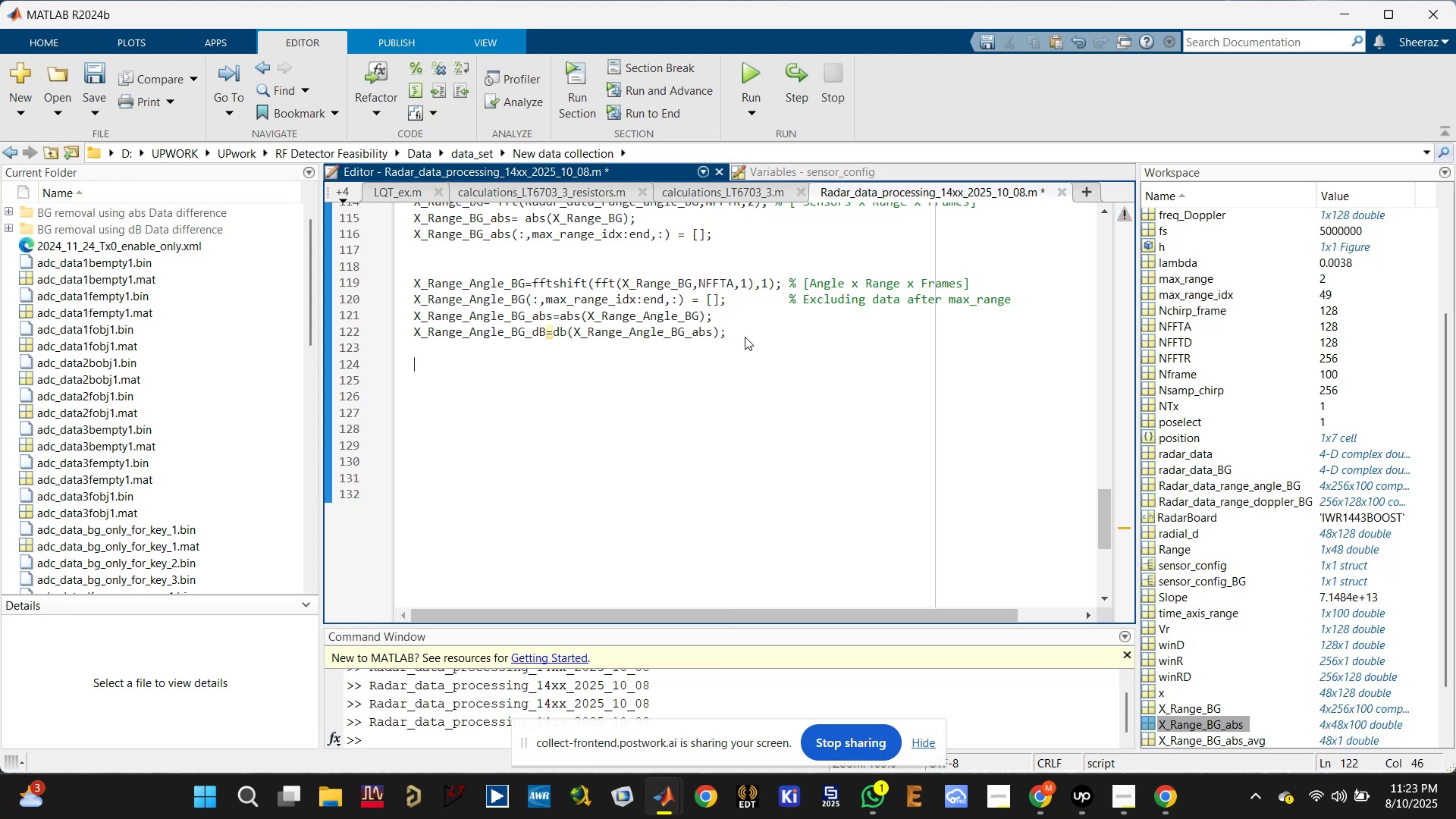 
key(Control+ControlLeft)
 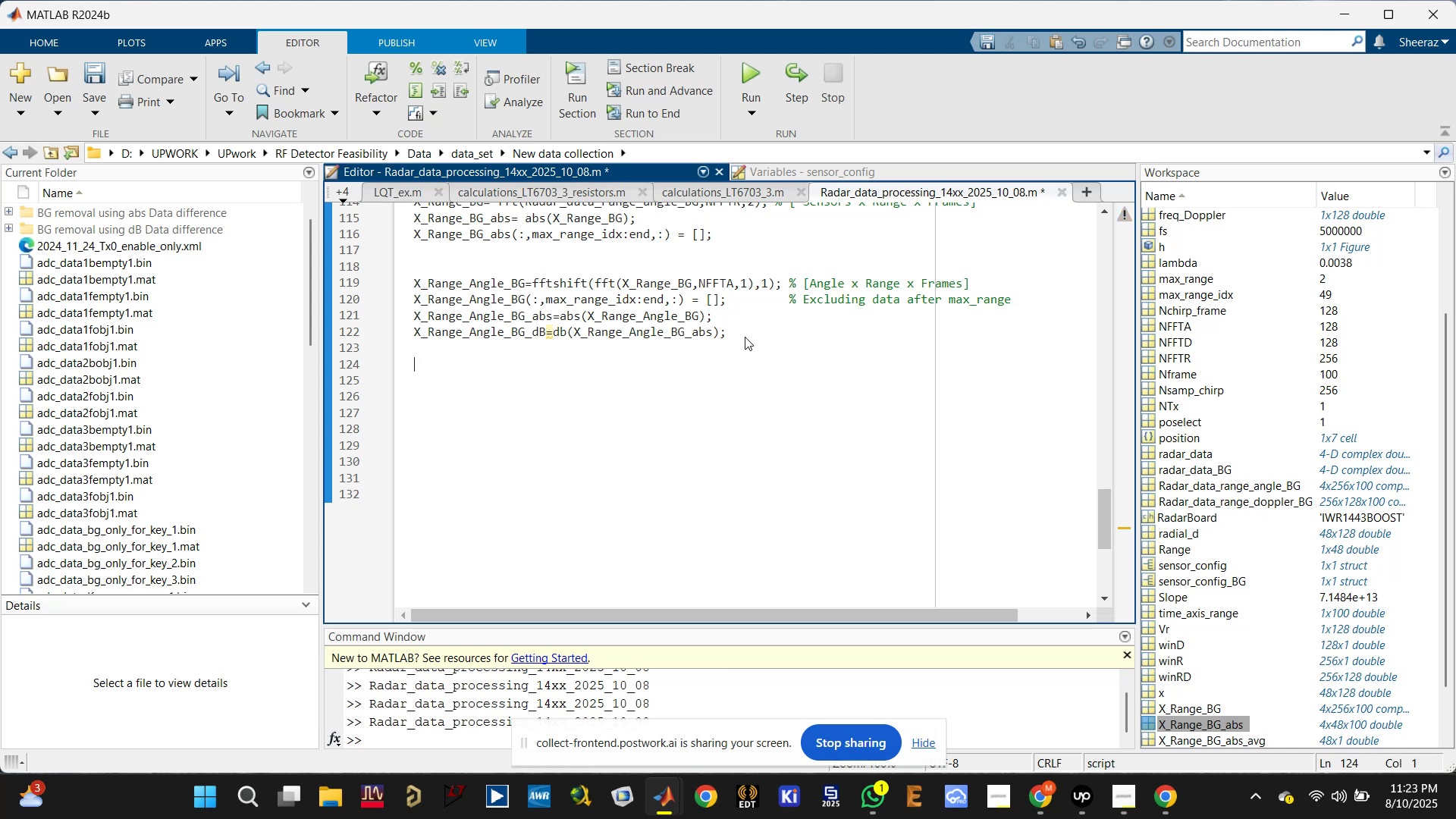 
key(Control+S)
 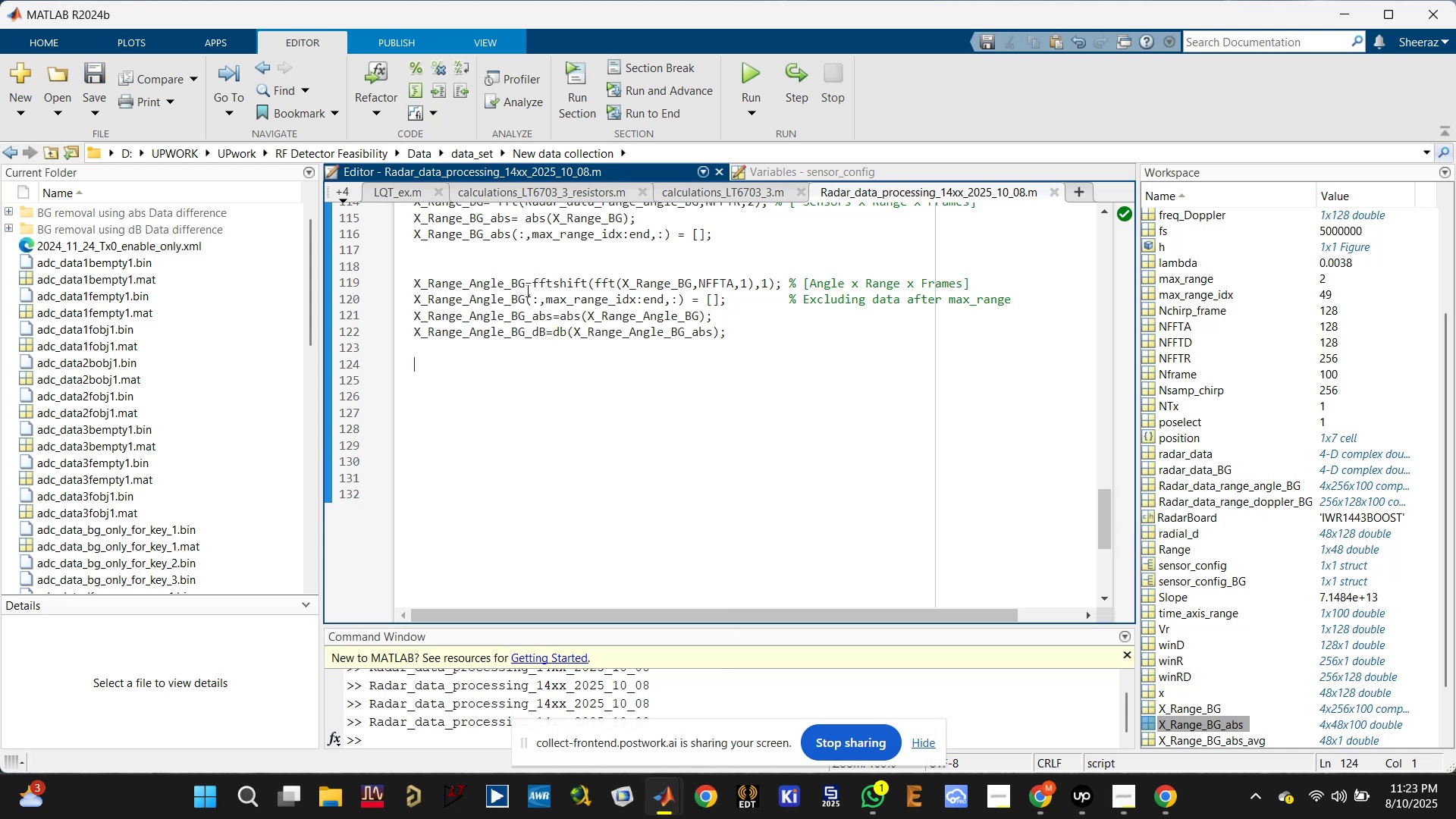 
left_click([528, 282])
 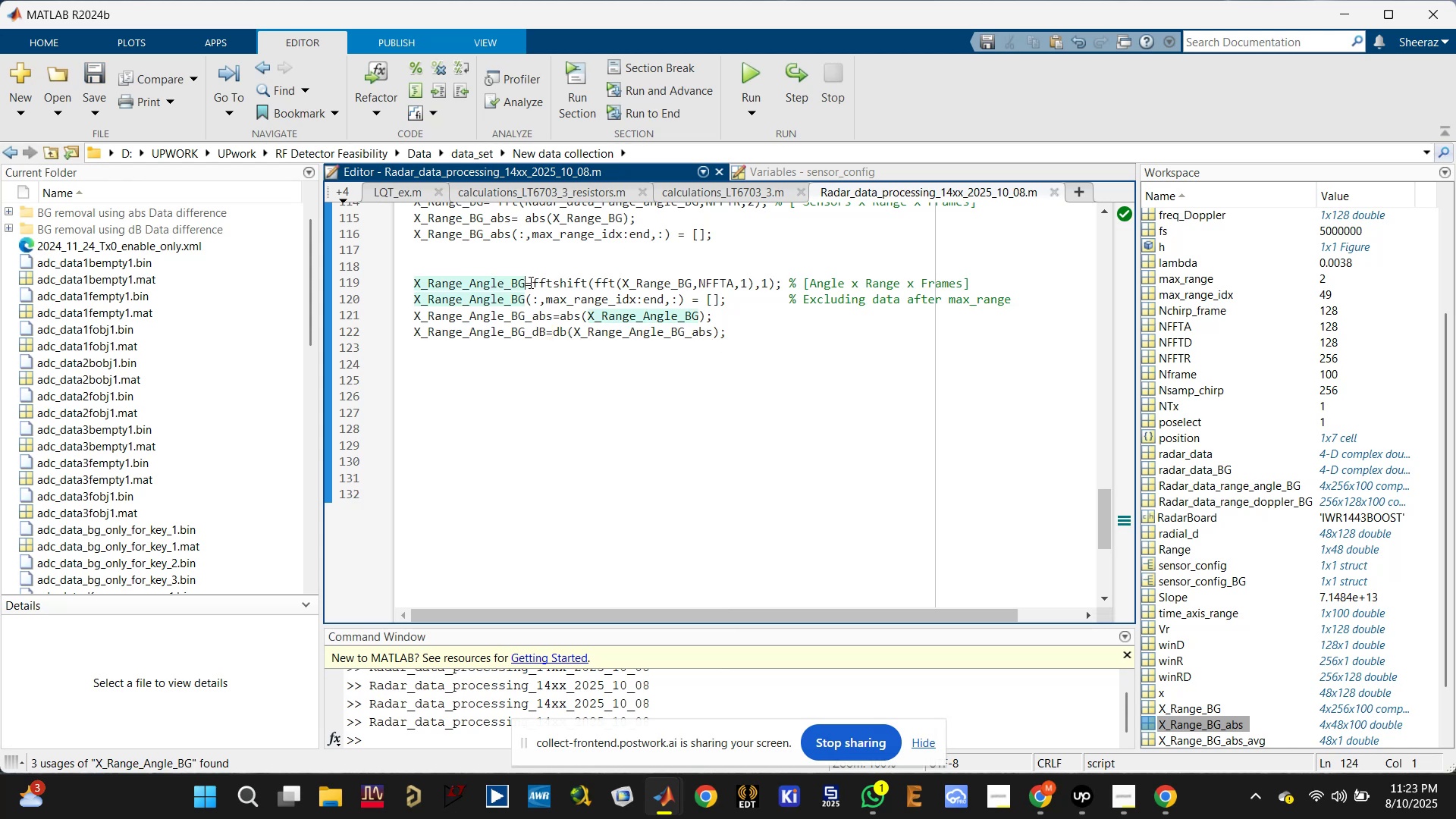 
key(Tab)
 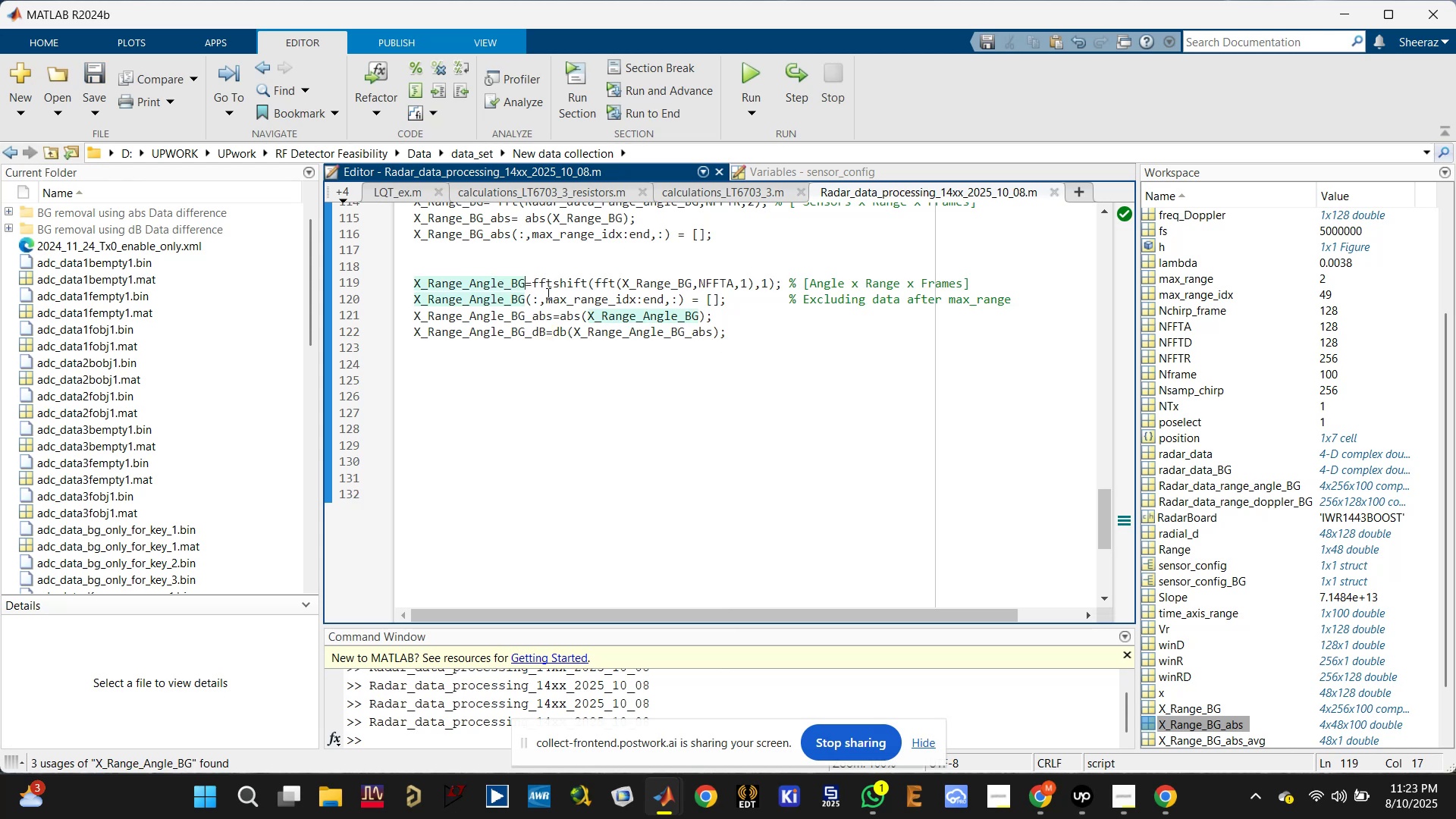 
key(Tab)
 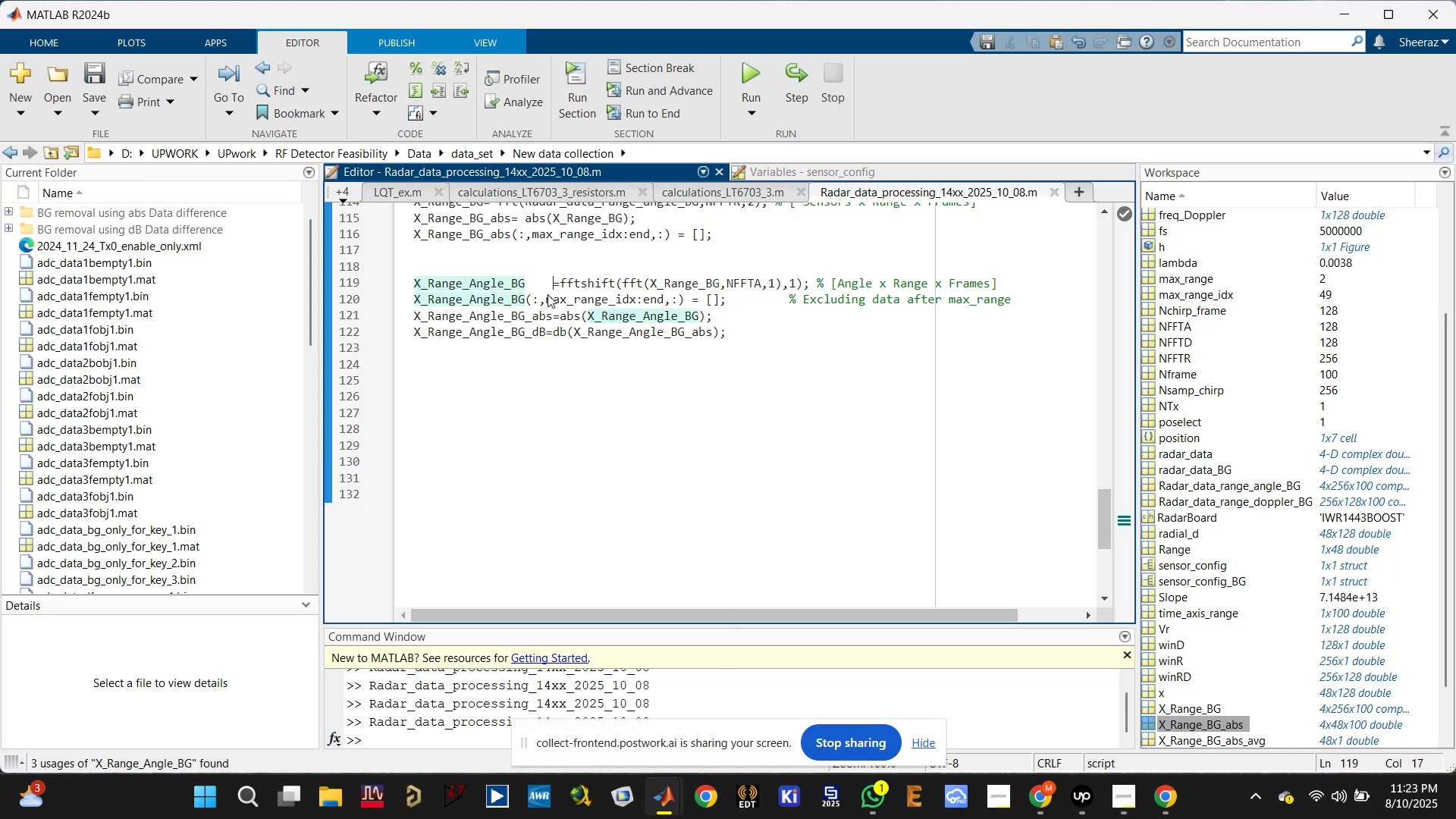 
key(Tab)
 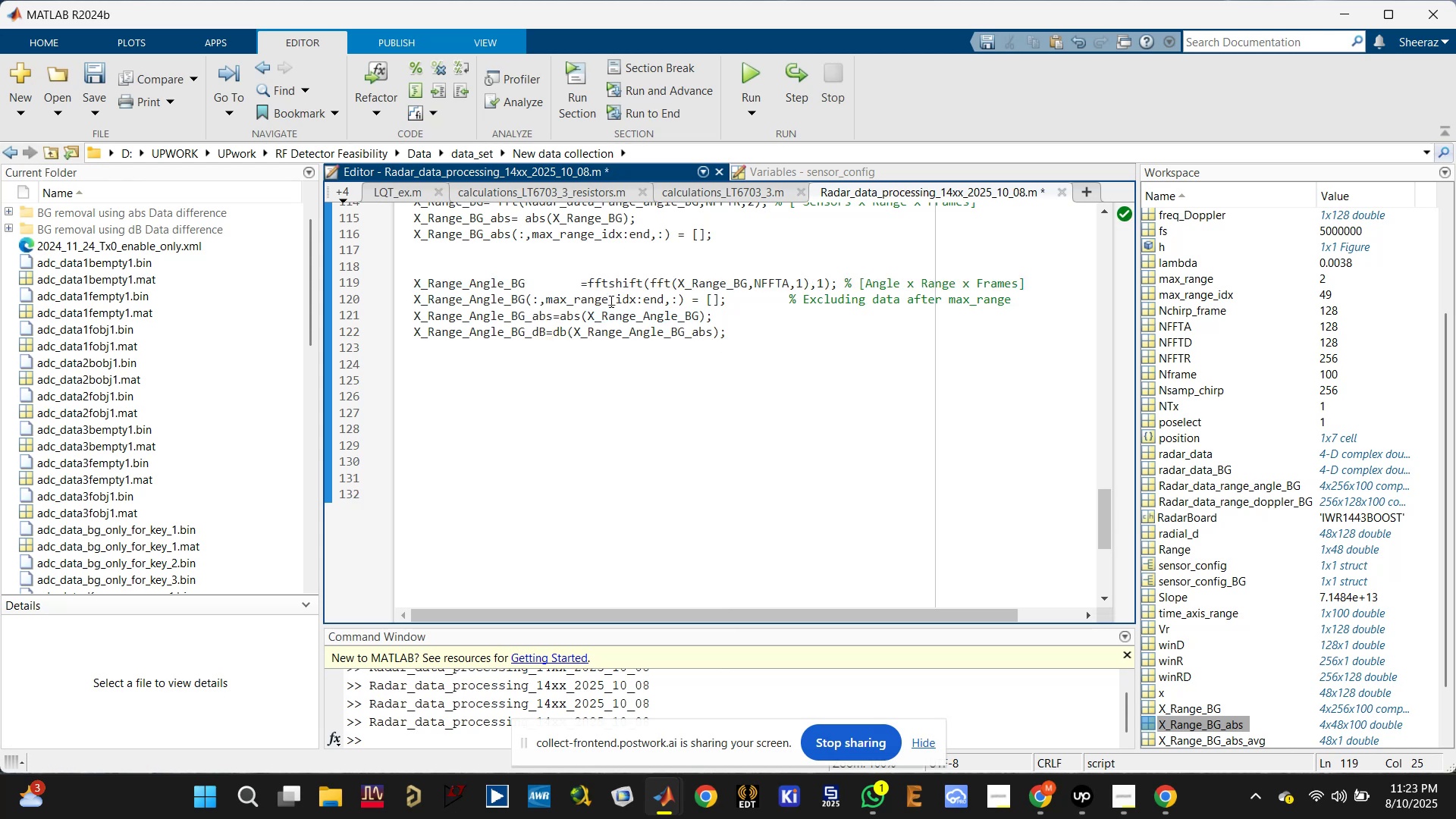 
key(Tab)
 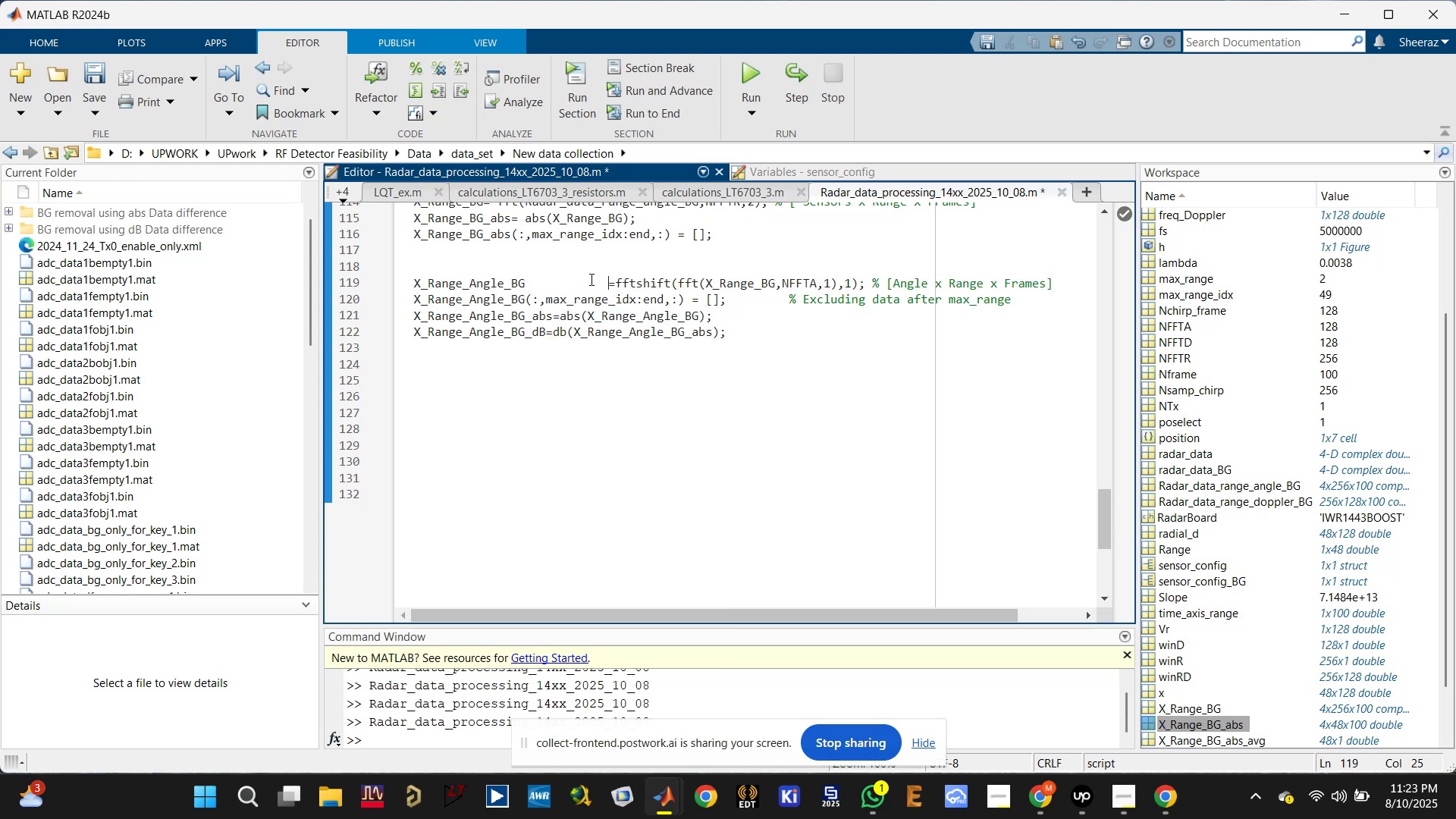 
key(Tab)
 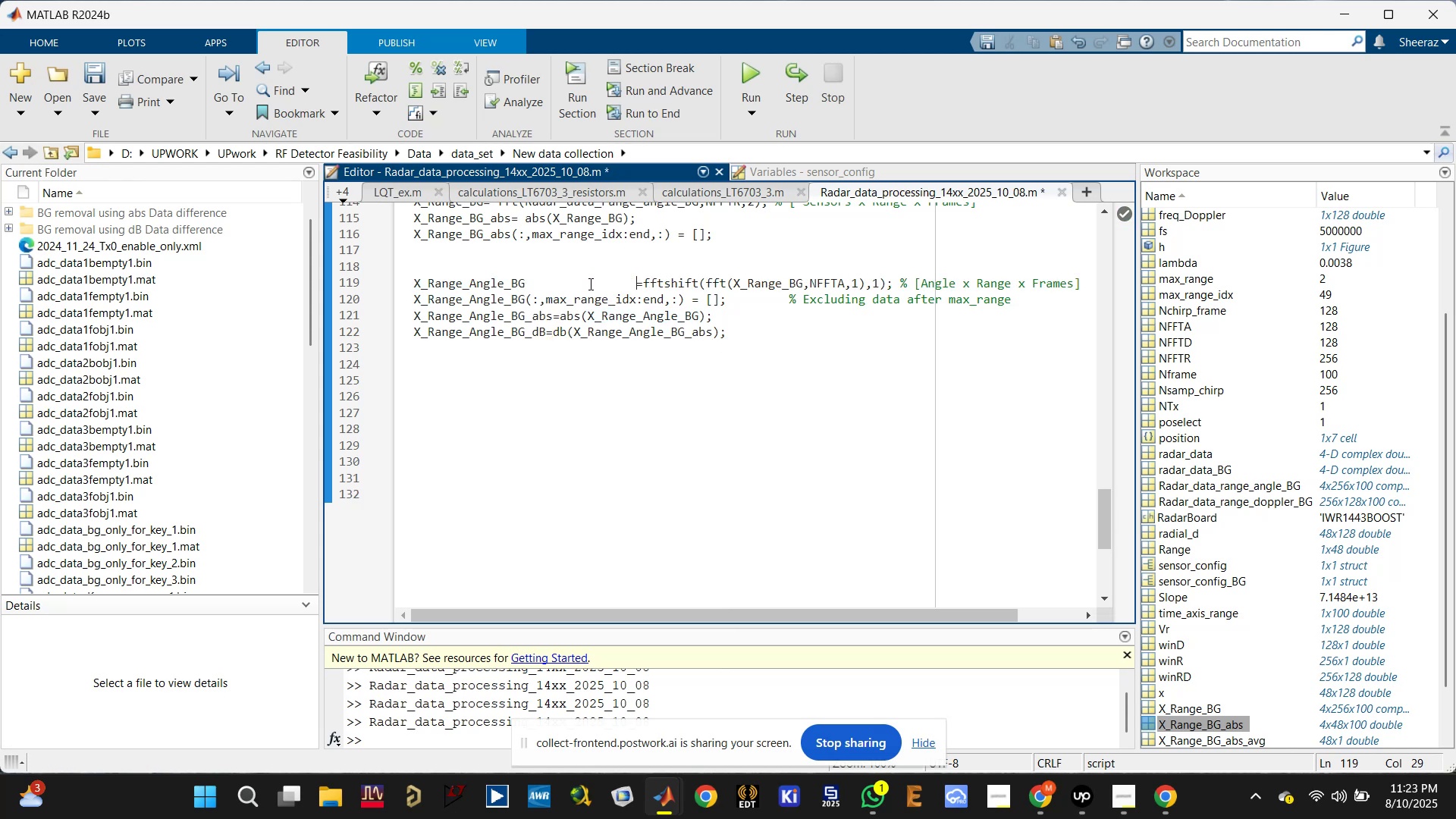 
key(Tab)
 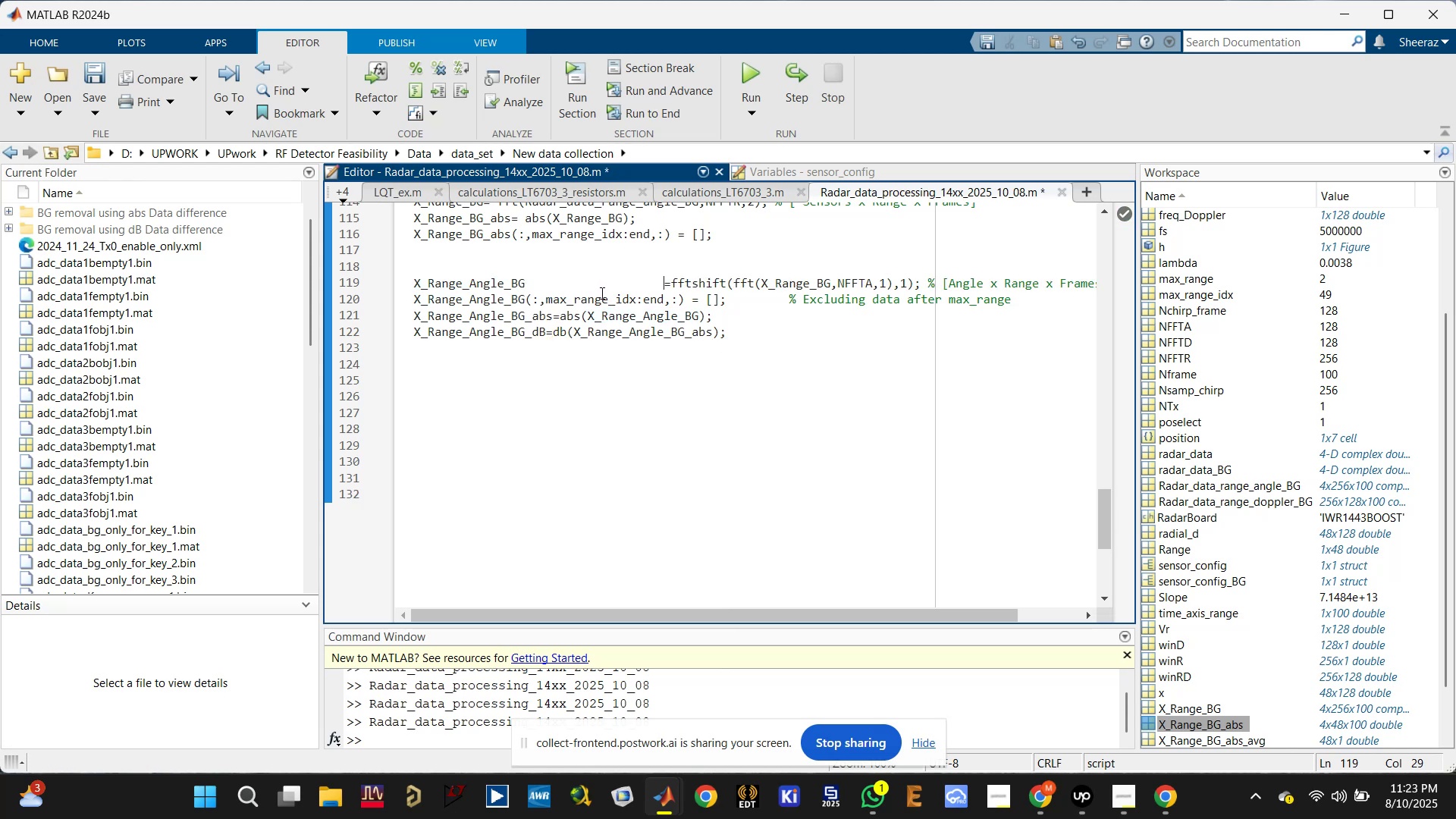 
key(Tab)
 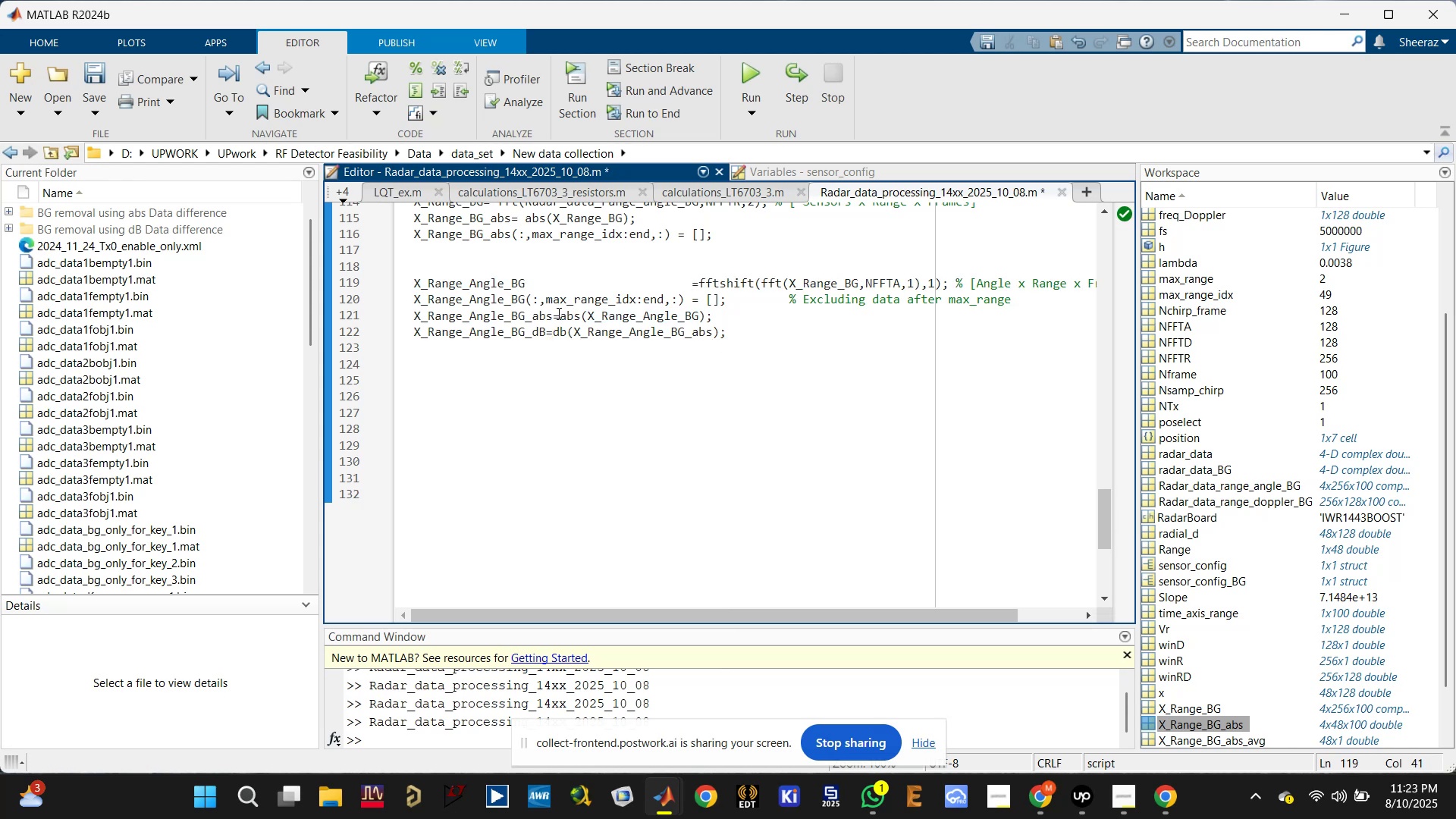 
left_click([554, 318])
 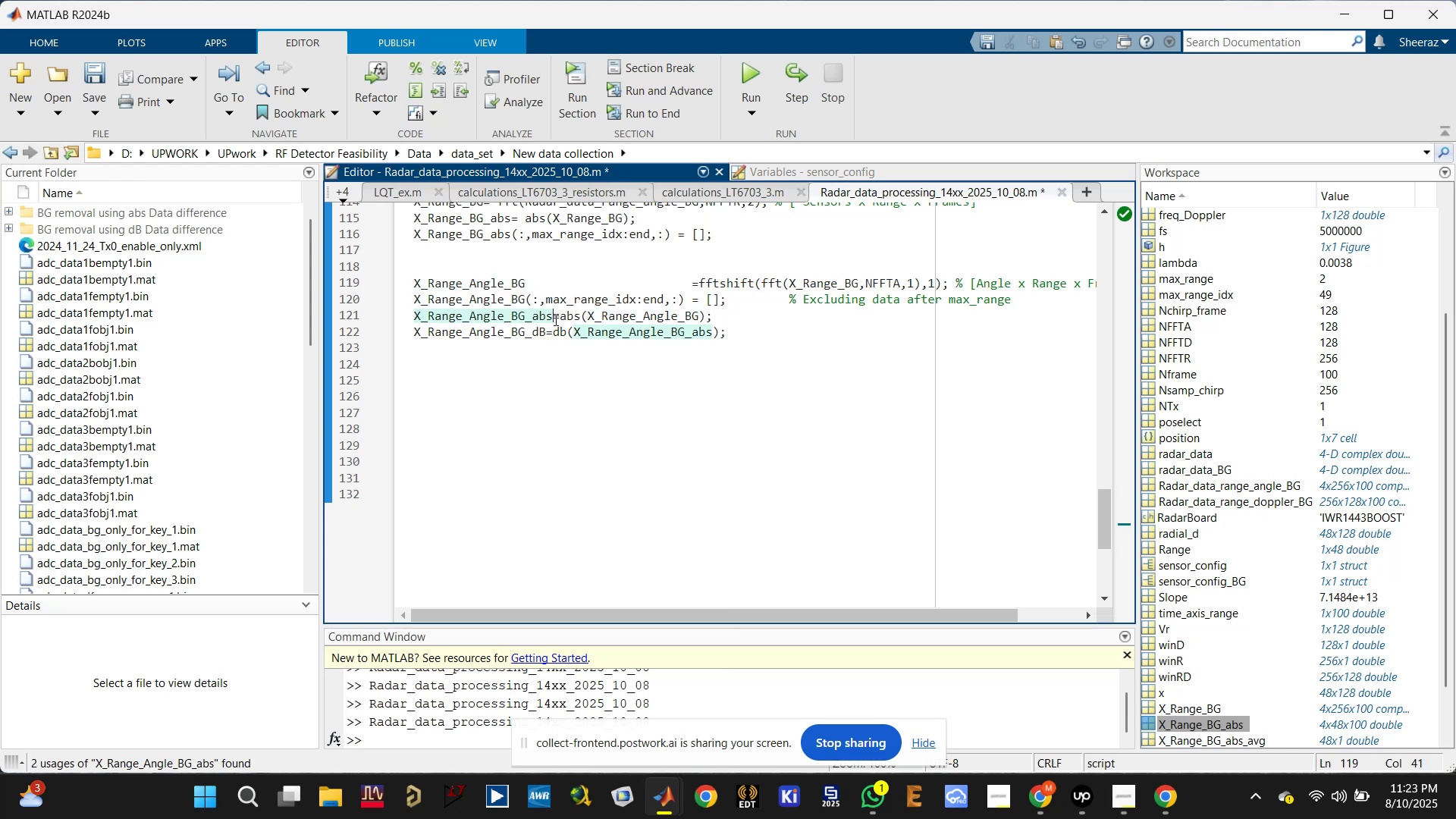 
key(Tab)
 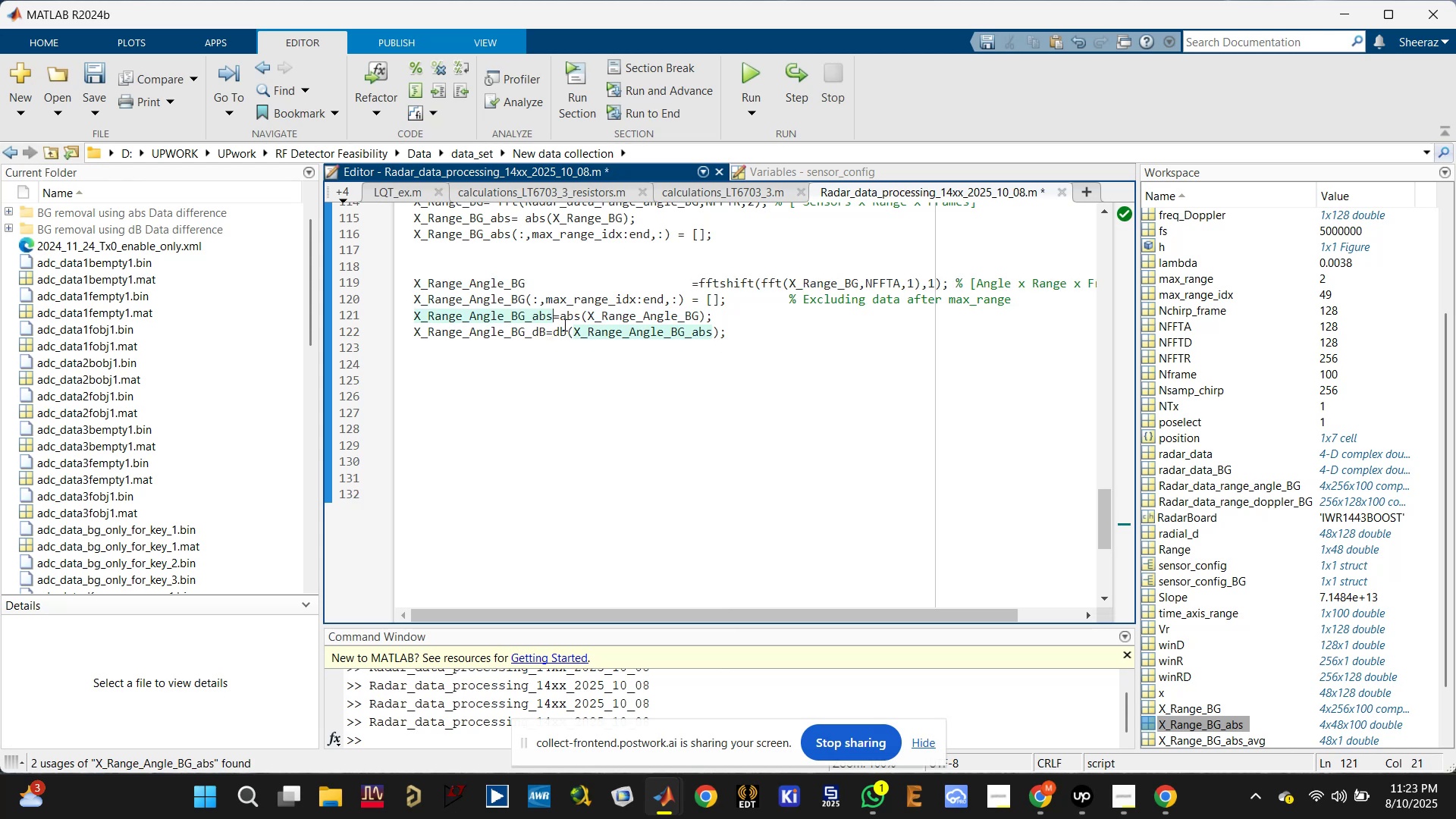 
key(Tab)
 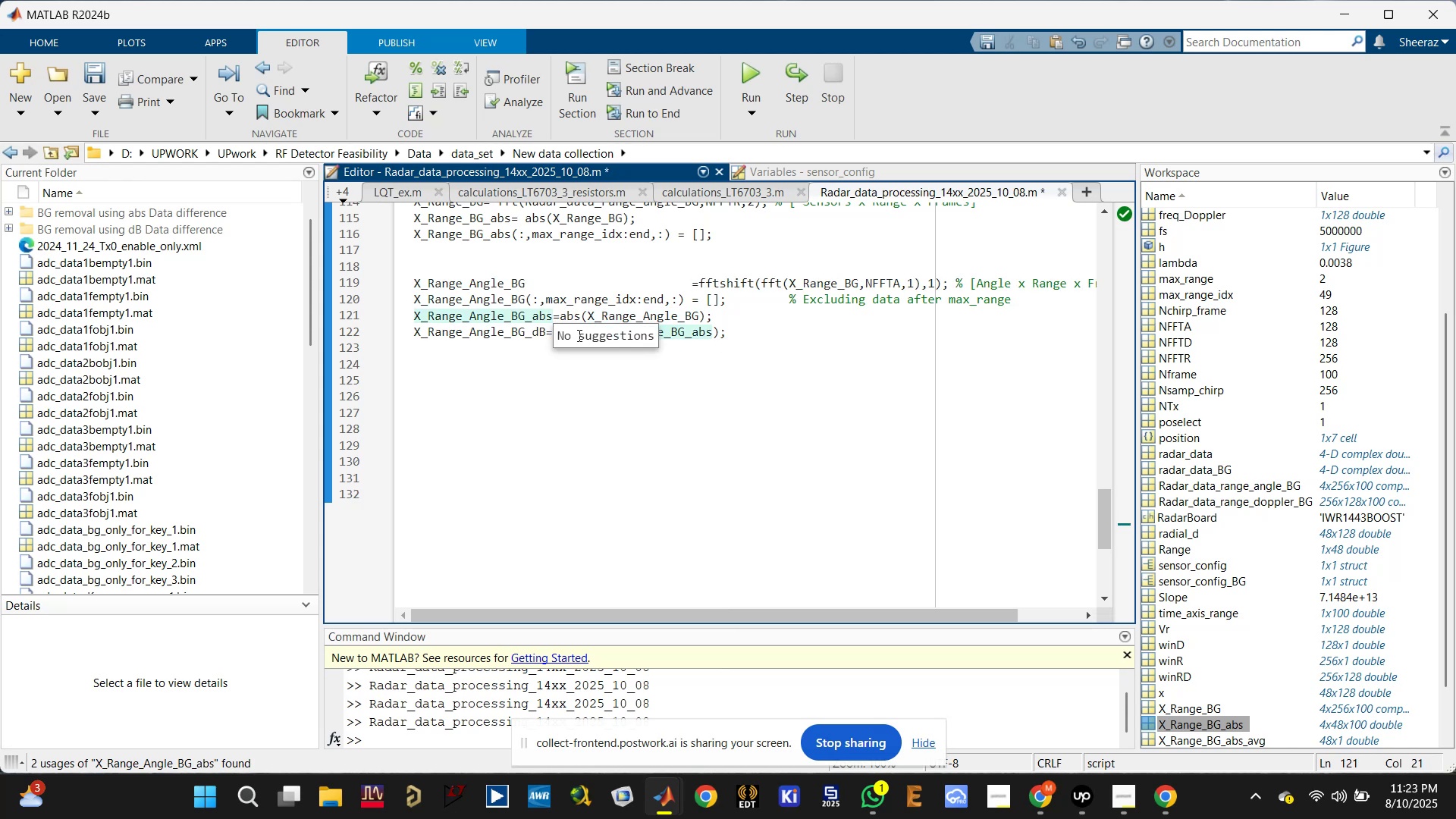 
key(Tab)
 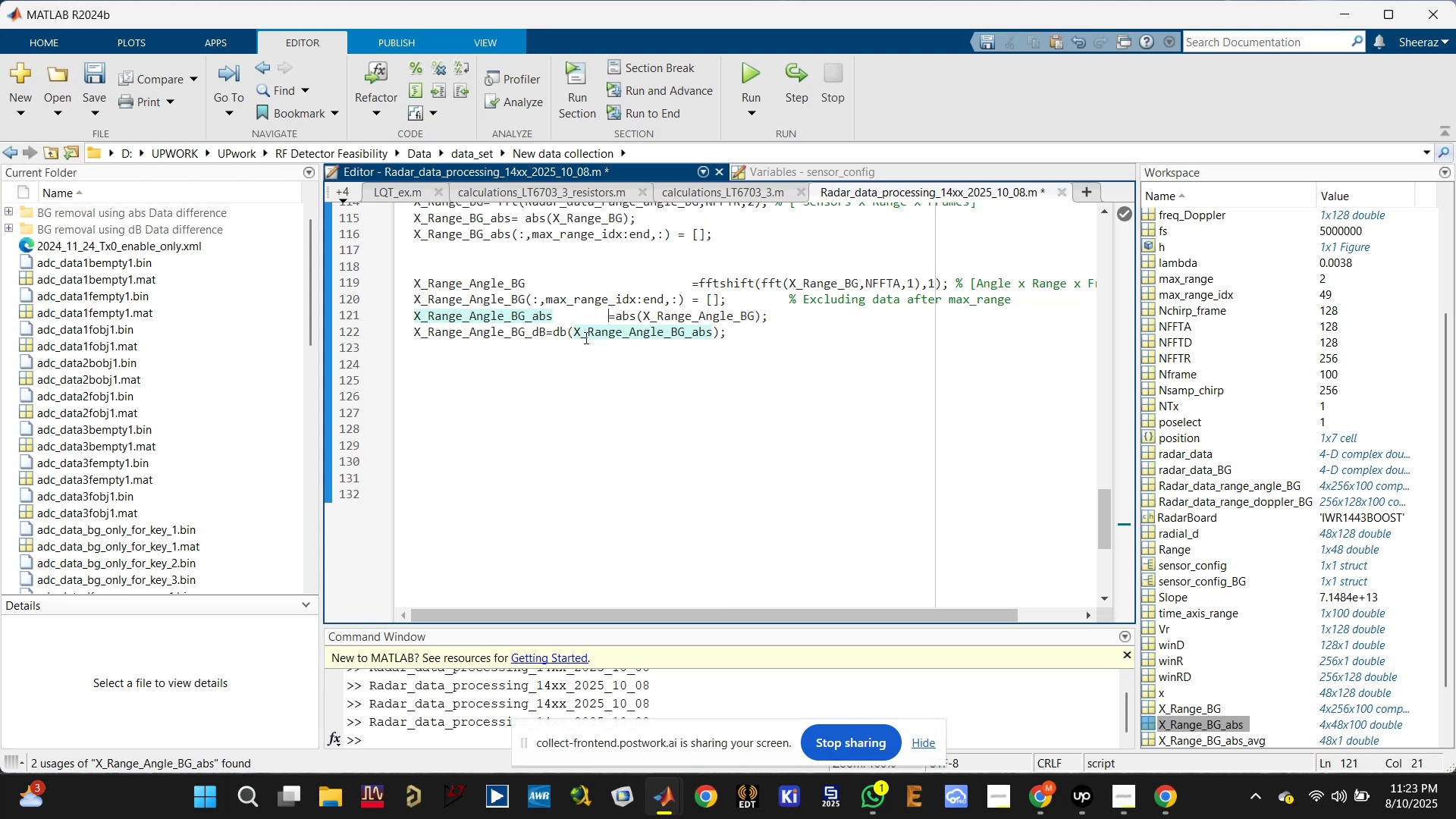 
key(Tab)
 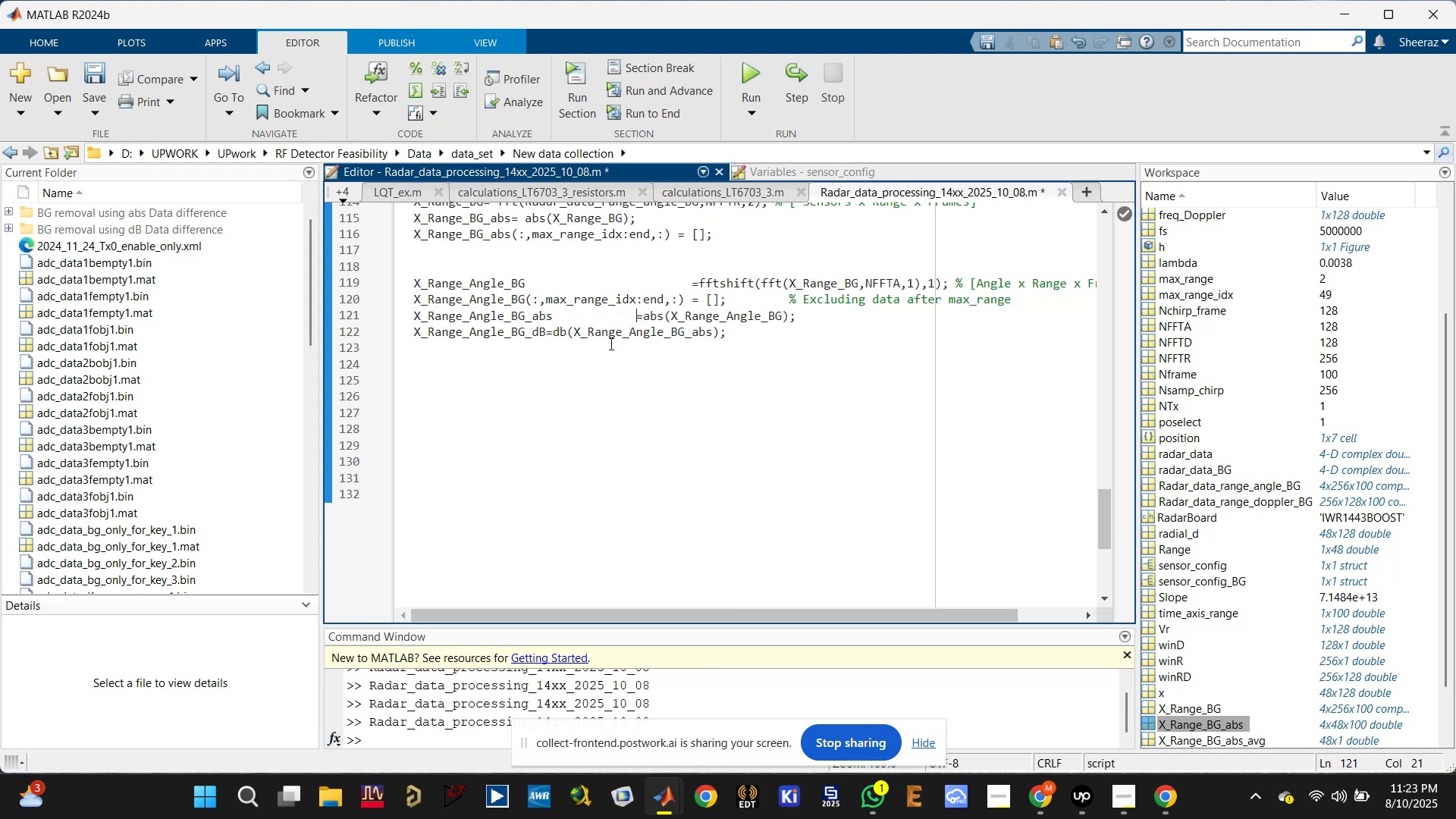 
key(Tab)
 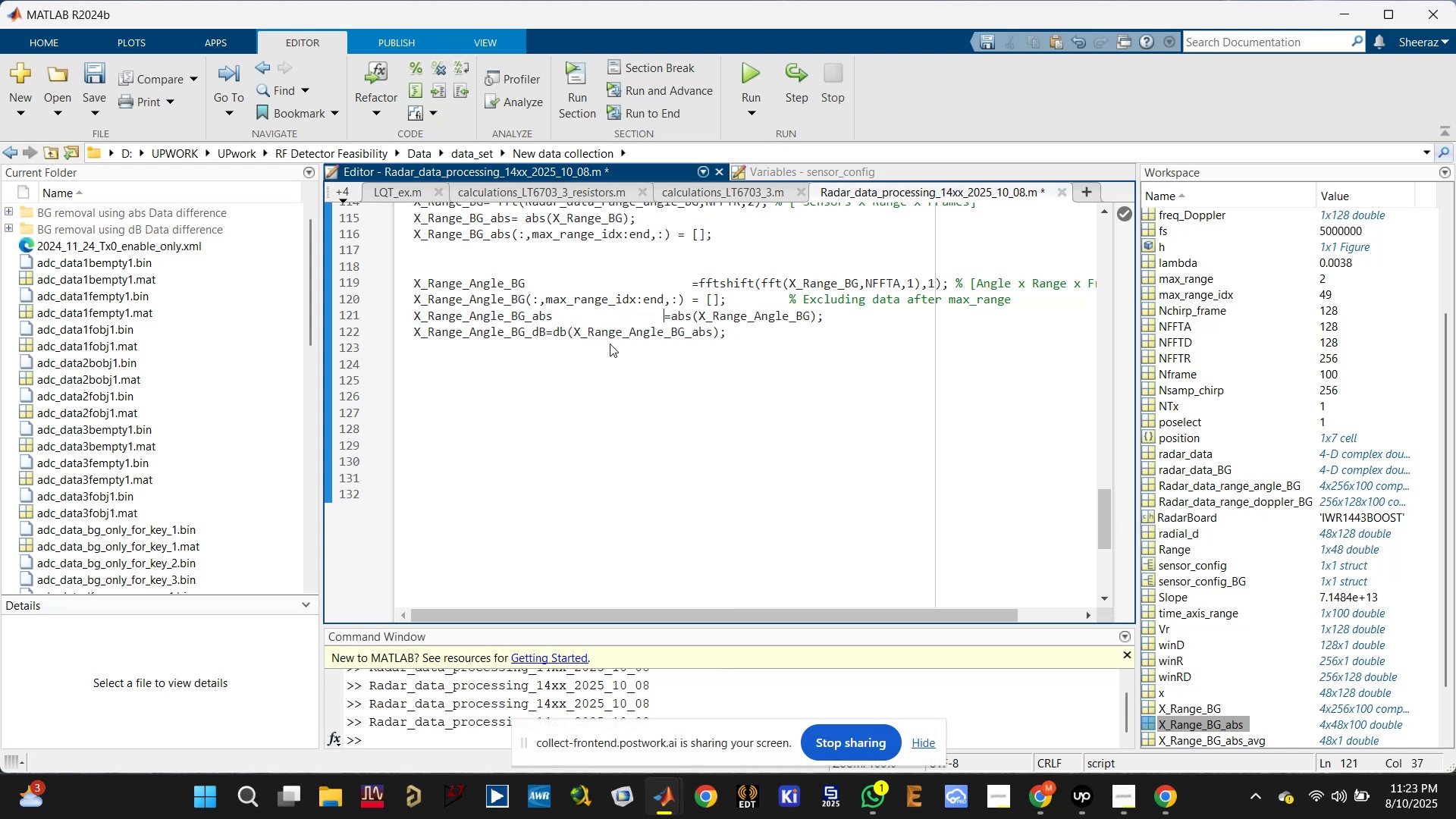 
key(Tab)
 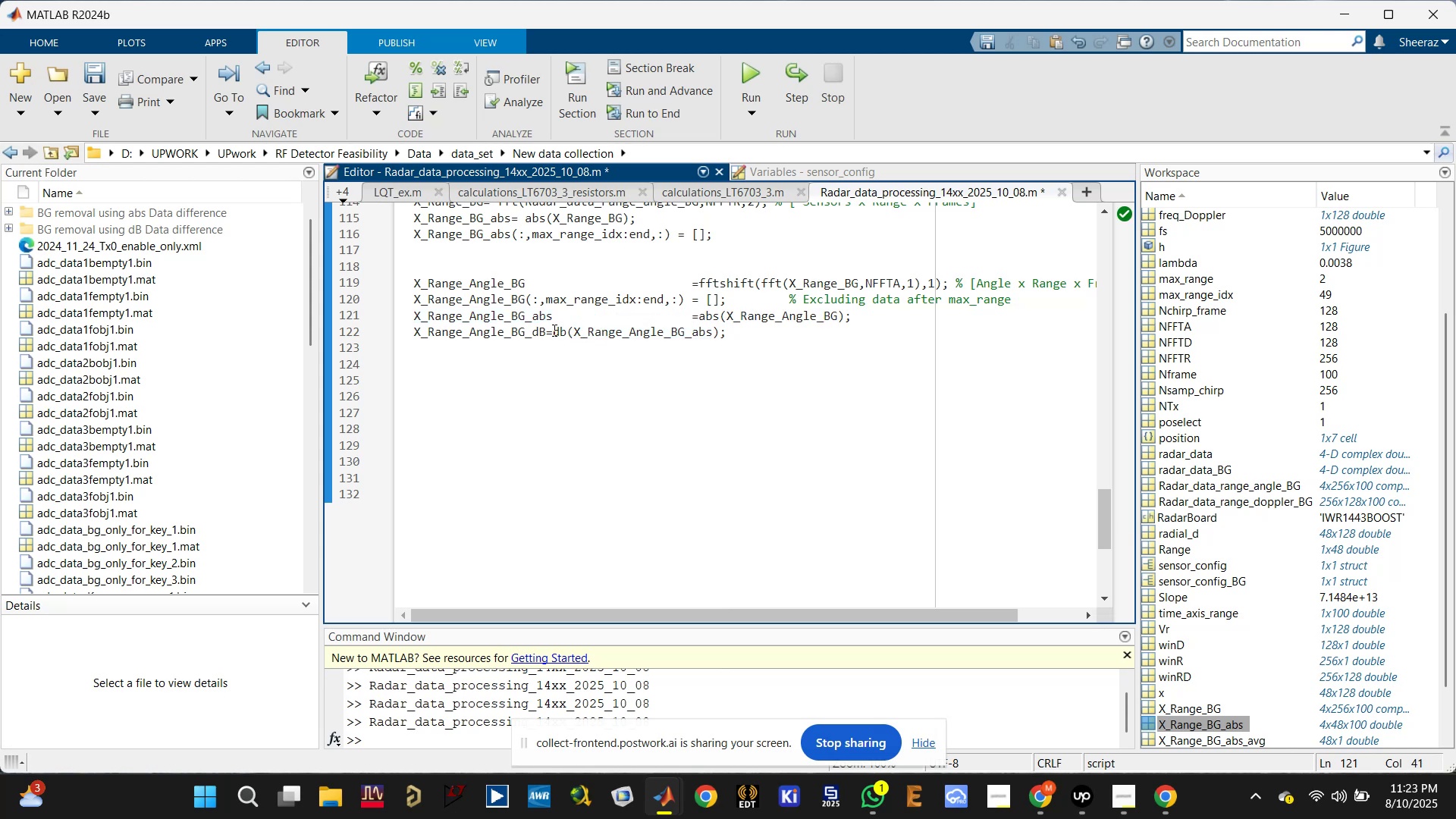 
left_click([551, 330])
 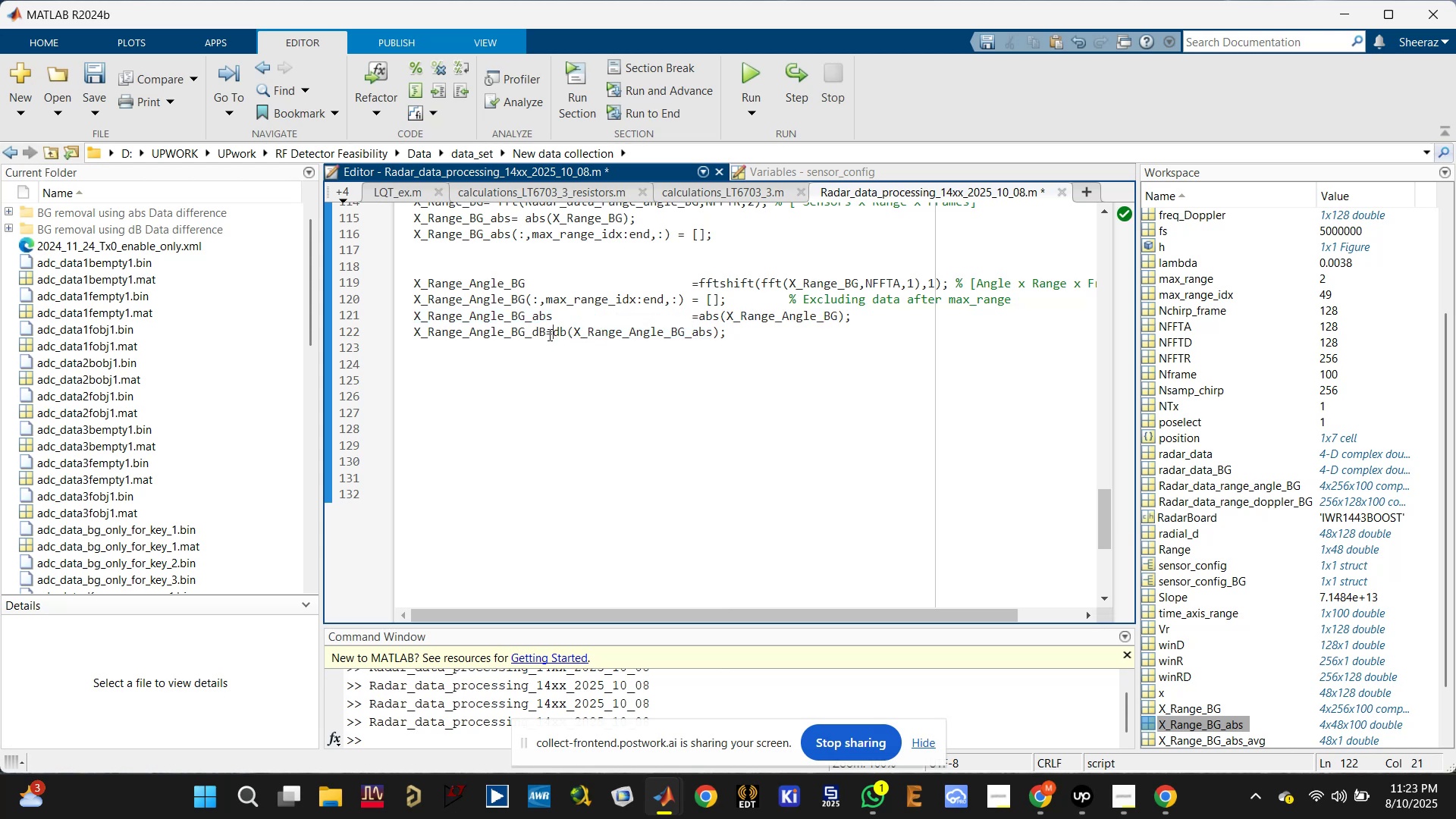 
left_click([548, 334])
 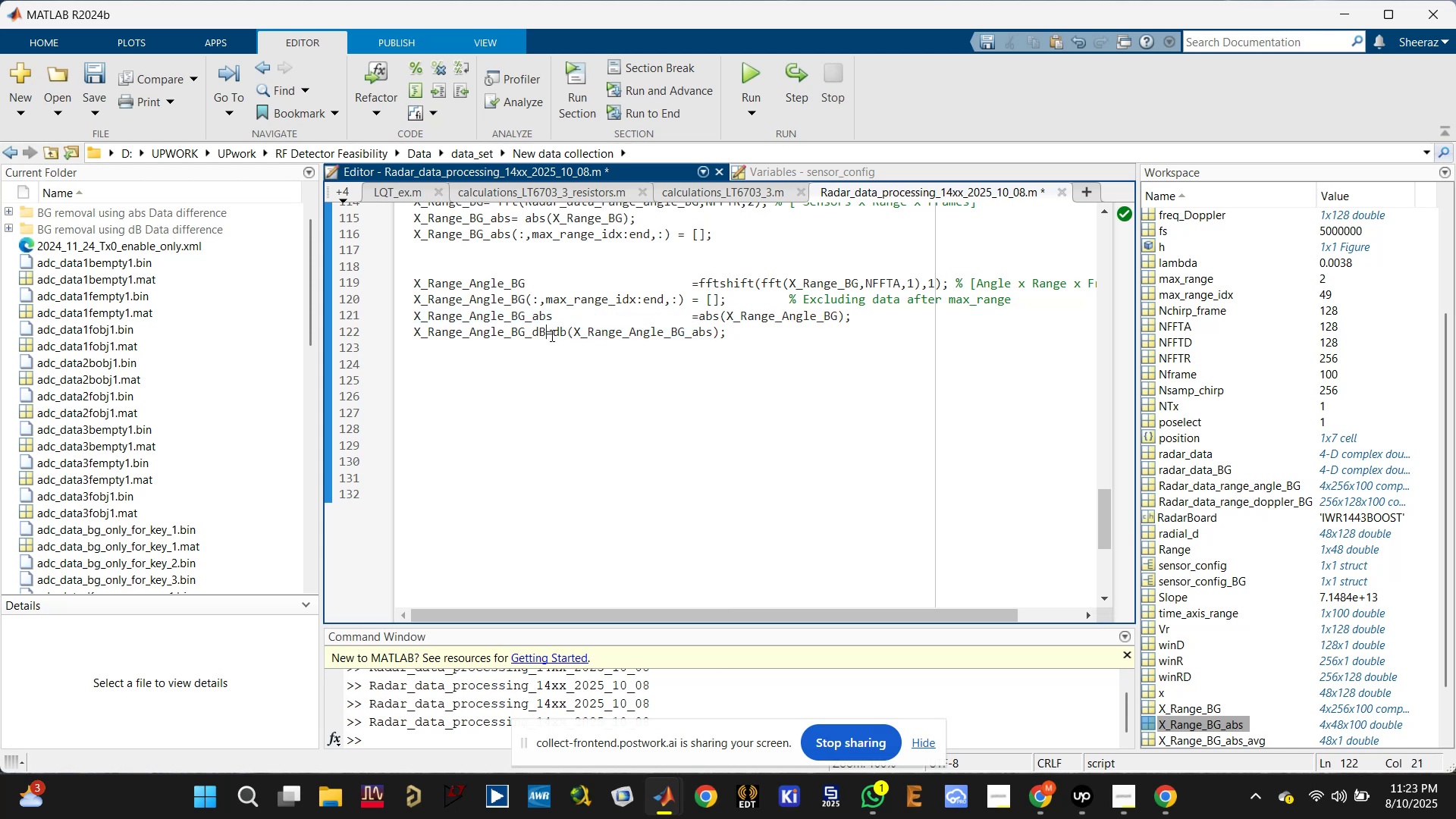 
key(Tab)
 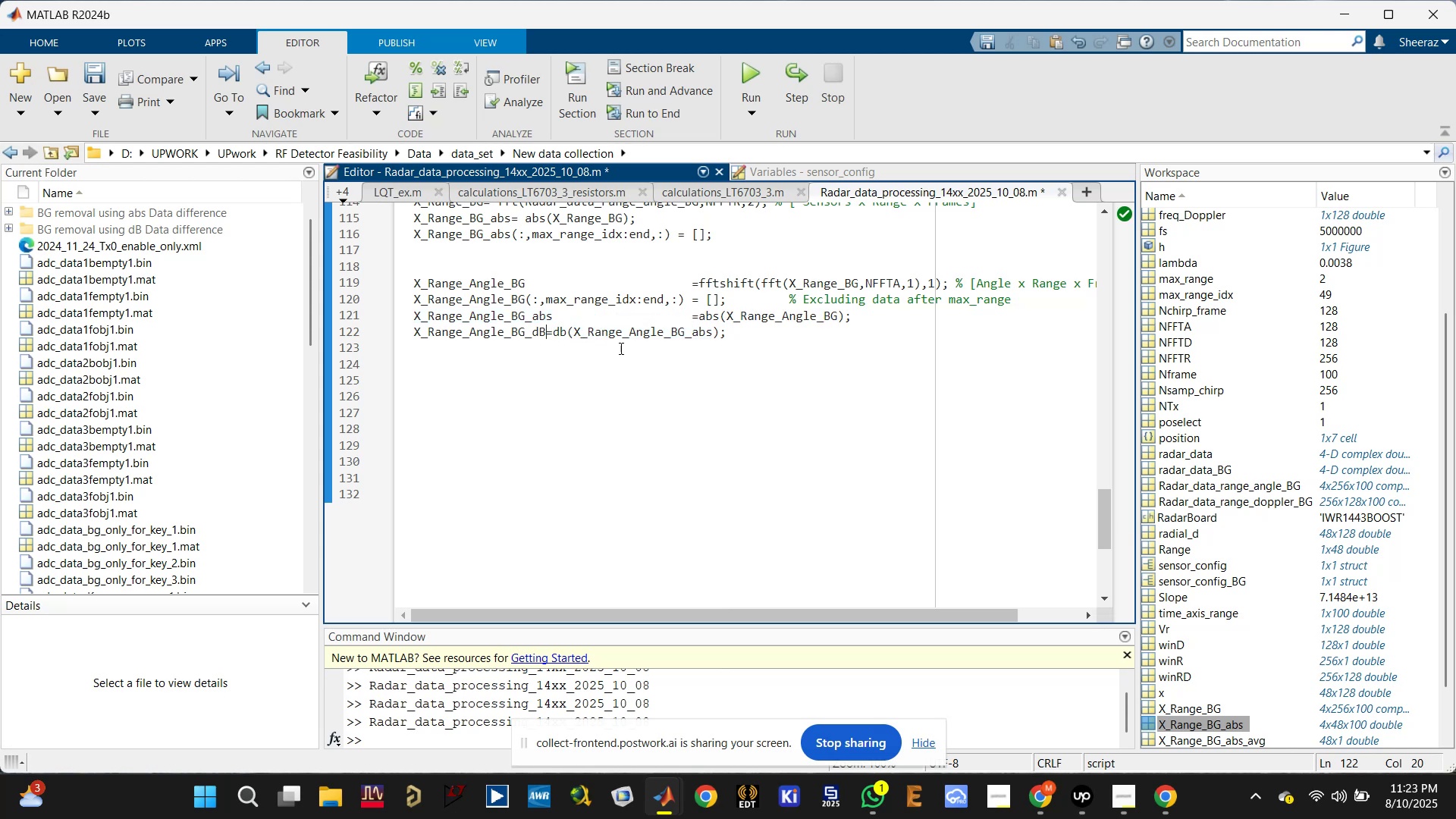 
key(Tab)
 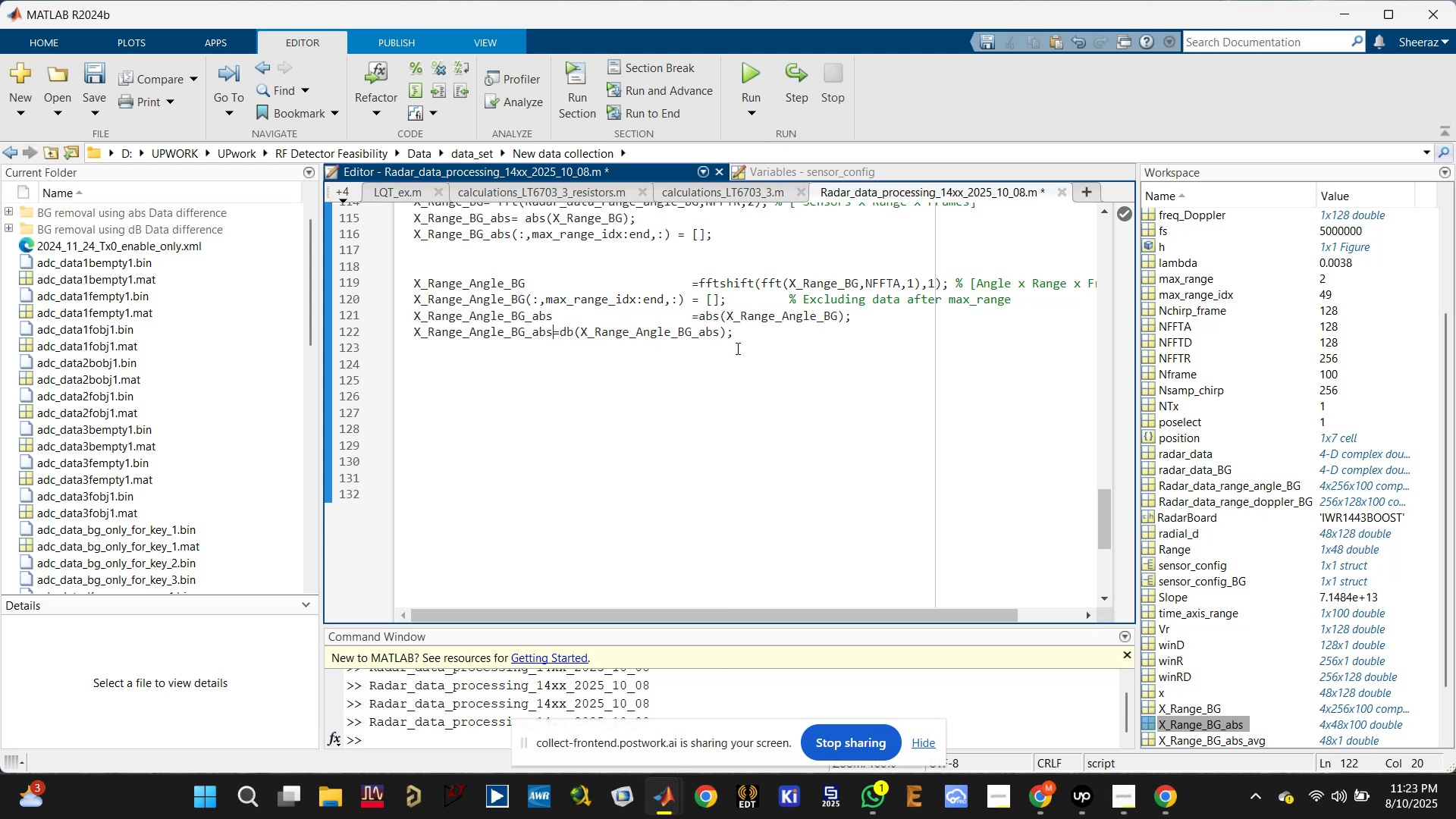 
key(Tab)
 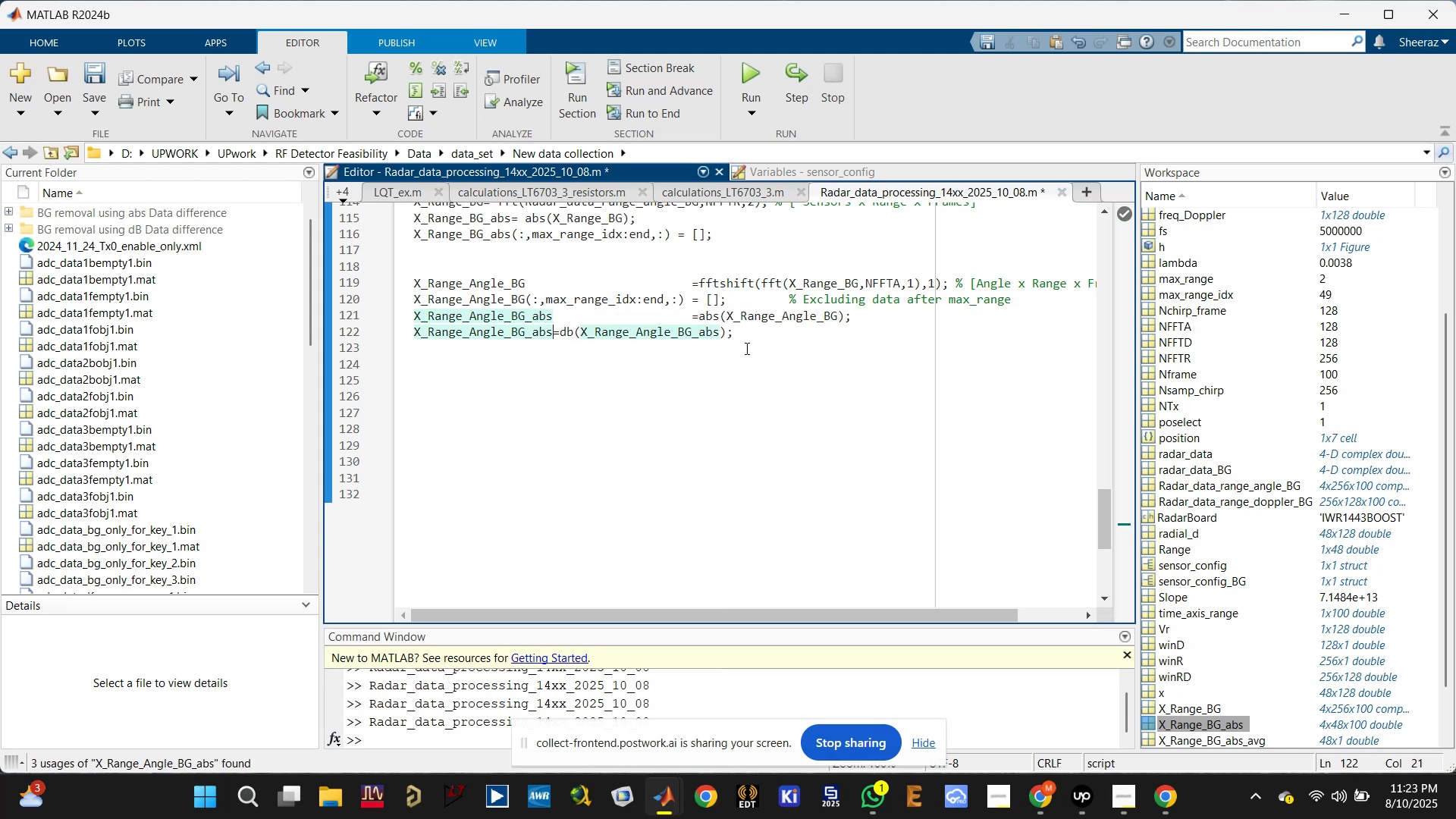 
key(Tab)
 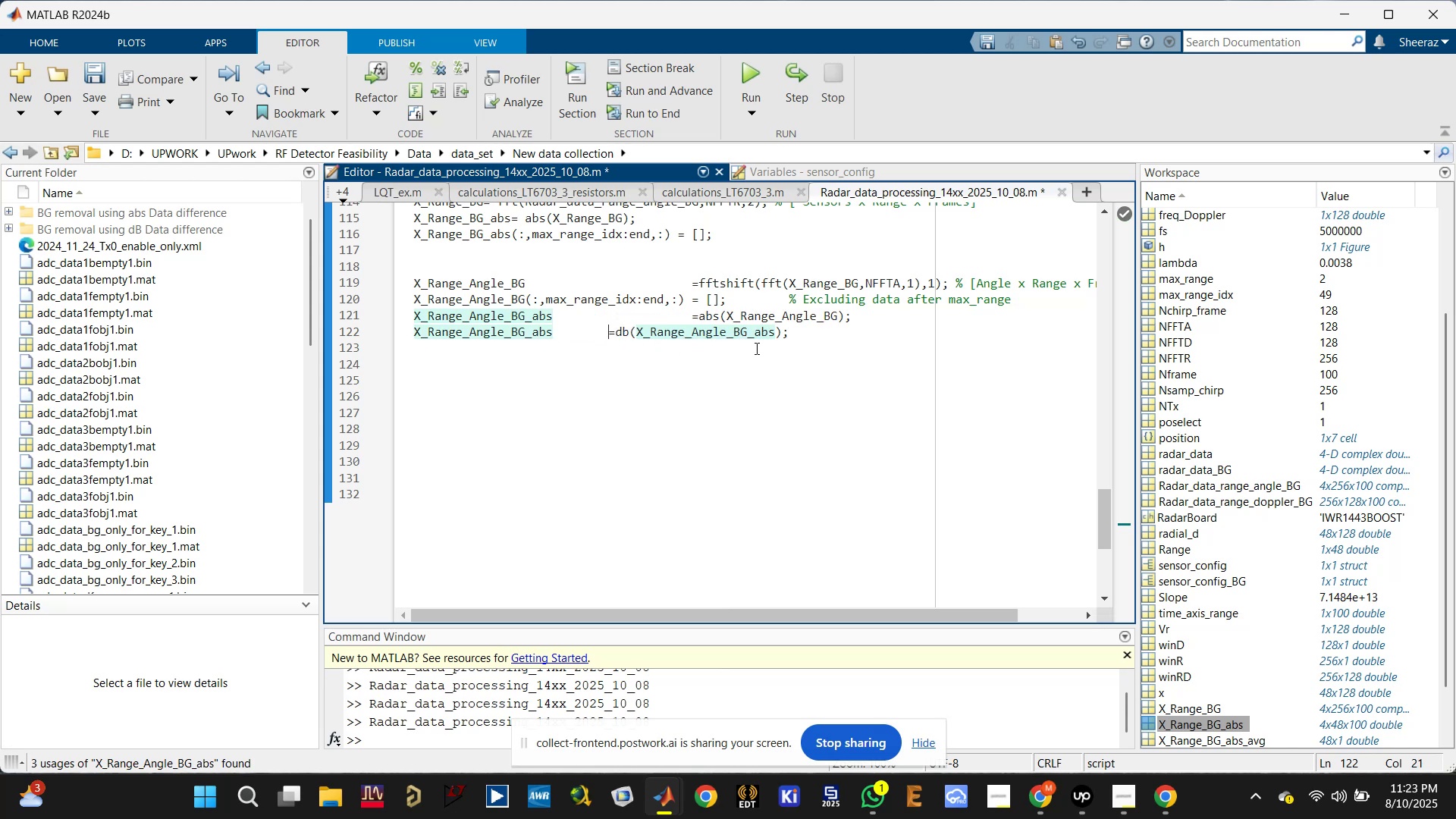 
key(Tab)
 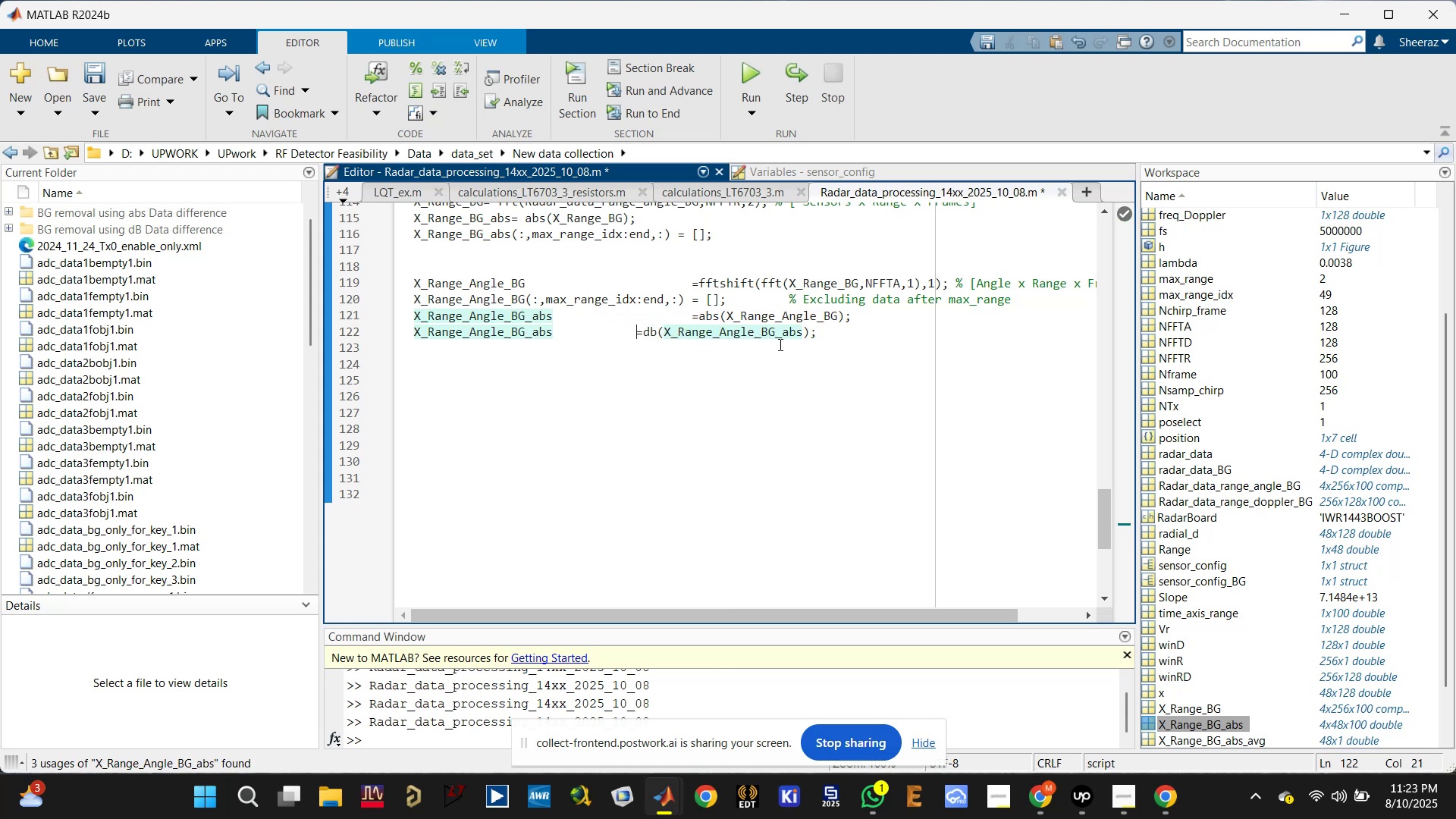 
key(Tab)
 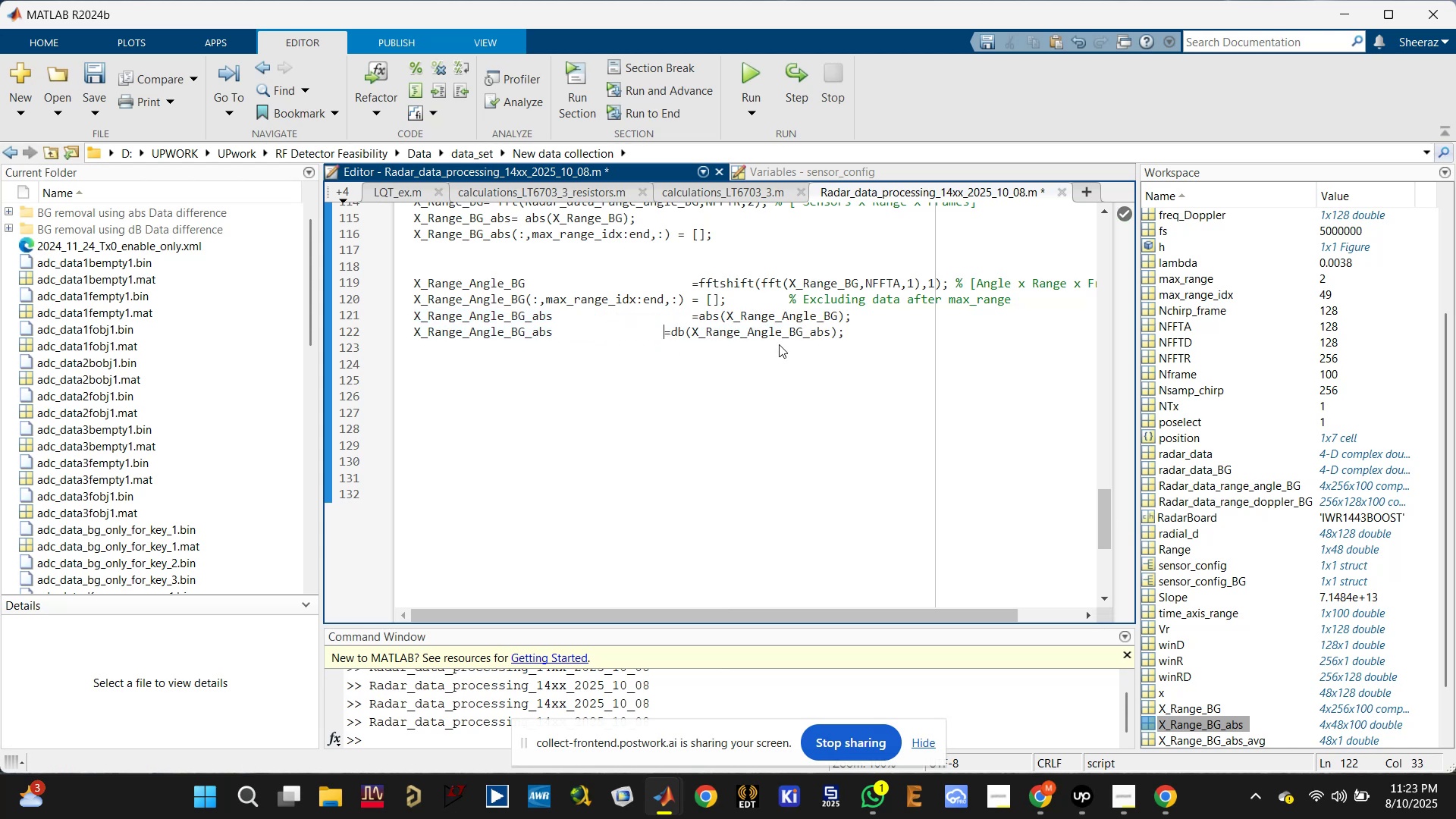 
key(Tab)
 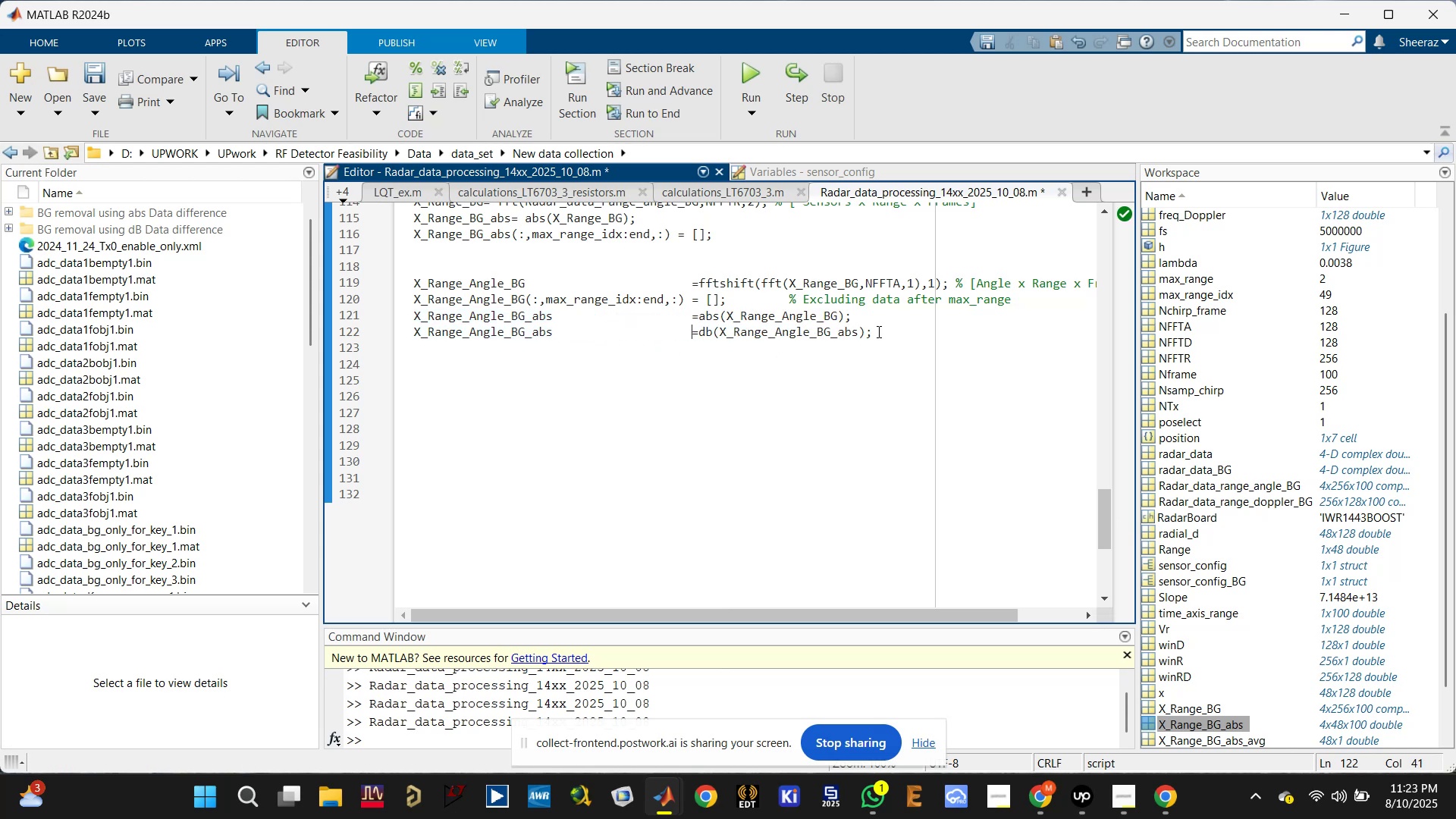 
left_click([880, 330])
 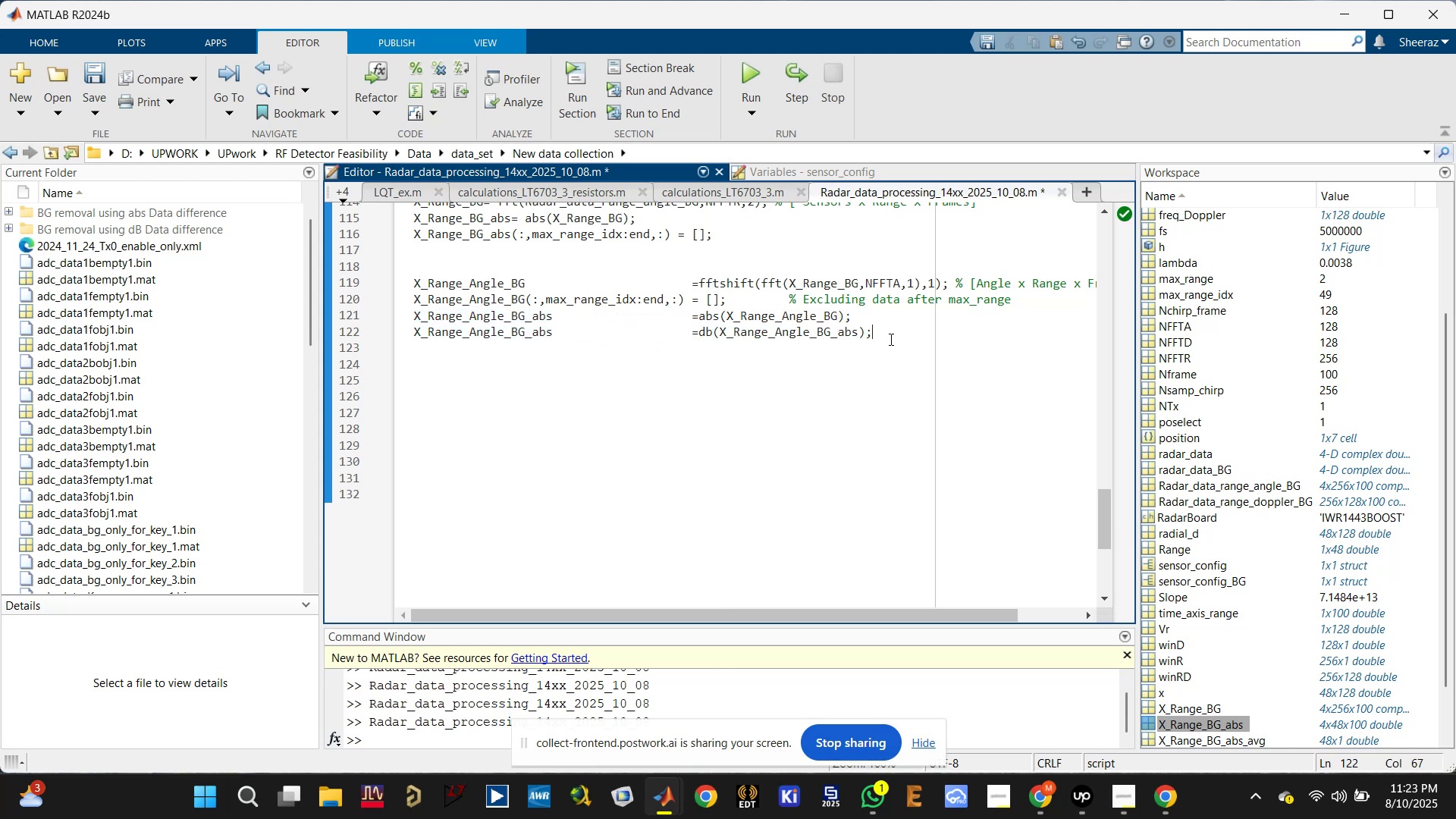 
key(Control+S)
 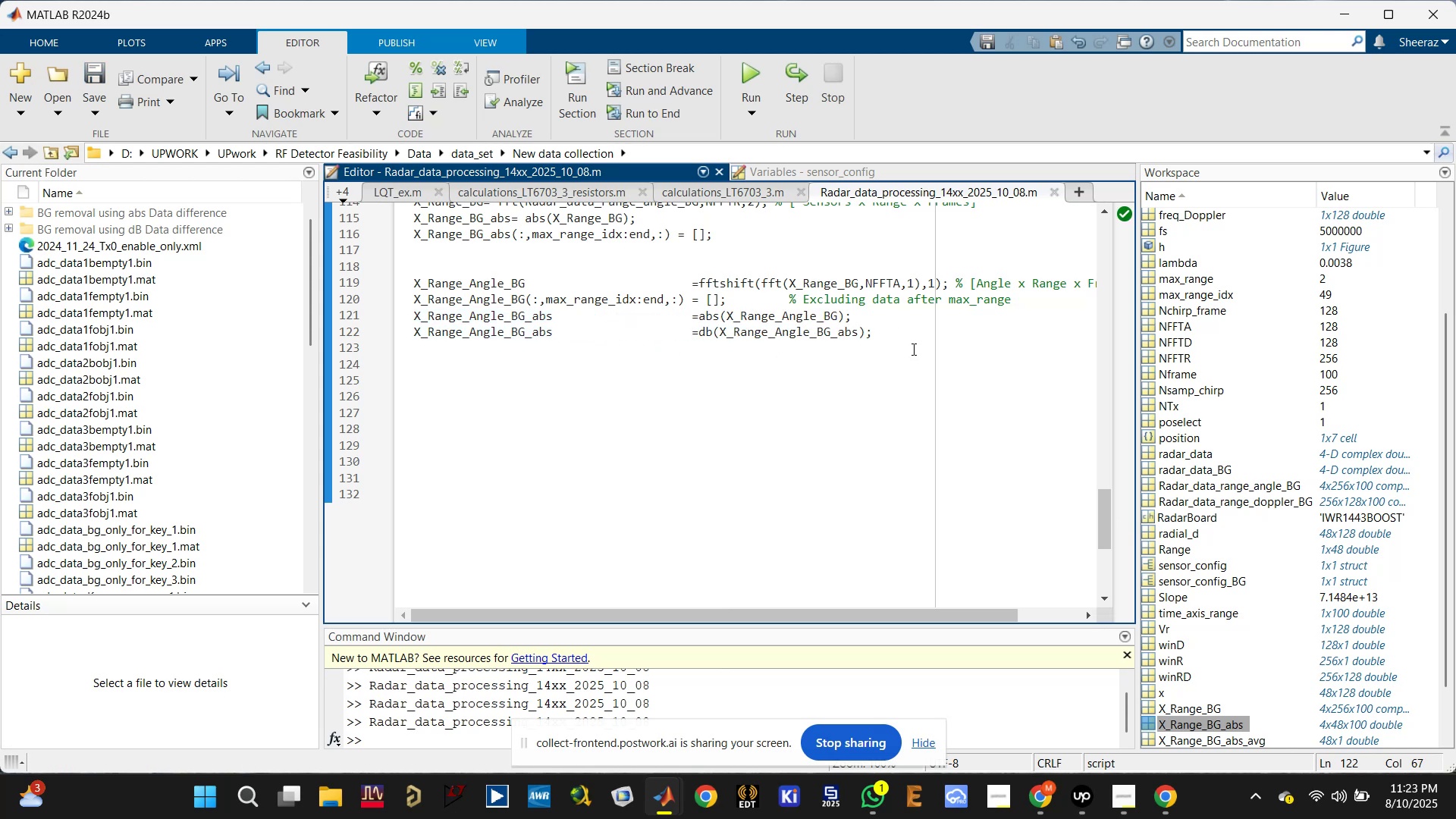 
key(Enter)
 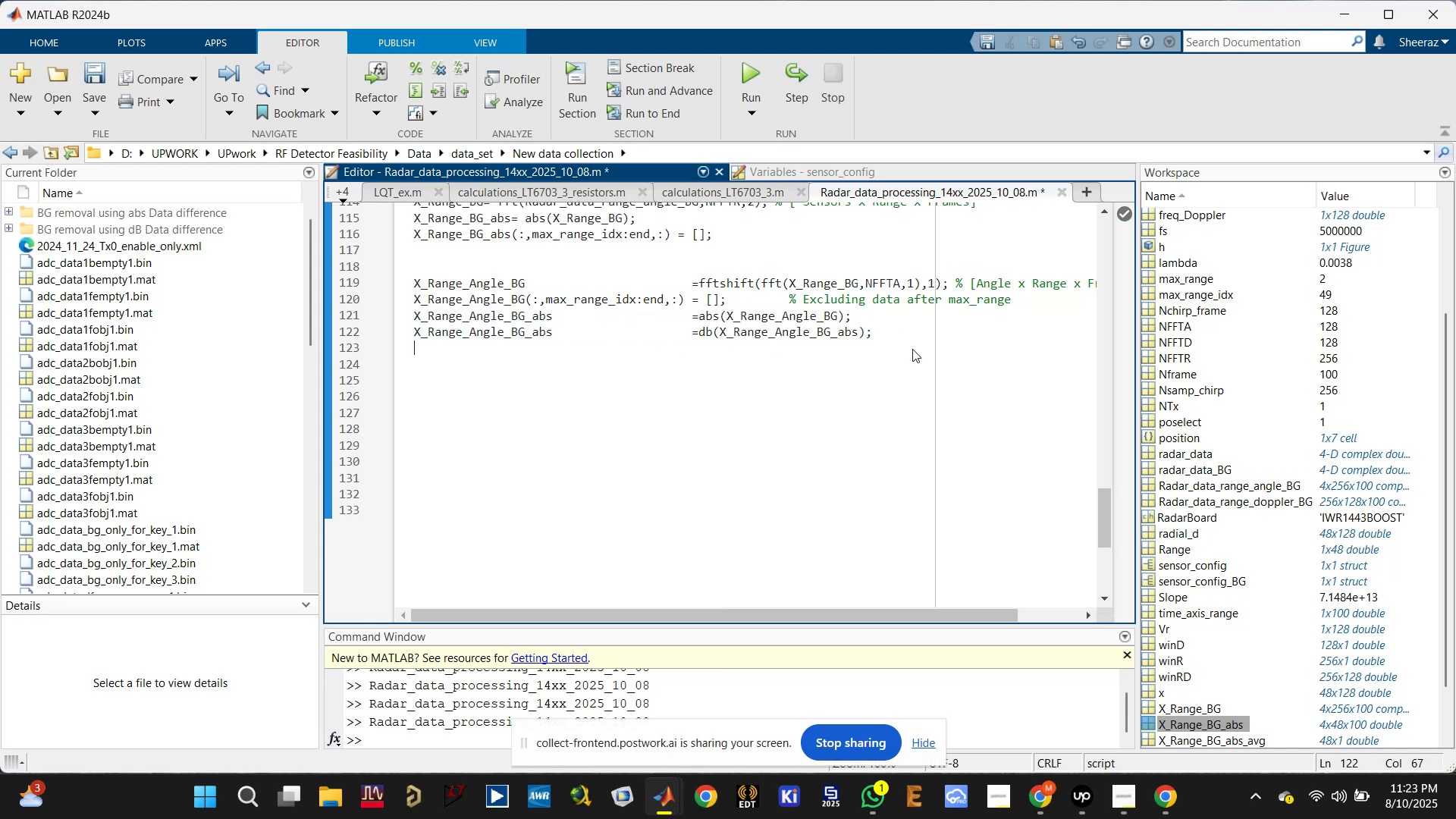 
key(Enter)
 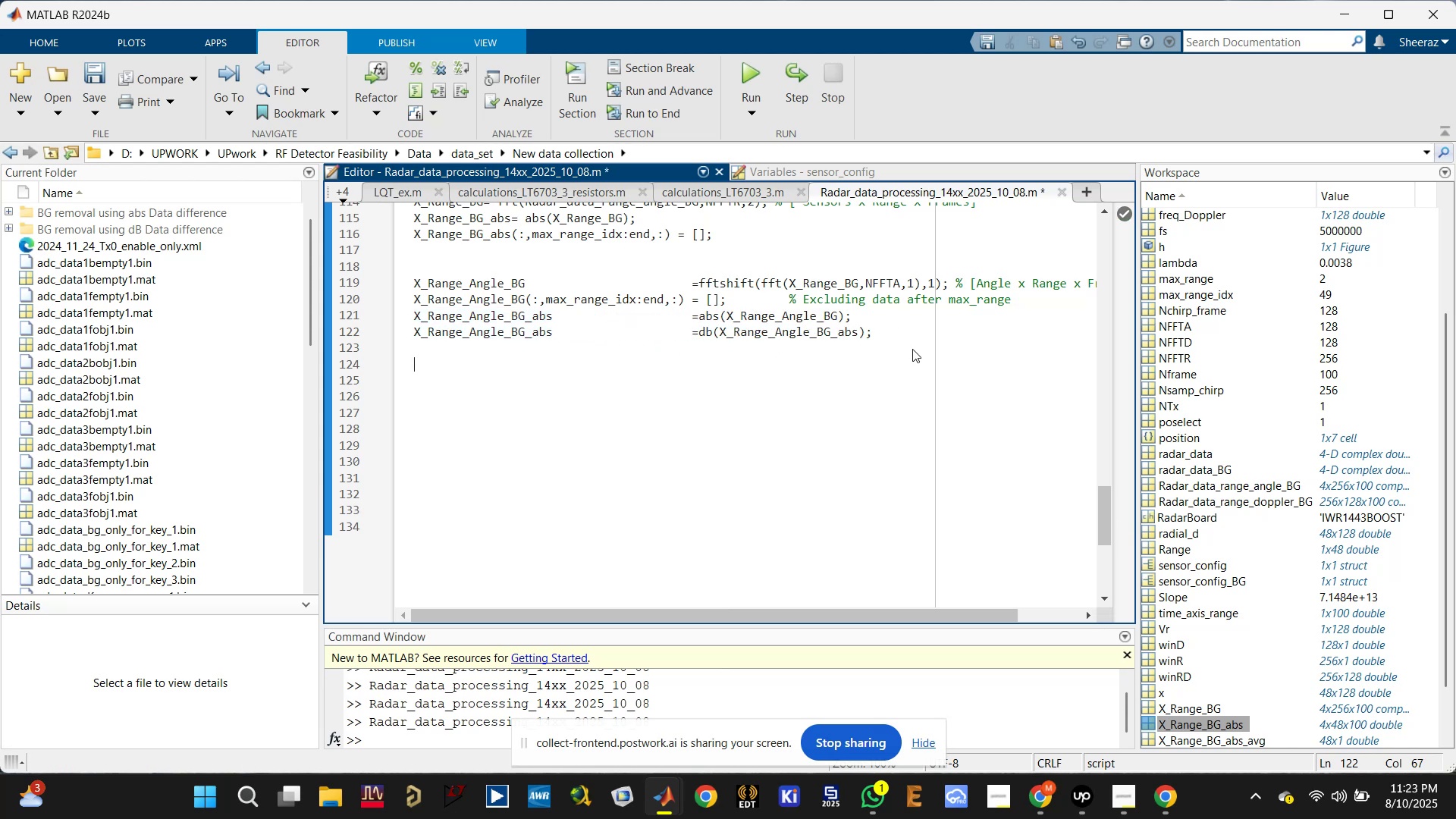 
key(Enter)
 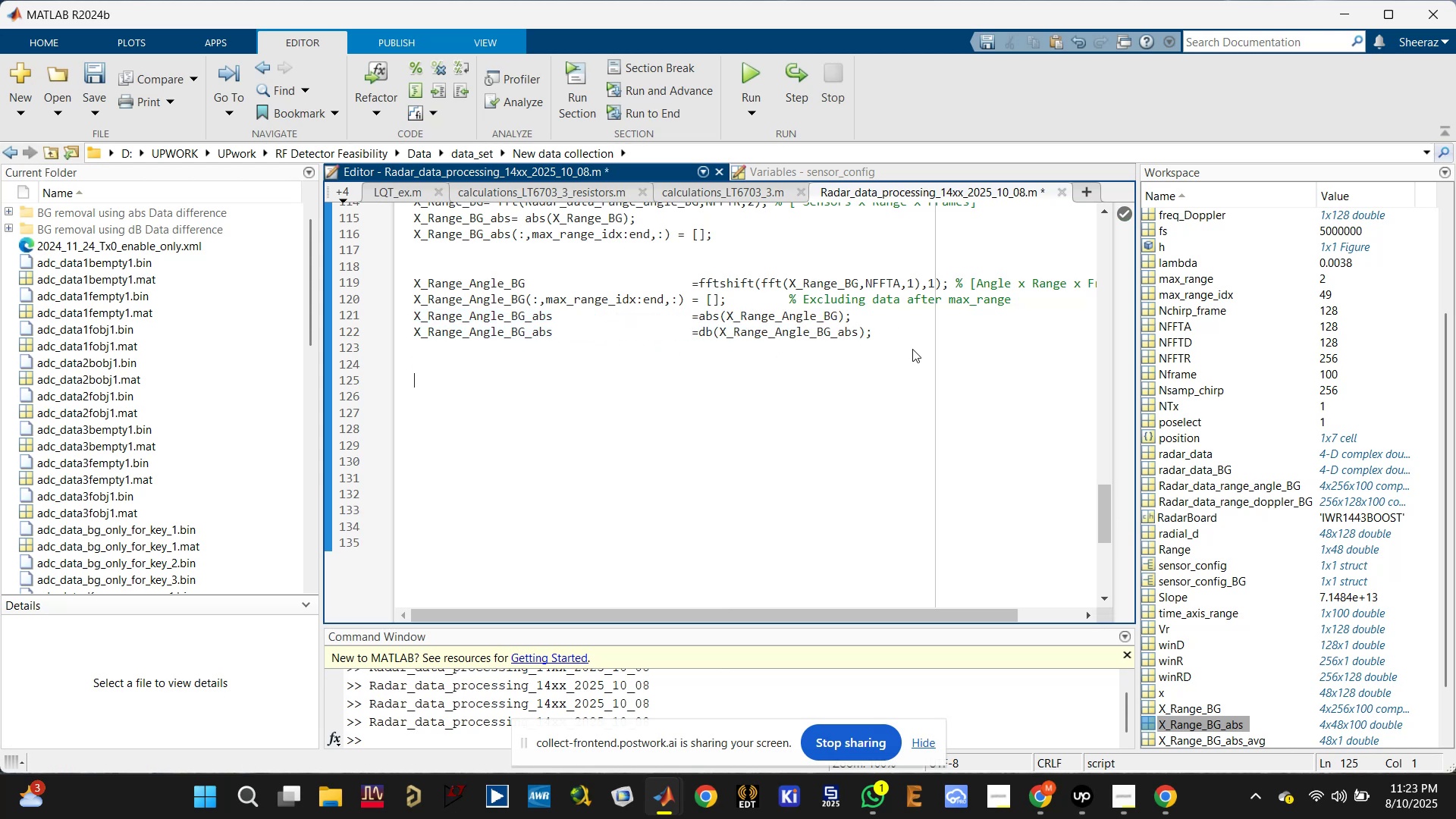 
type(%% Range-Profile and Range-angle plot iusi)
key(Backspace)
key(Backspace)
key(Backspace)
key(Backspace)
type(using background df)
key(Backspace)
type(ata)
 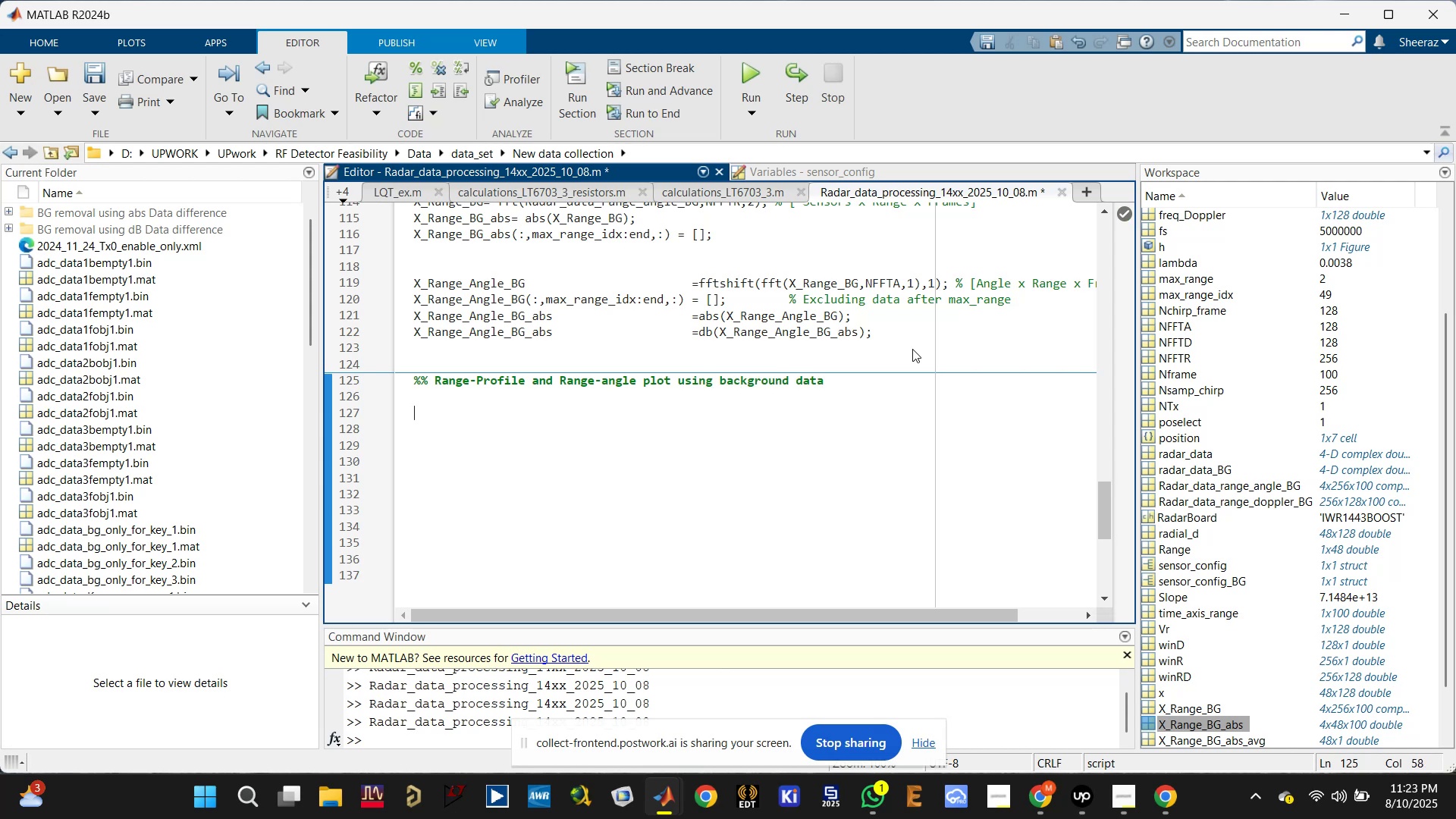 
 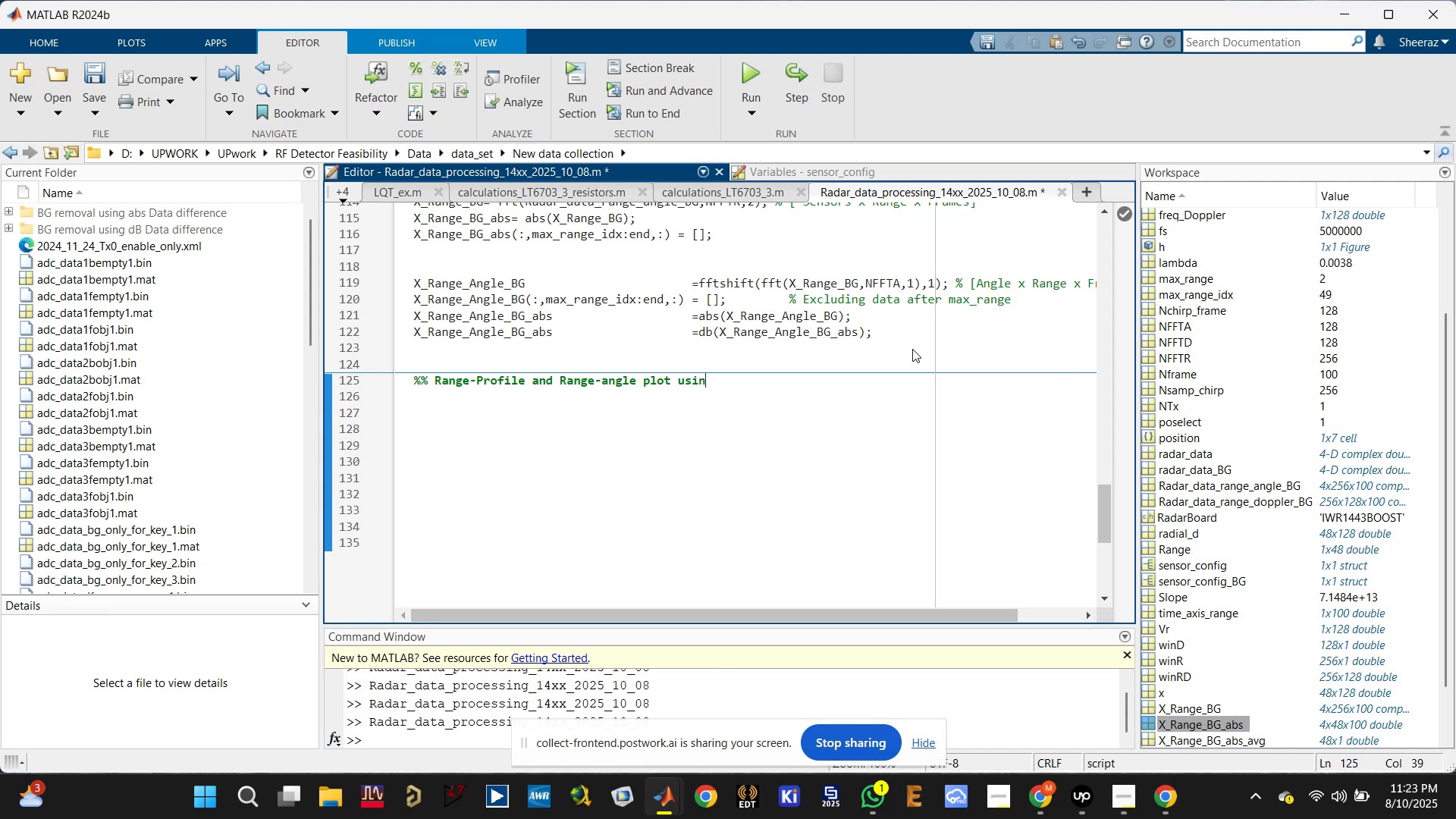 
key(Enter)
 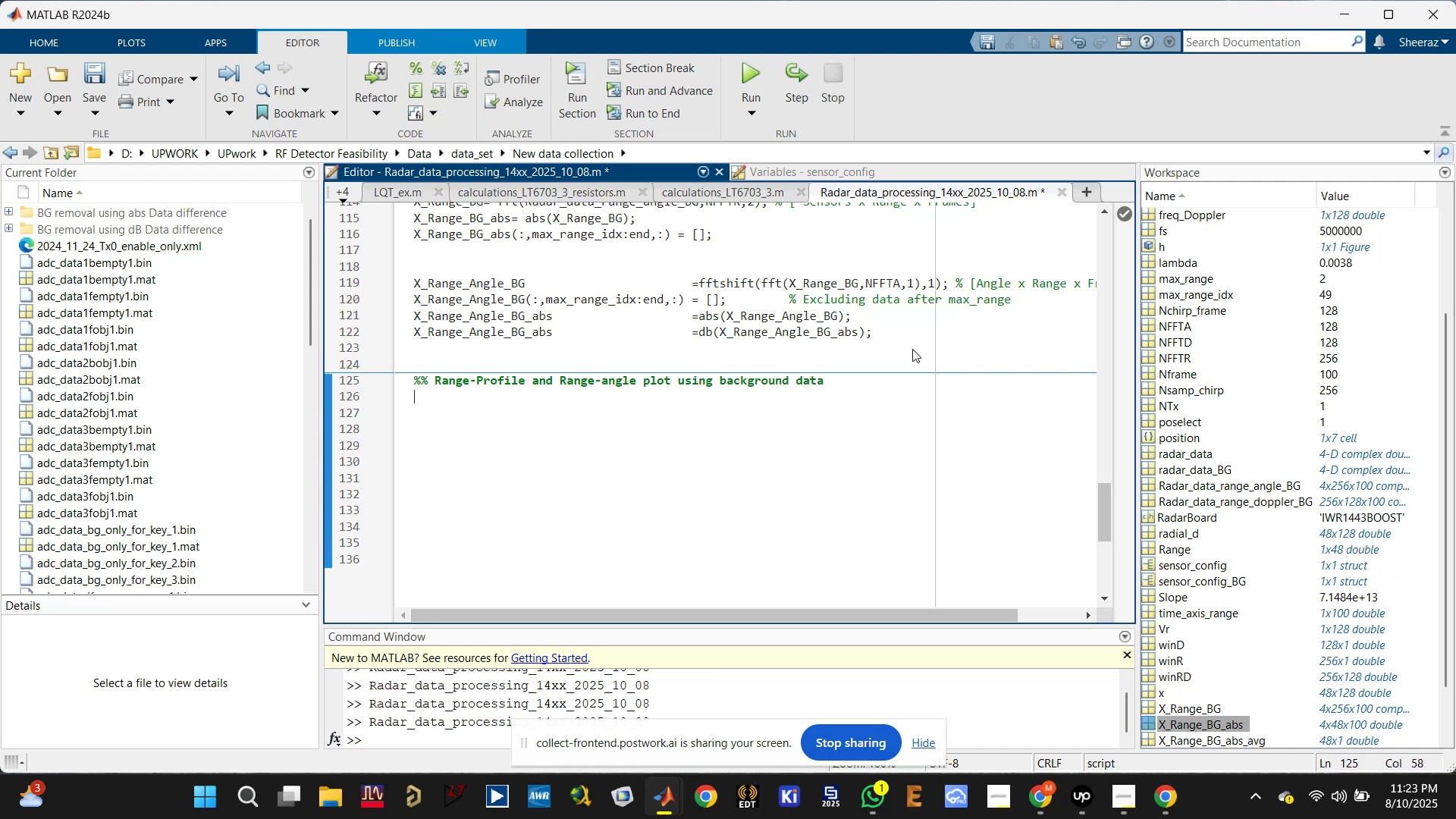 
key(Enter)
 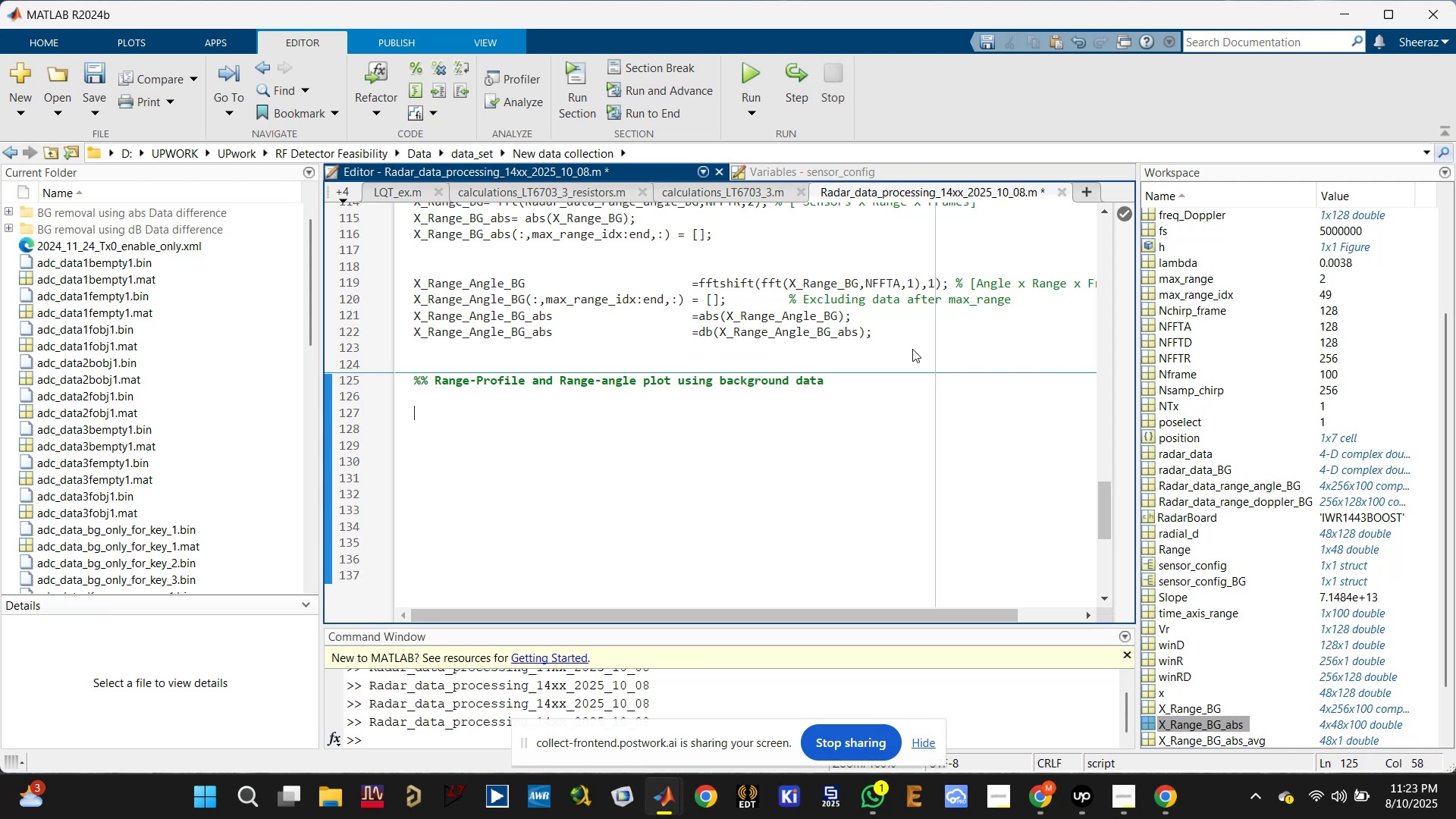 
key(Control+S)
 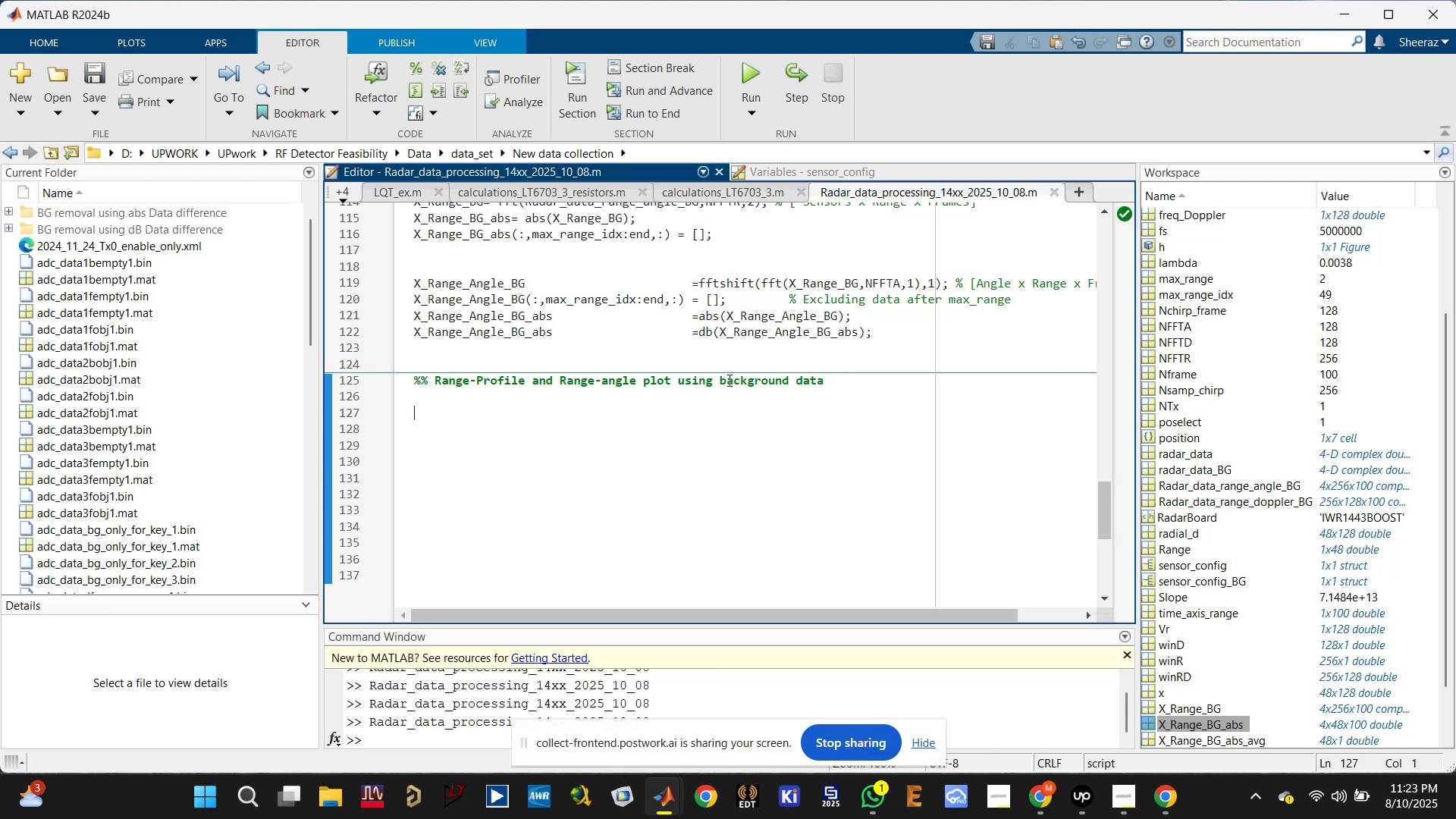 
type(figure;)
 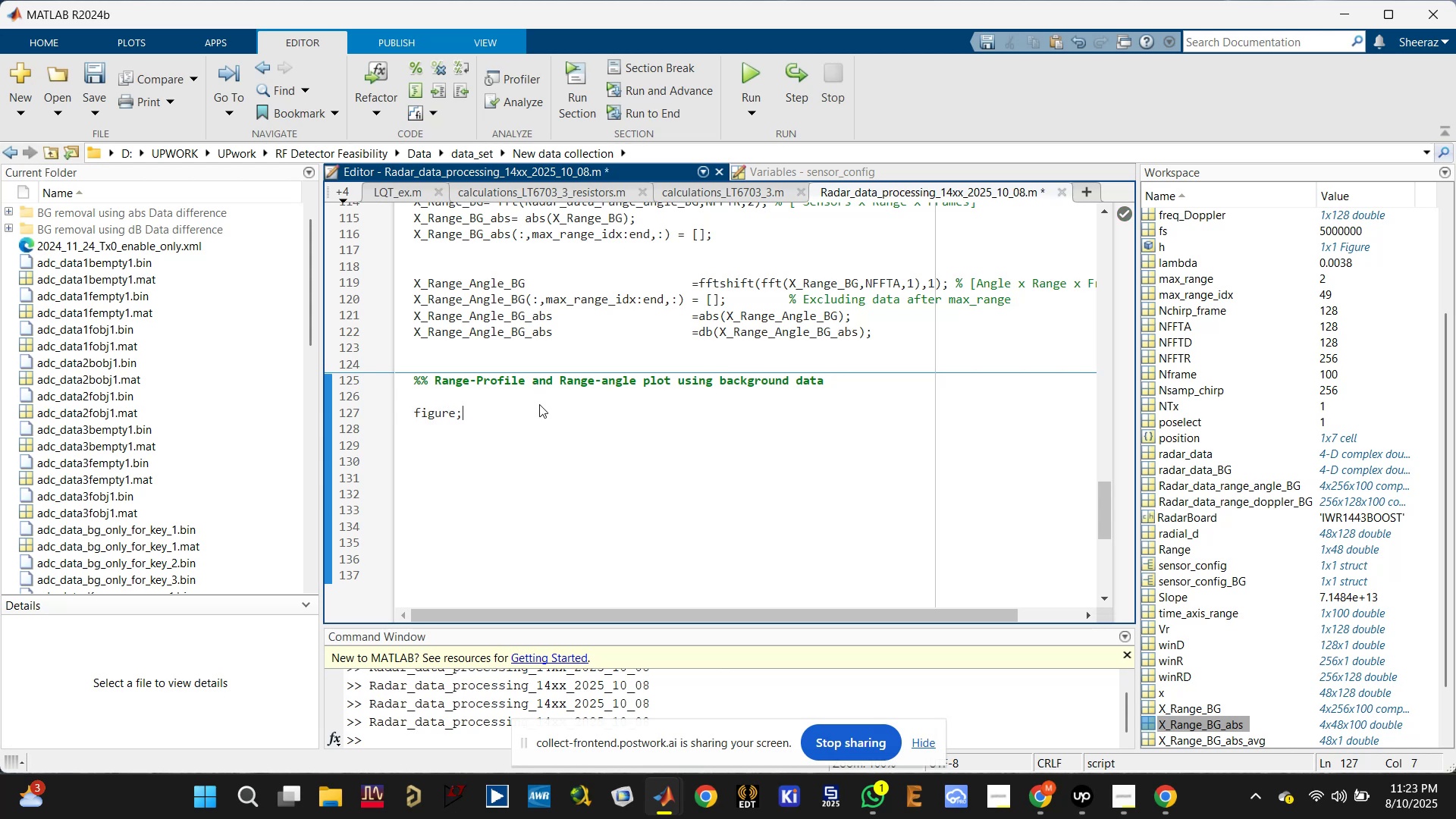 
key(Enter)
 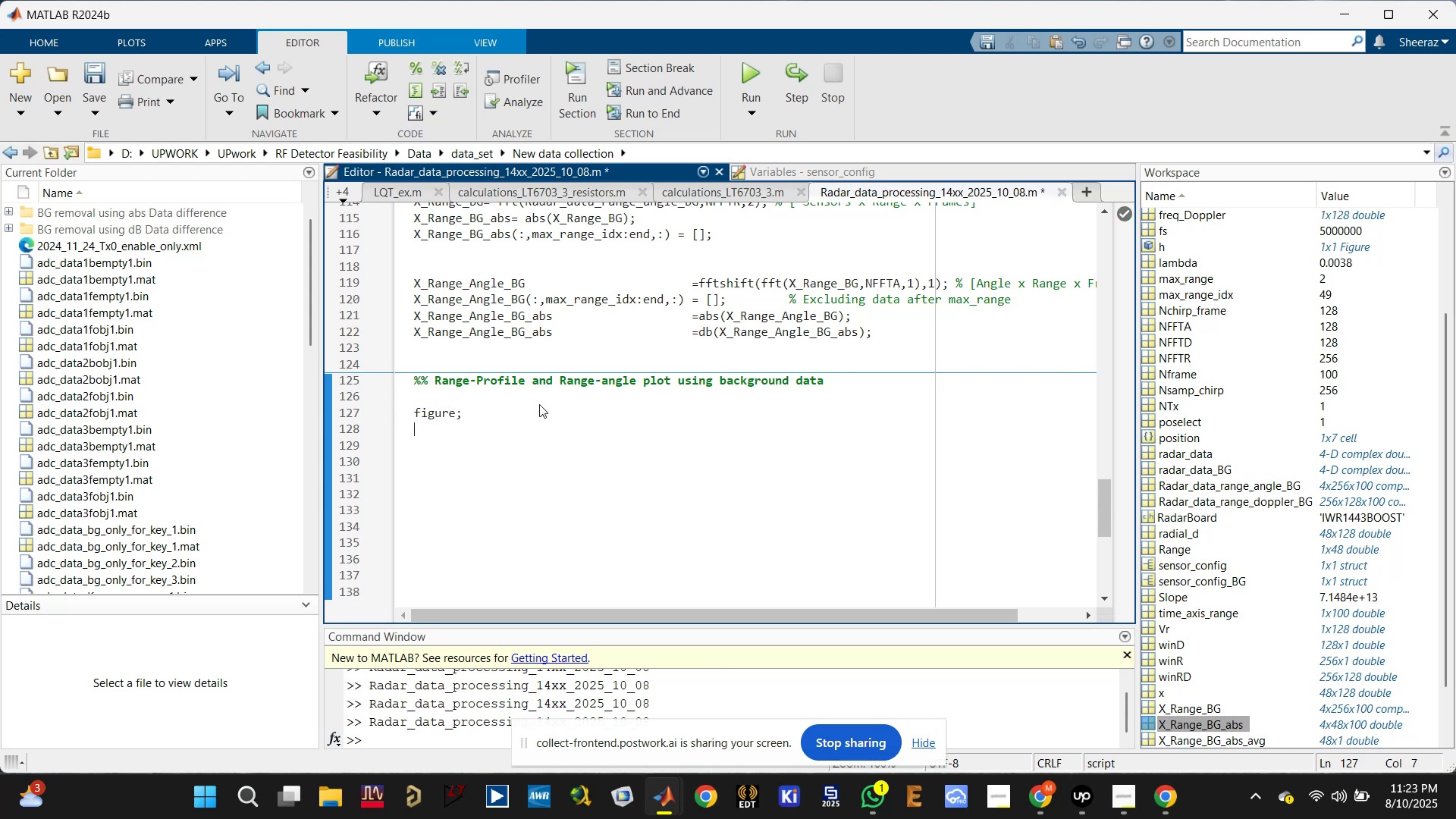 
key(Control+ControlLeft)
 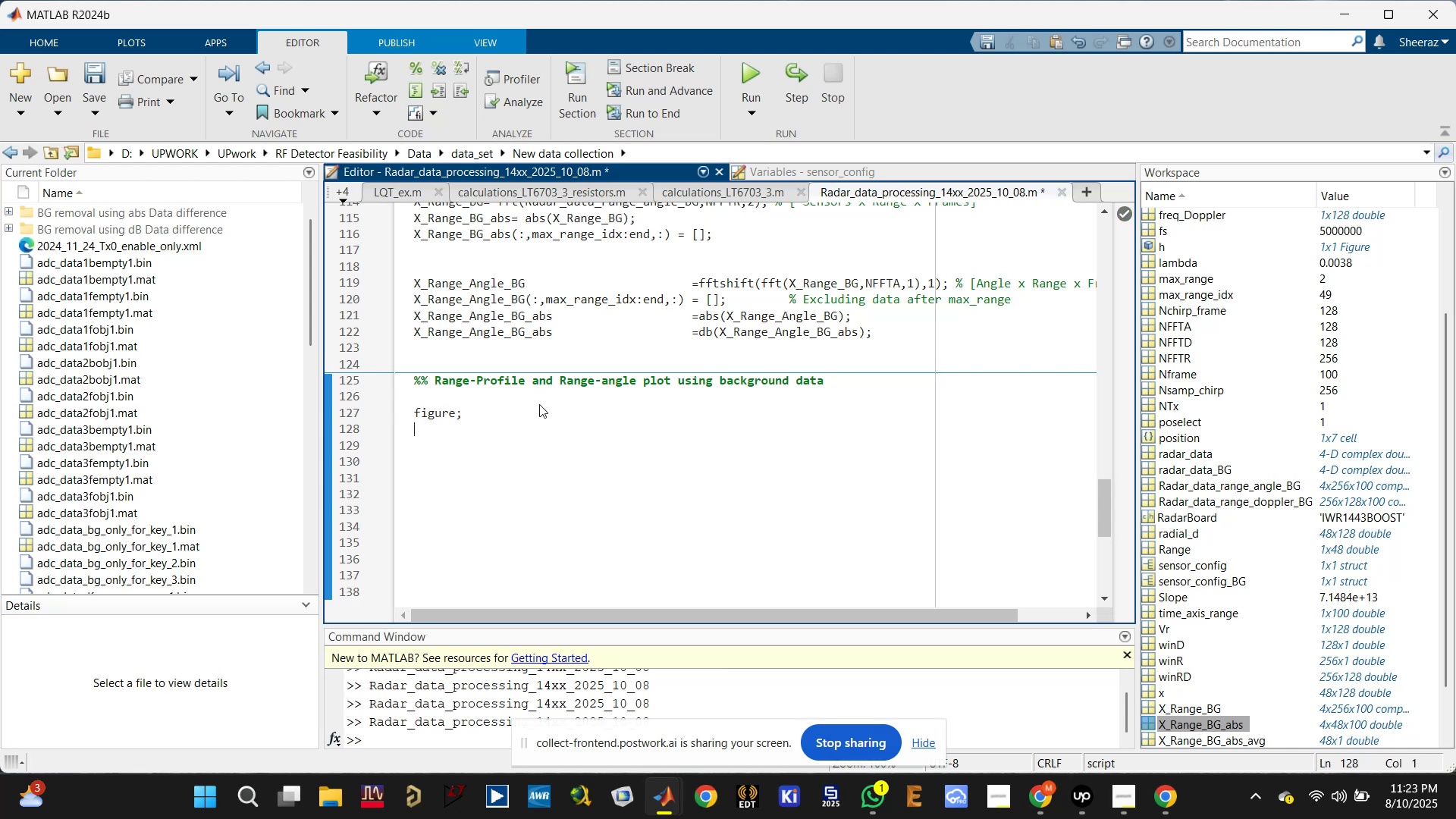 
key(Control+S)
 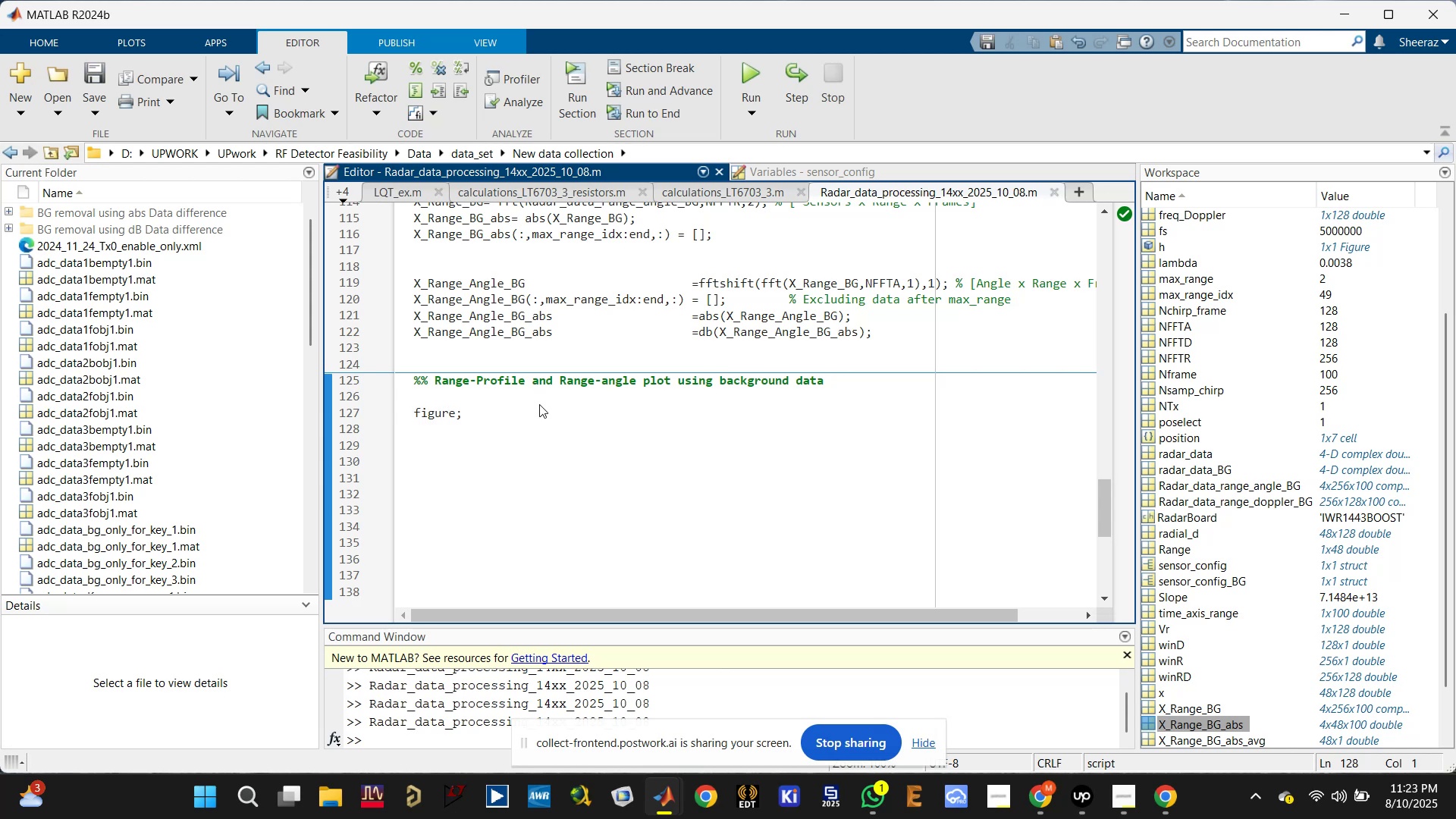 
type(imagesc())
 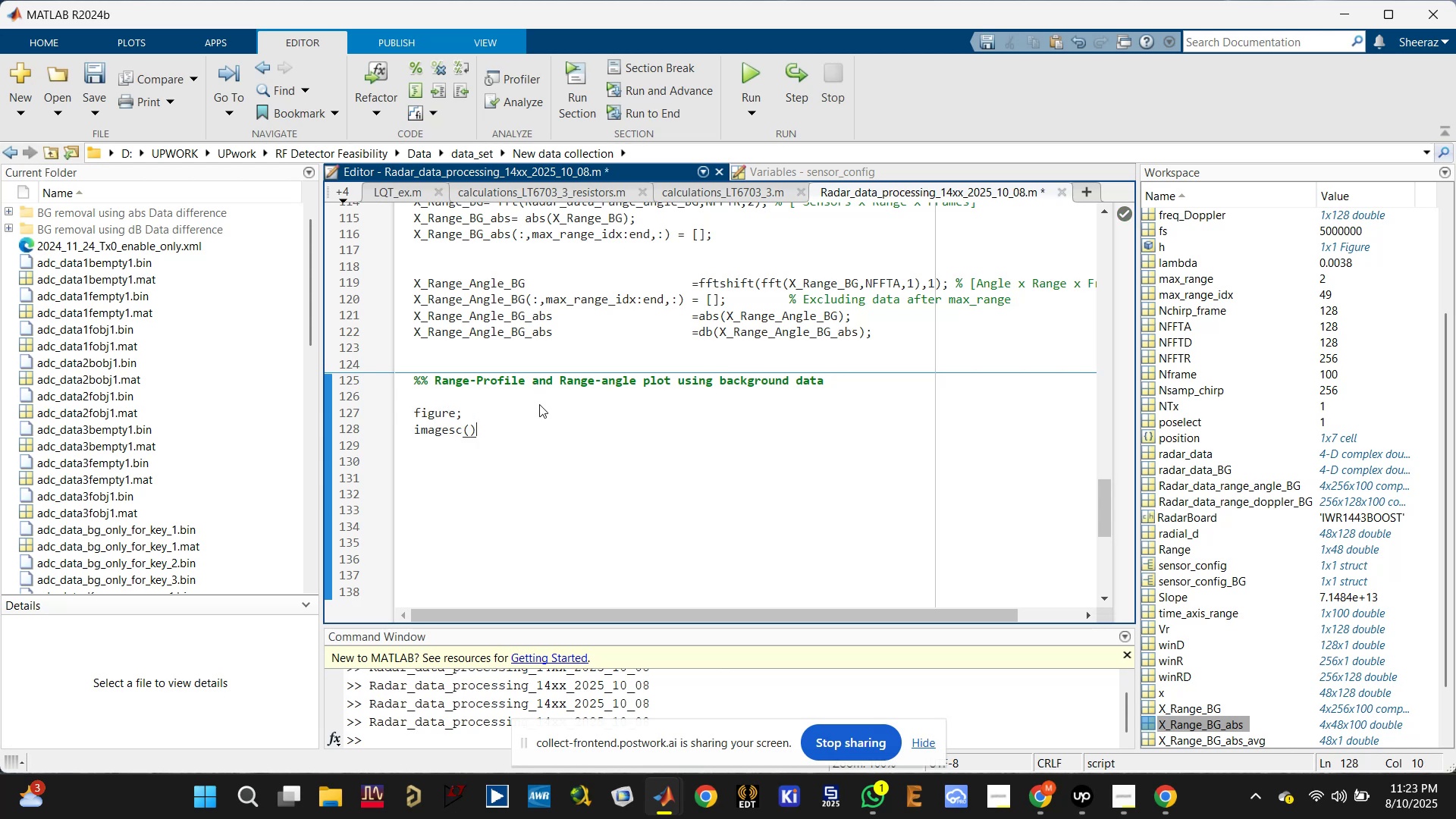 
key(ArrowLeft)
 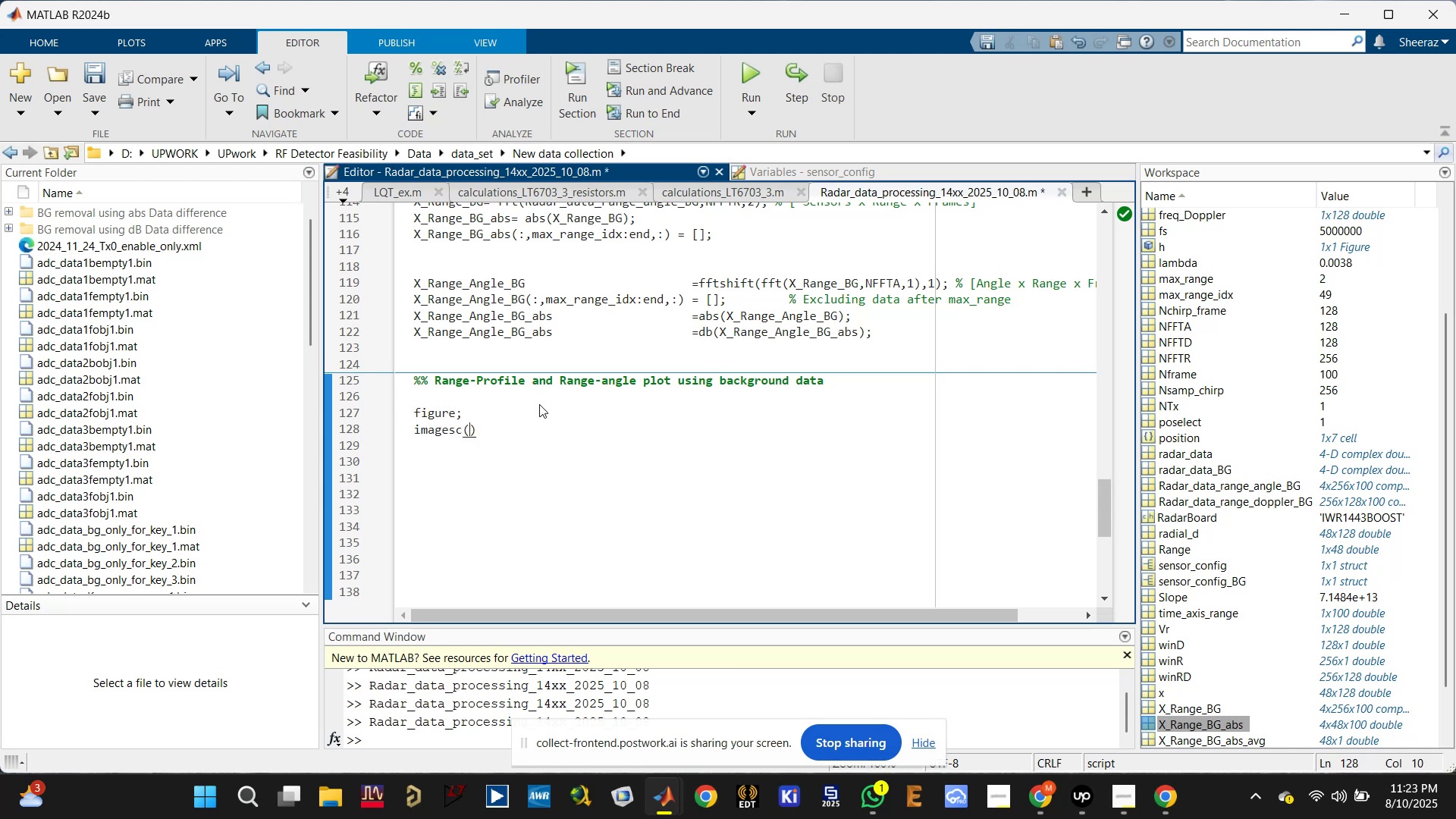 
key(Control+ControlLeft)
 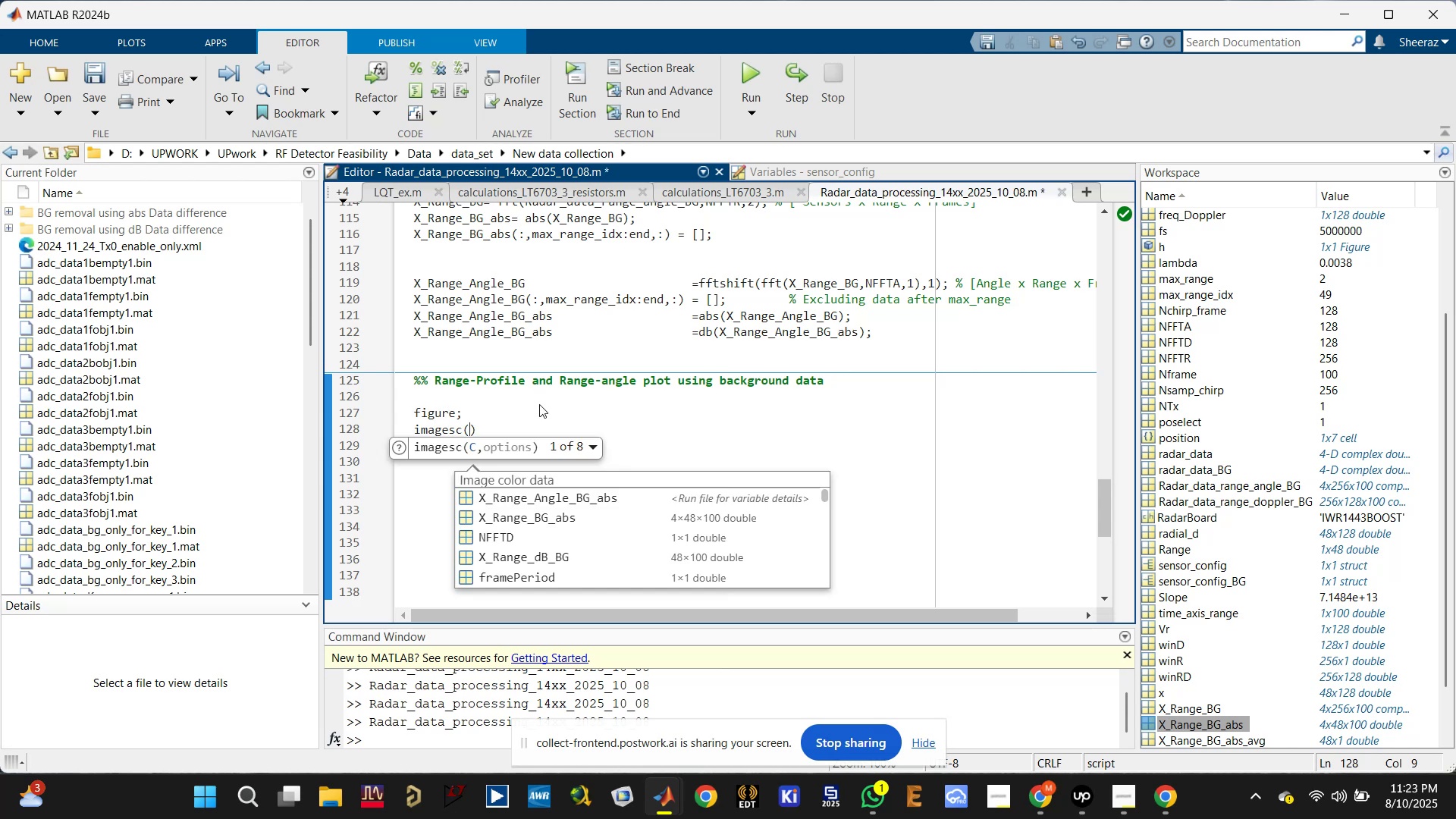 
key(Control+S)
 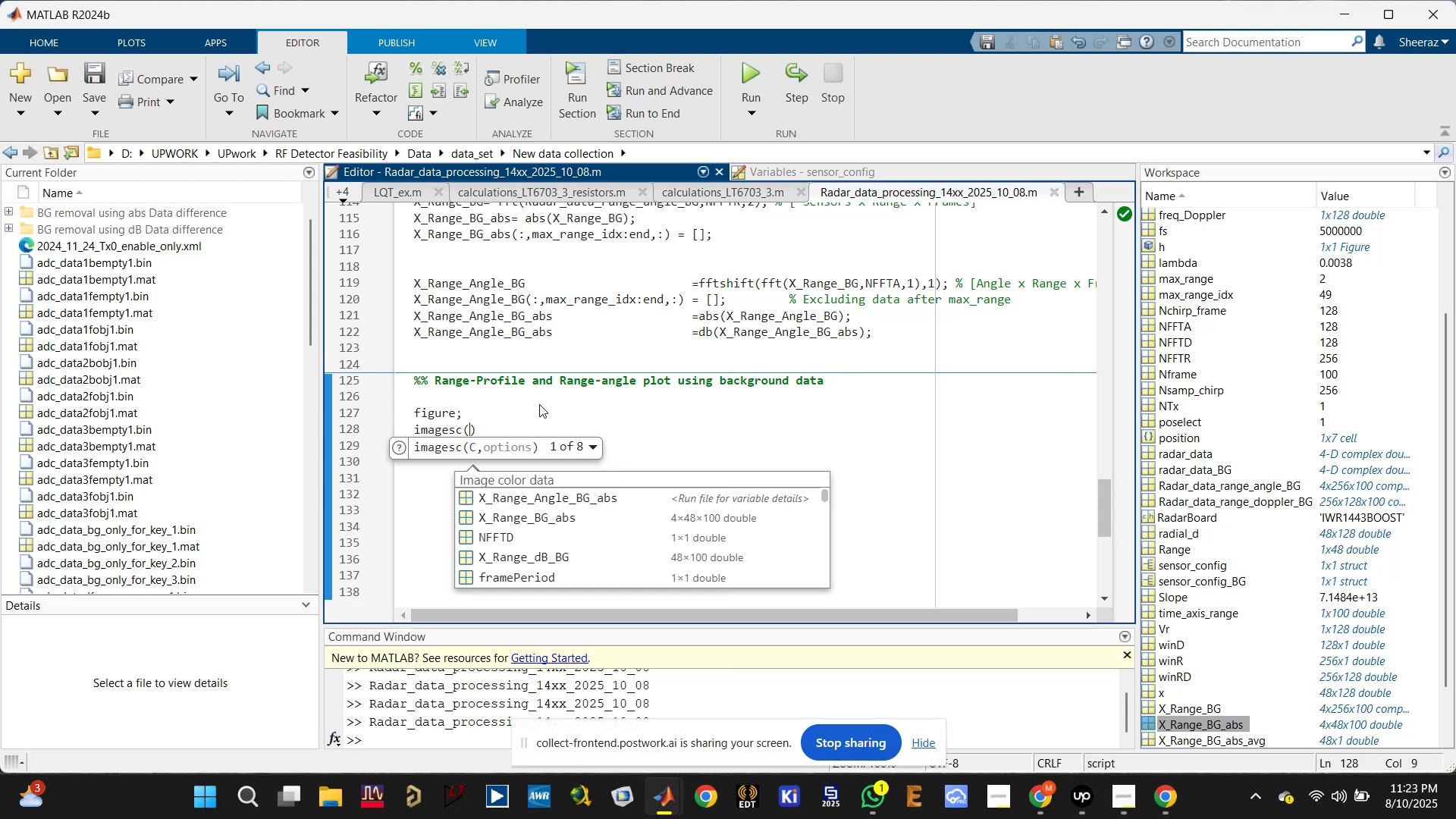 
type(A)A)
key(Backspace)
key(Backspace)
type(OA,Range,squeeze())
 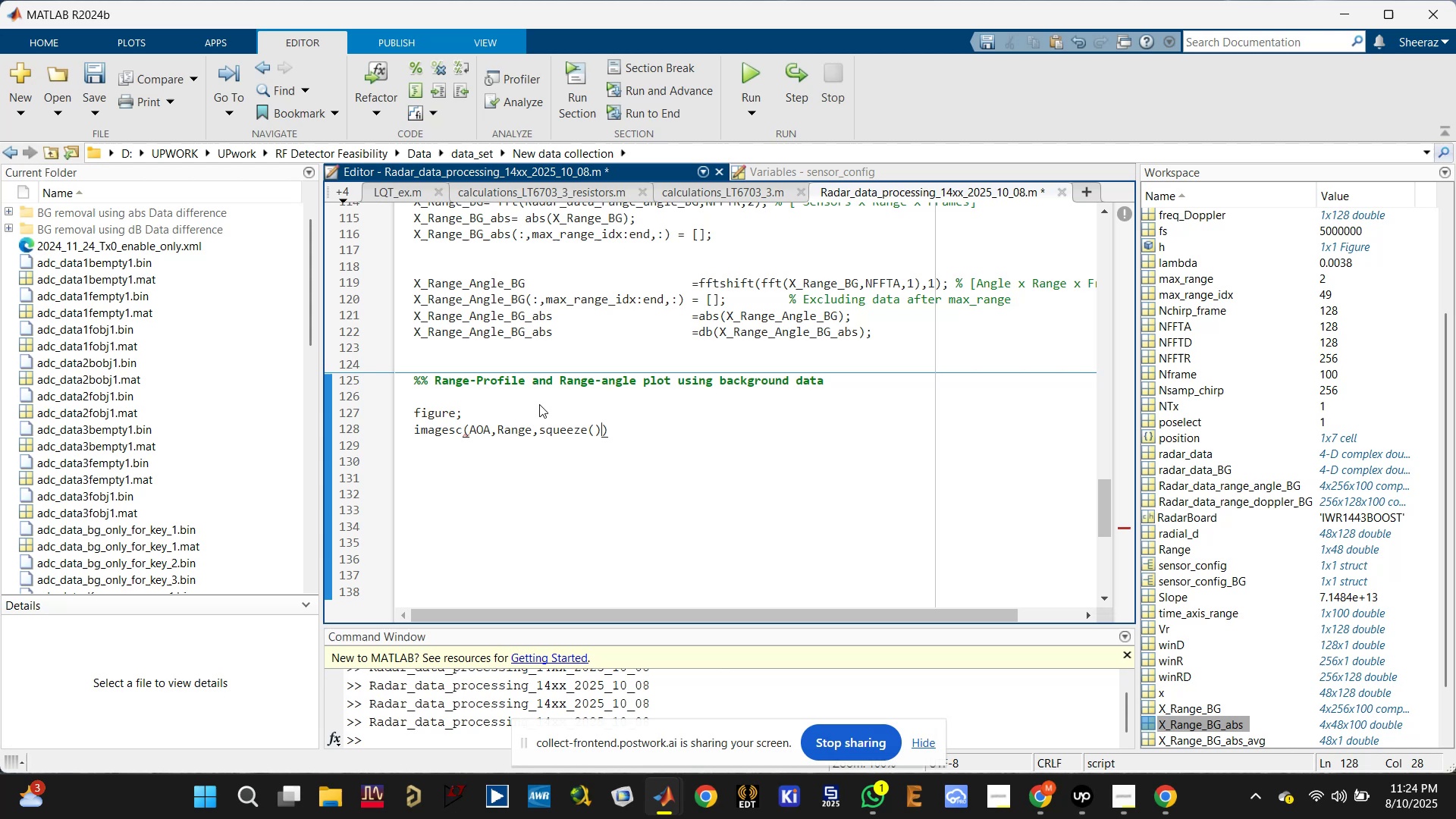 
key(ArrowLeft)
 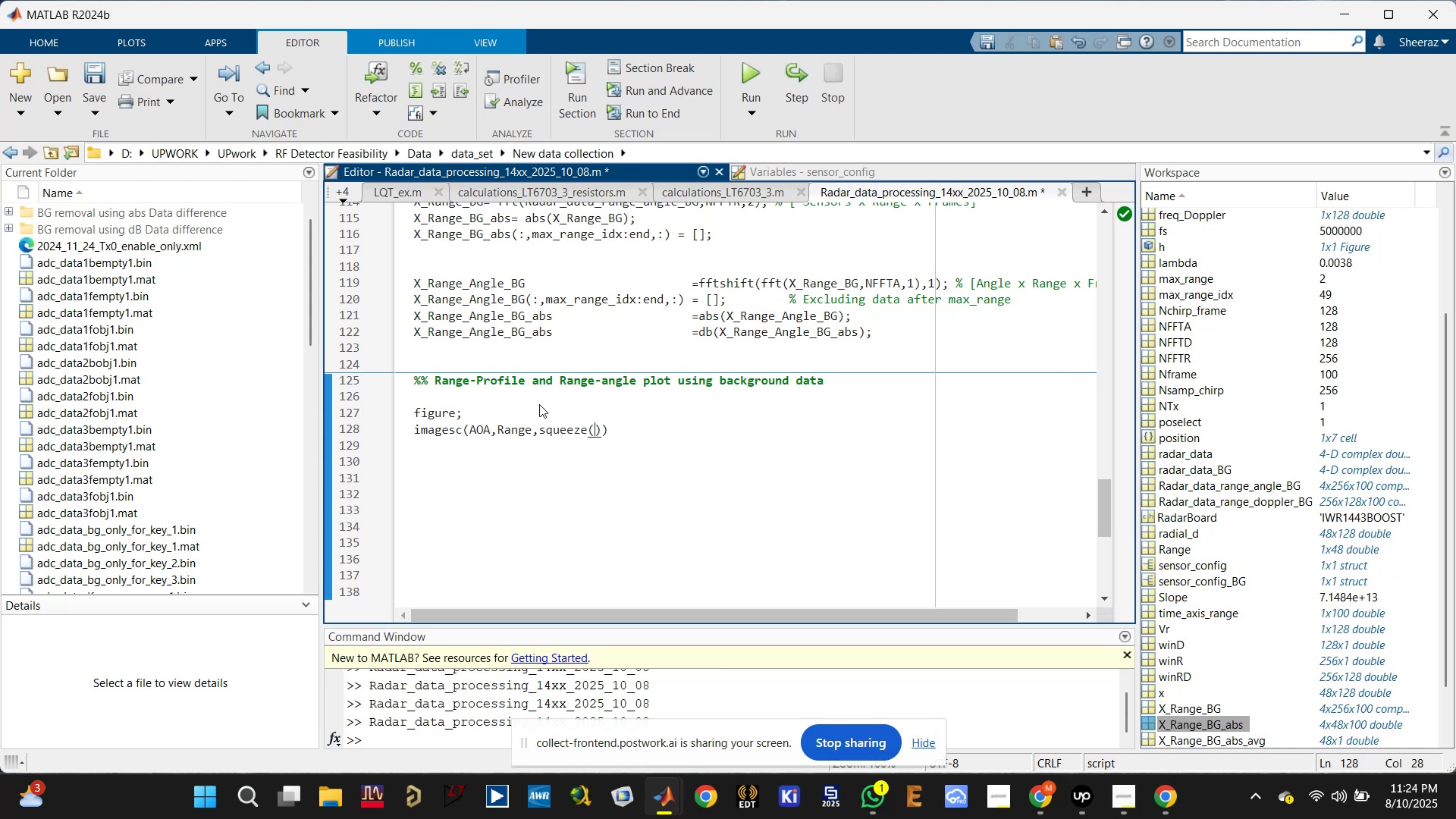 
type(X_)
key(Tab)
key(Backspace)
key(Backspace)
key(Backspace)
type(dB())
 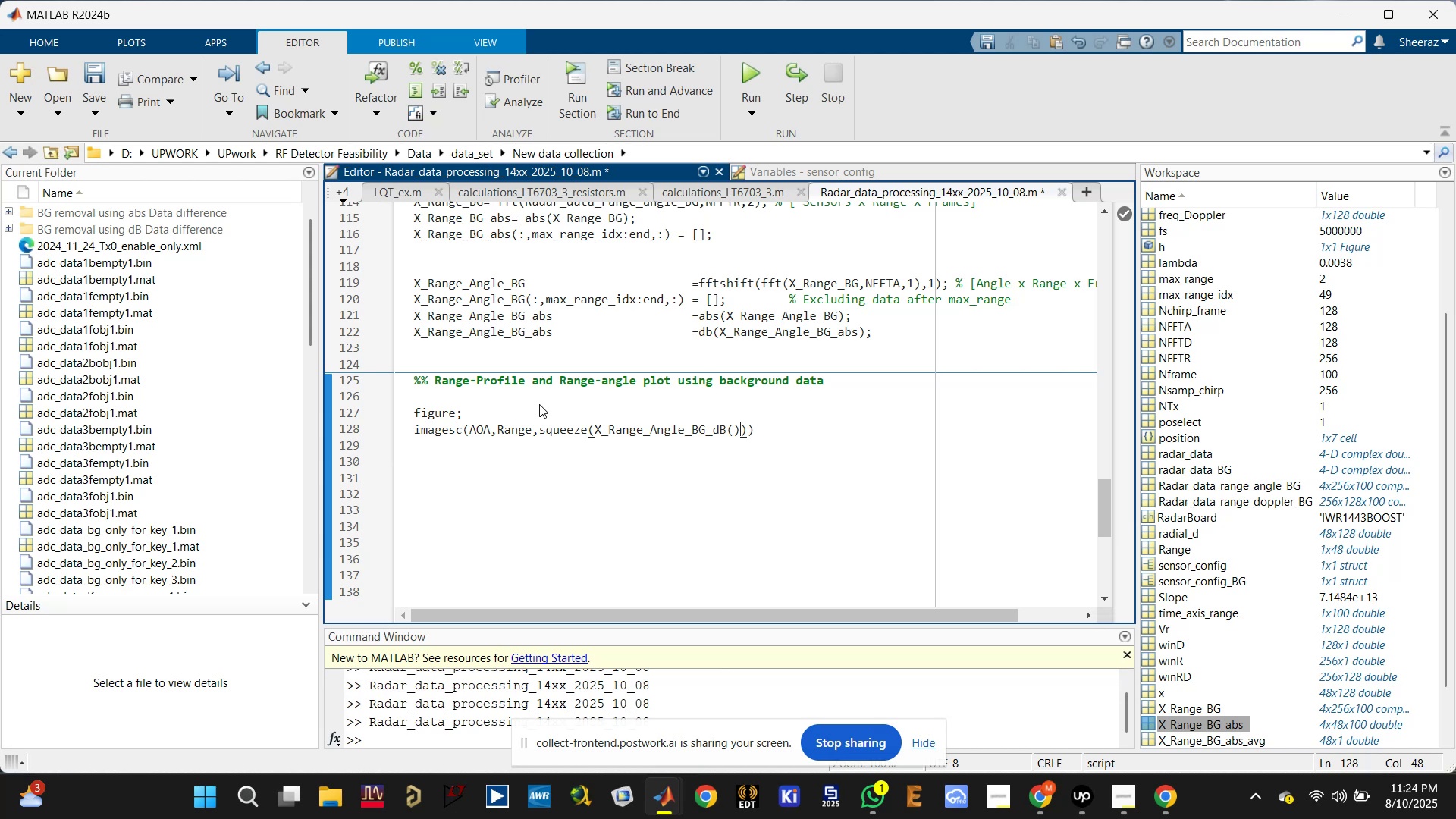 
key(ArrowLeft)
 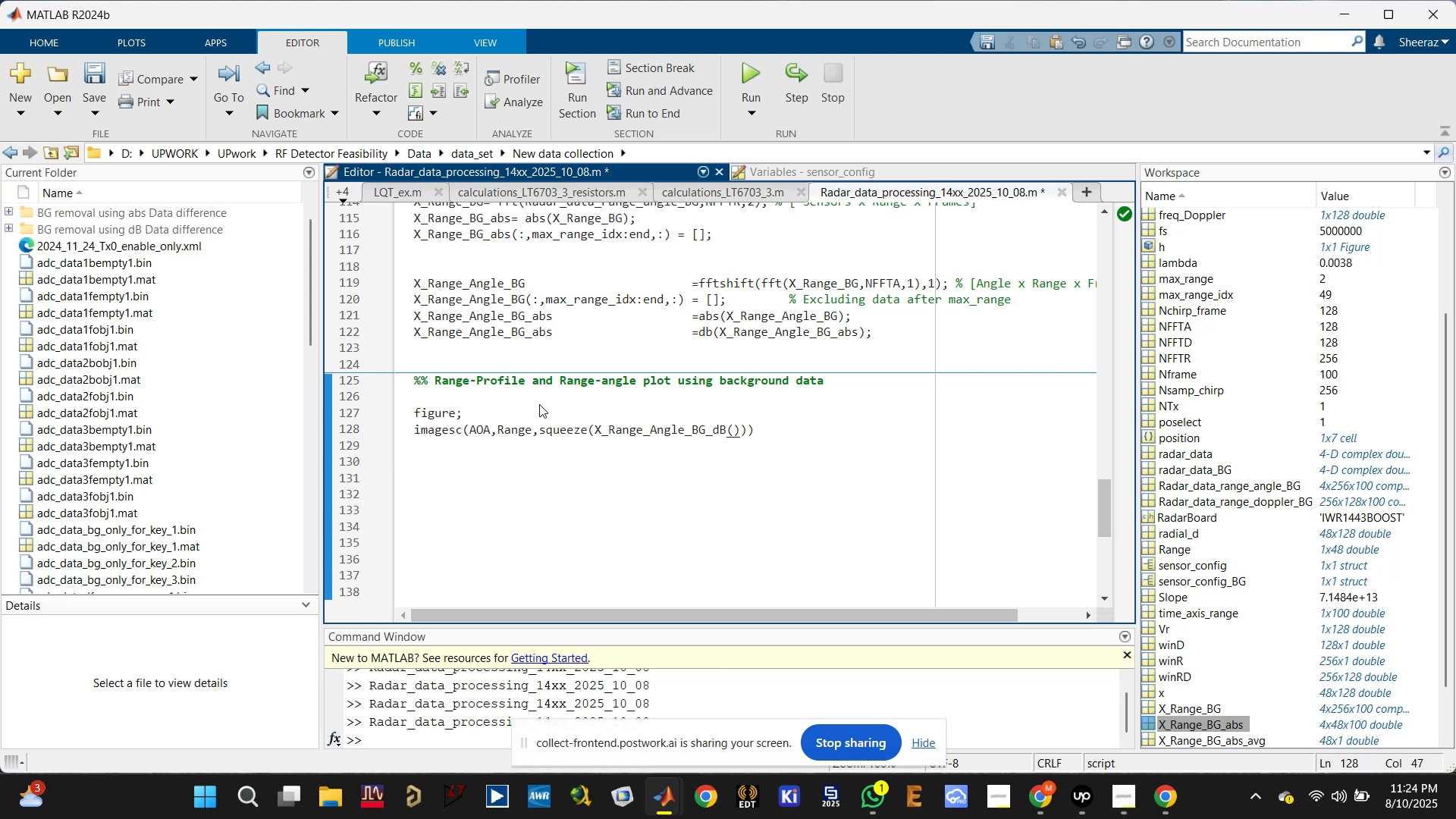 
key(Shift+Semicolon)
 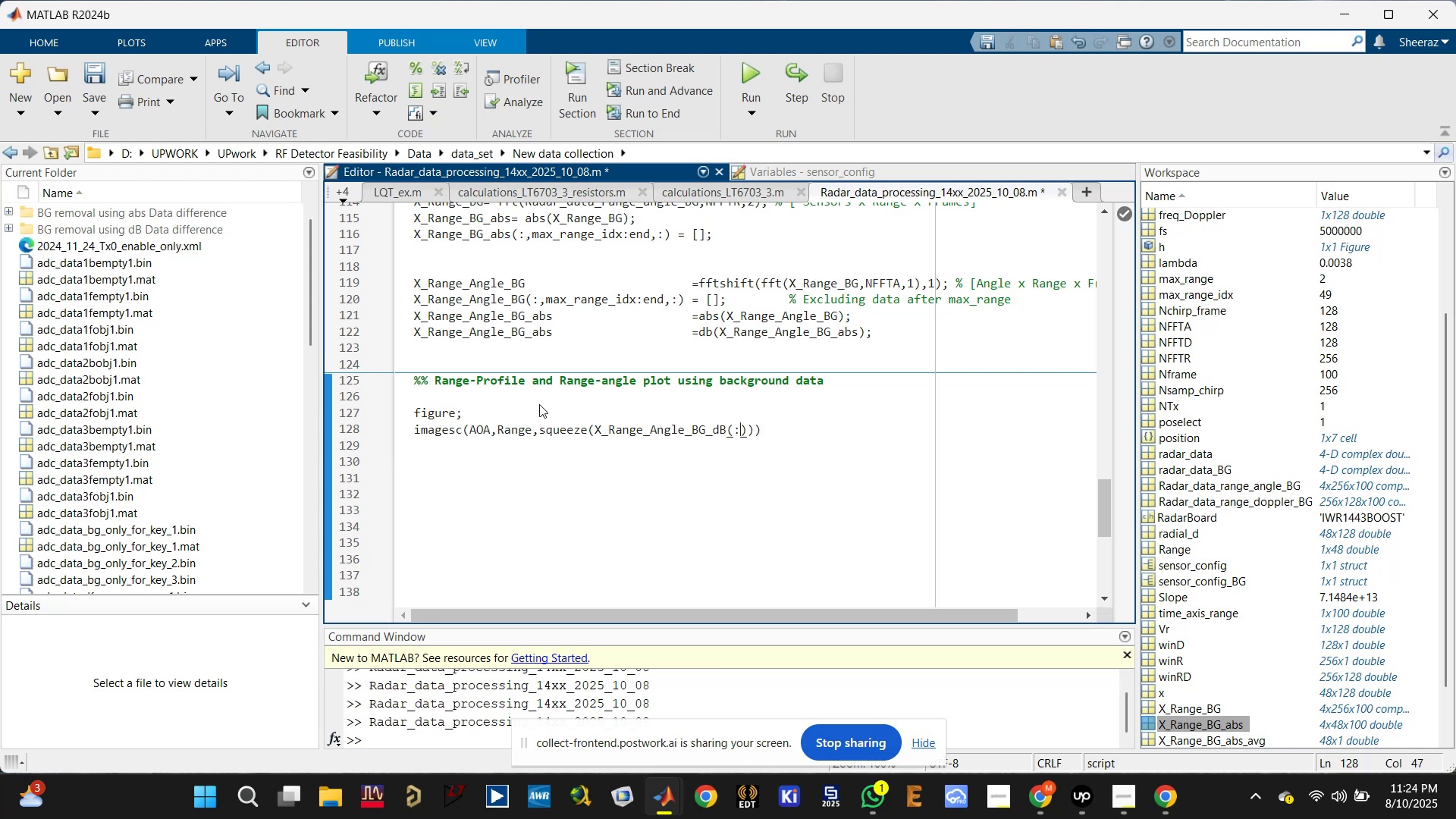 
key(Comma)
 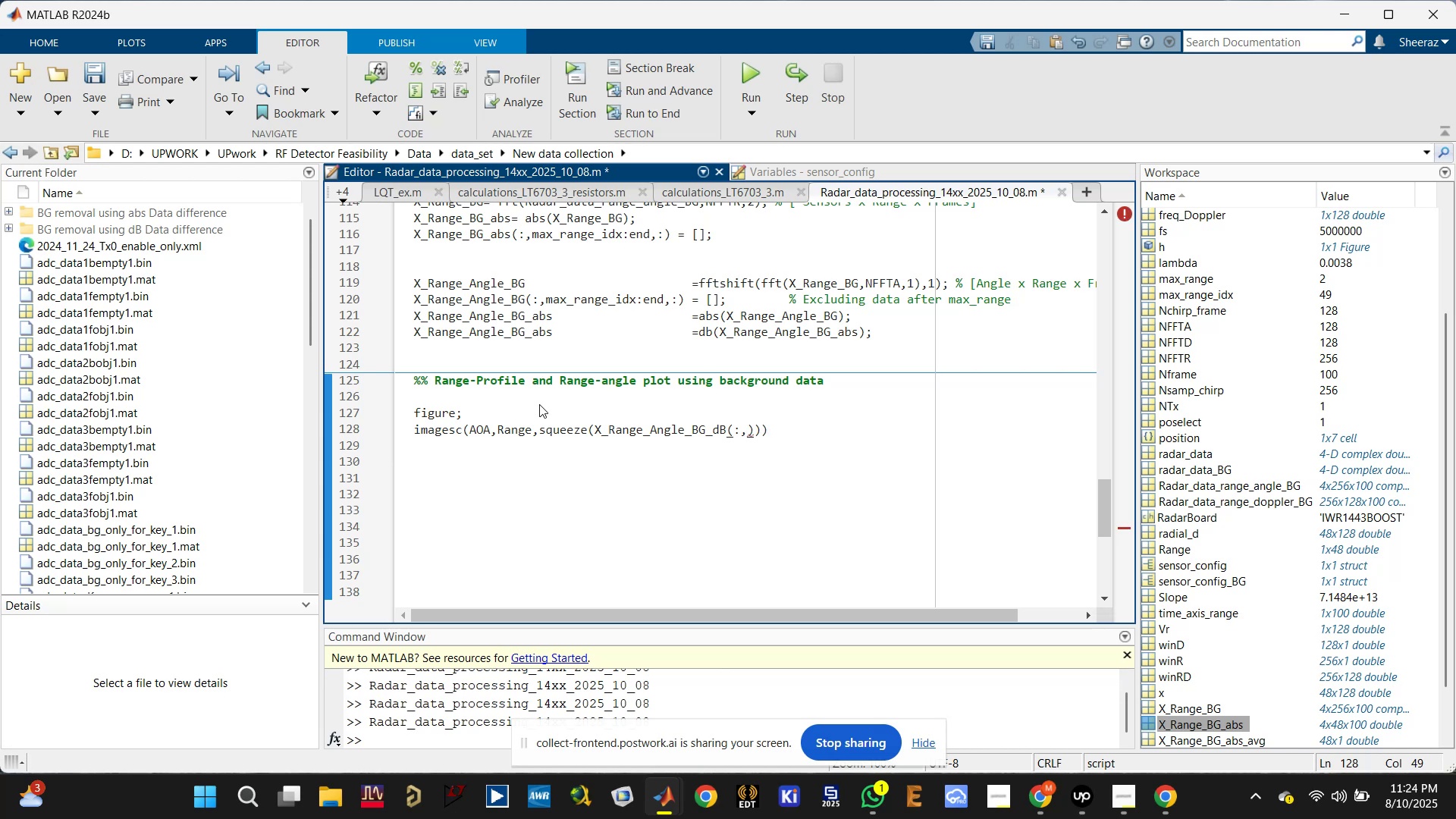 
key(Shift+Semicolon)
 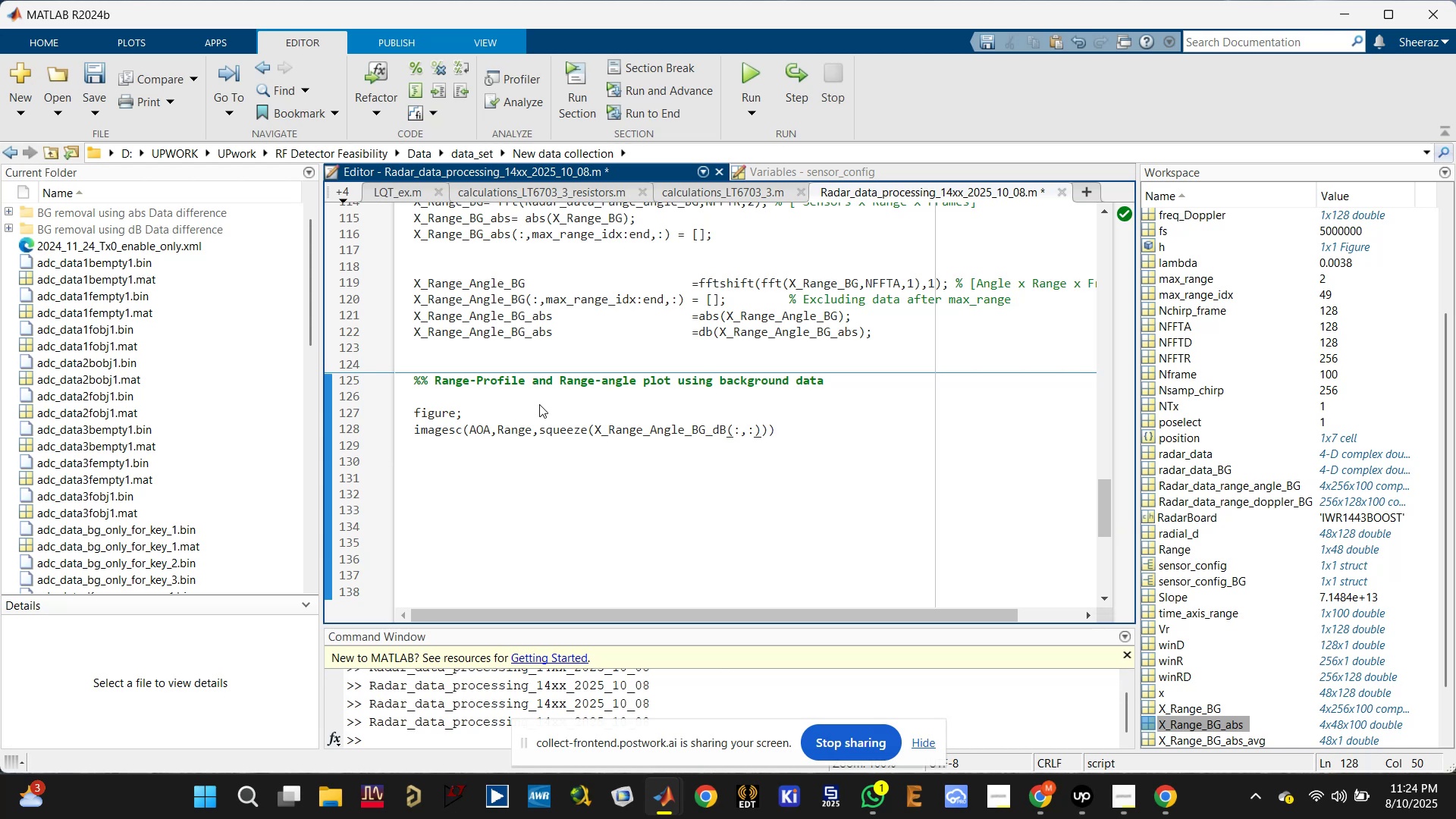 
key(Comma)
 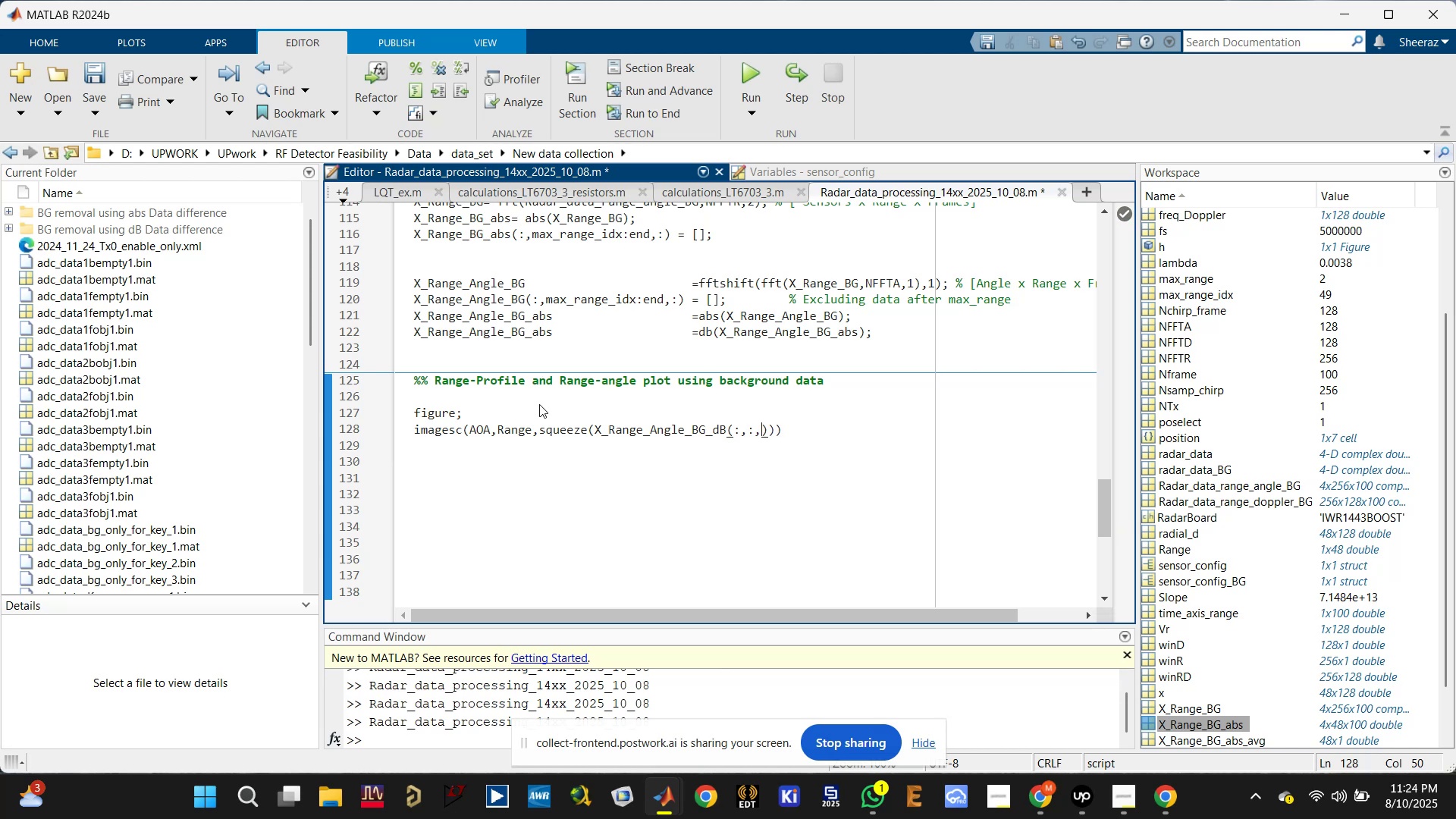 
key(1)
 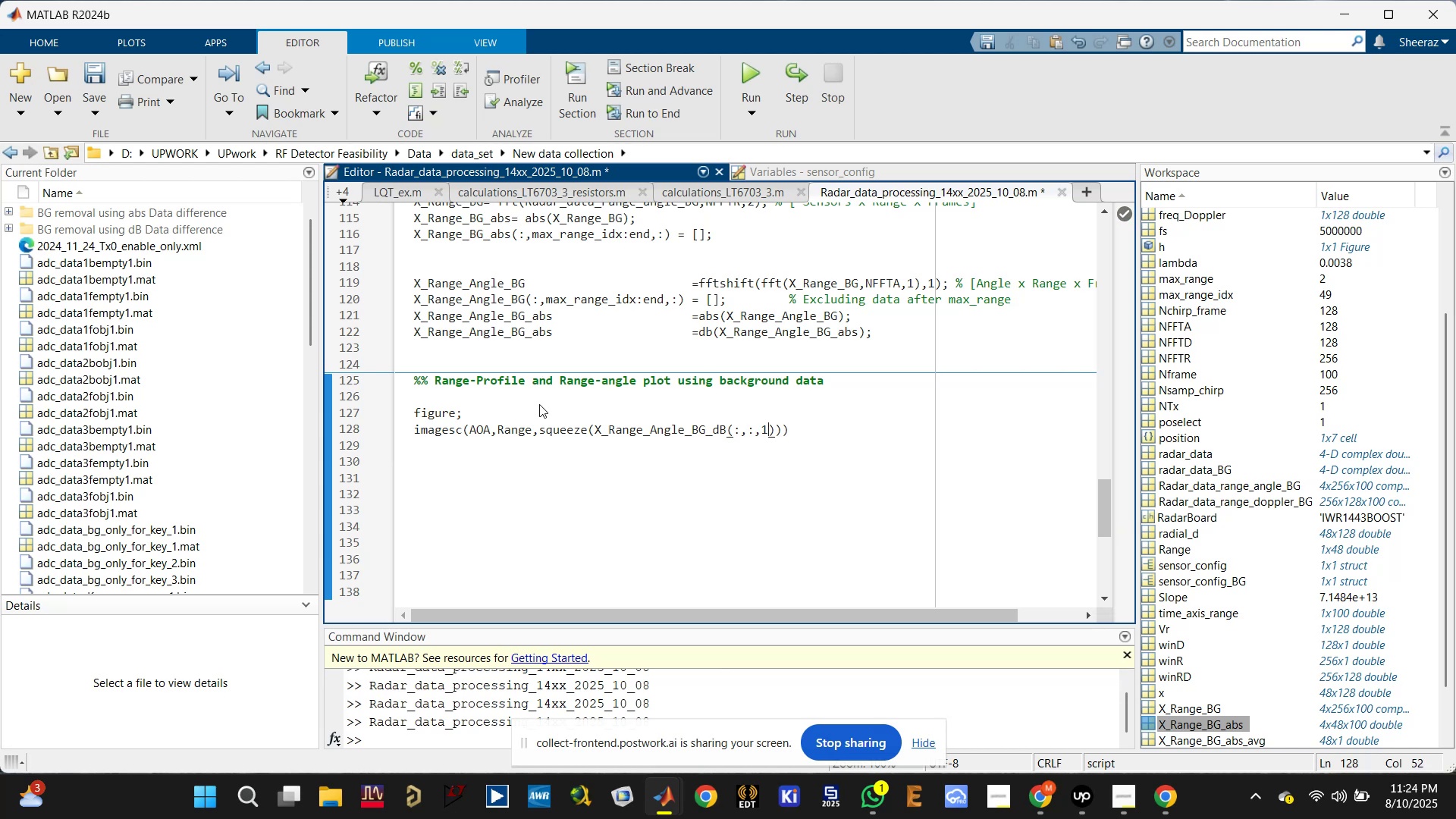 
key(ArrowRight)
 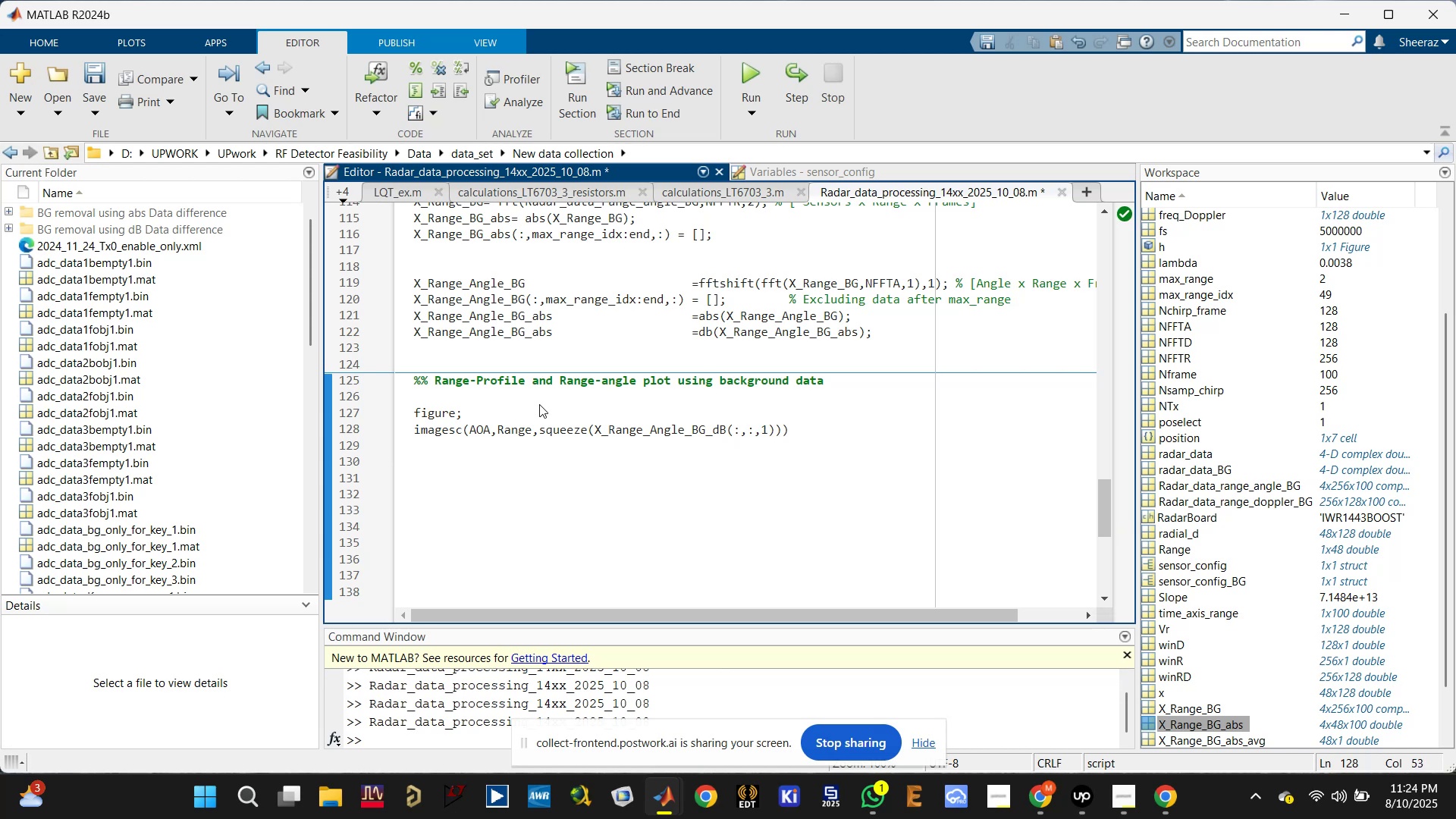 
key(Quote)
 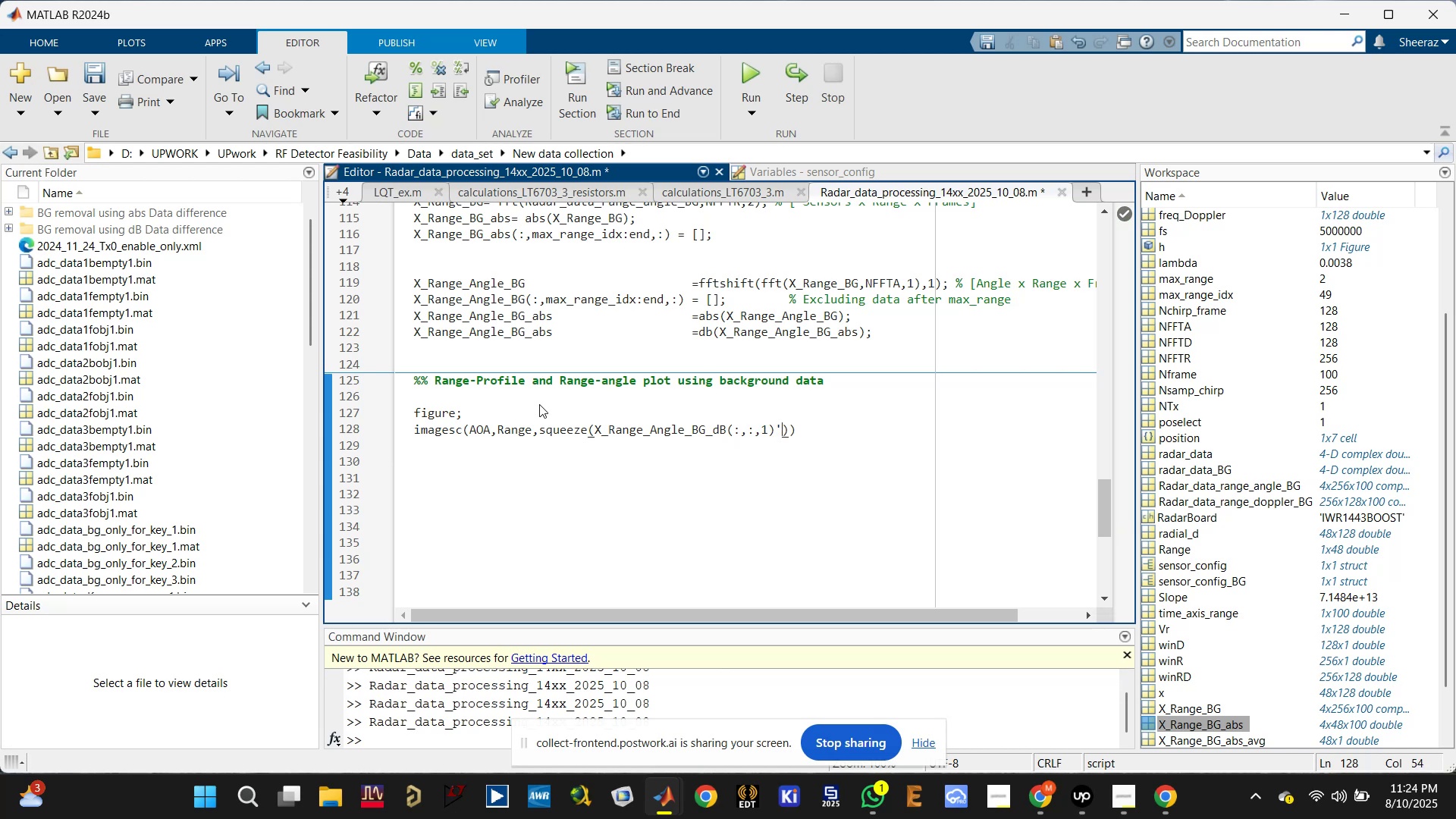 
key(ArrowRight)
 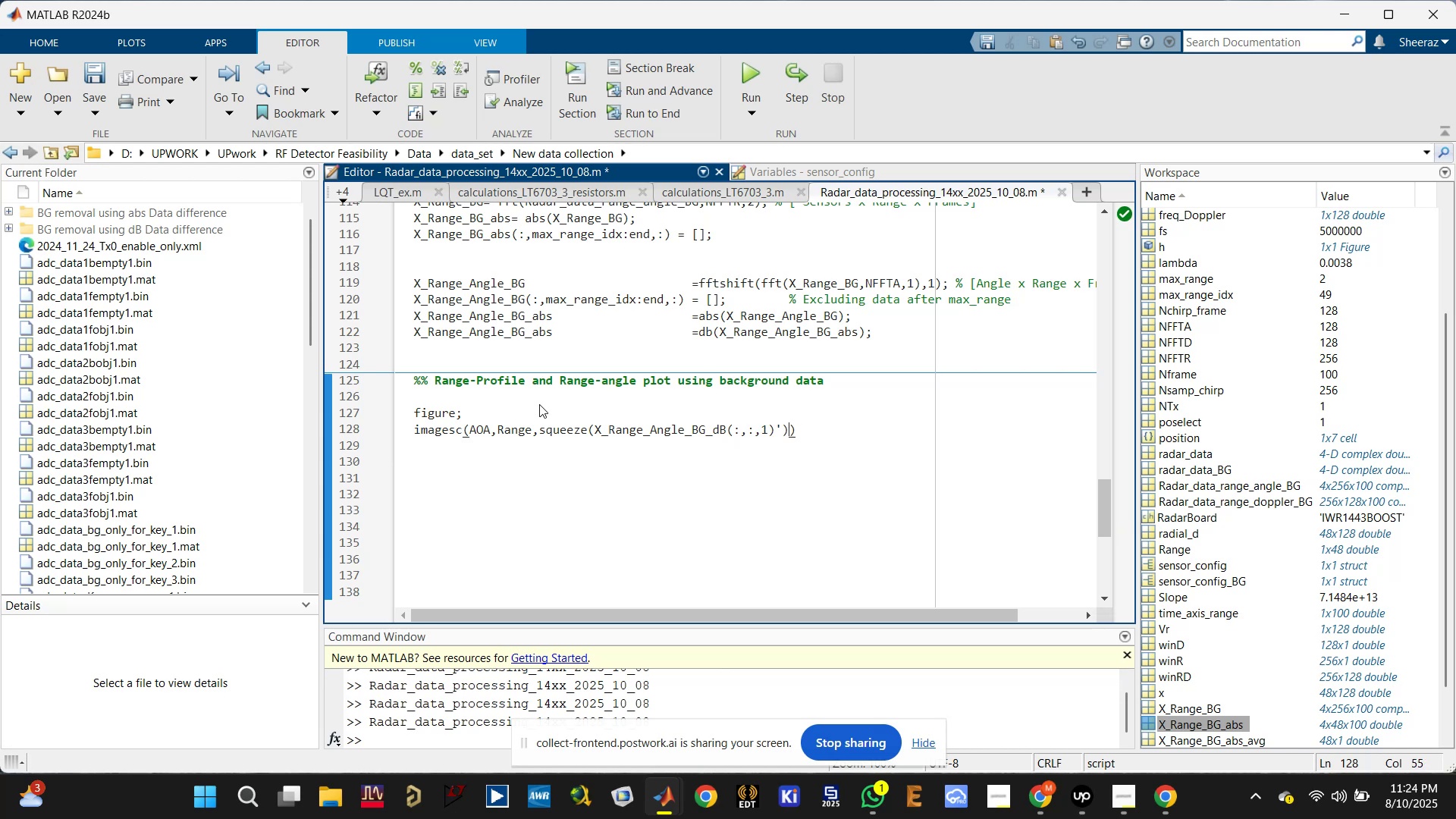 
key(ArrowRight)
 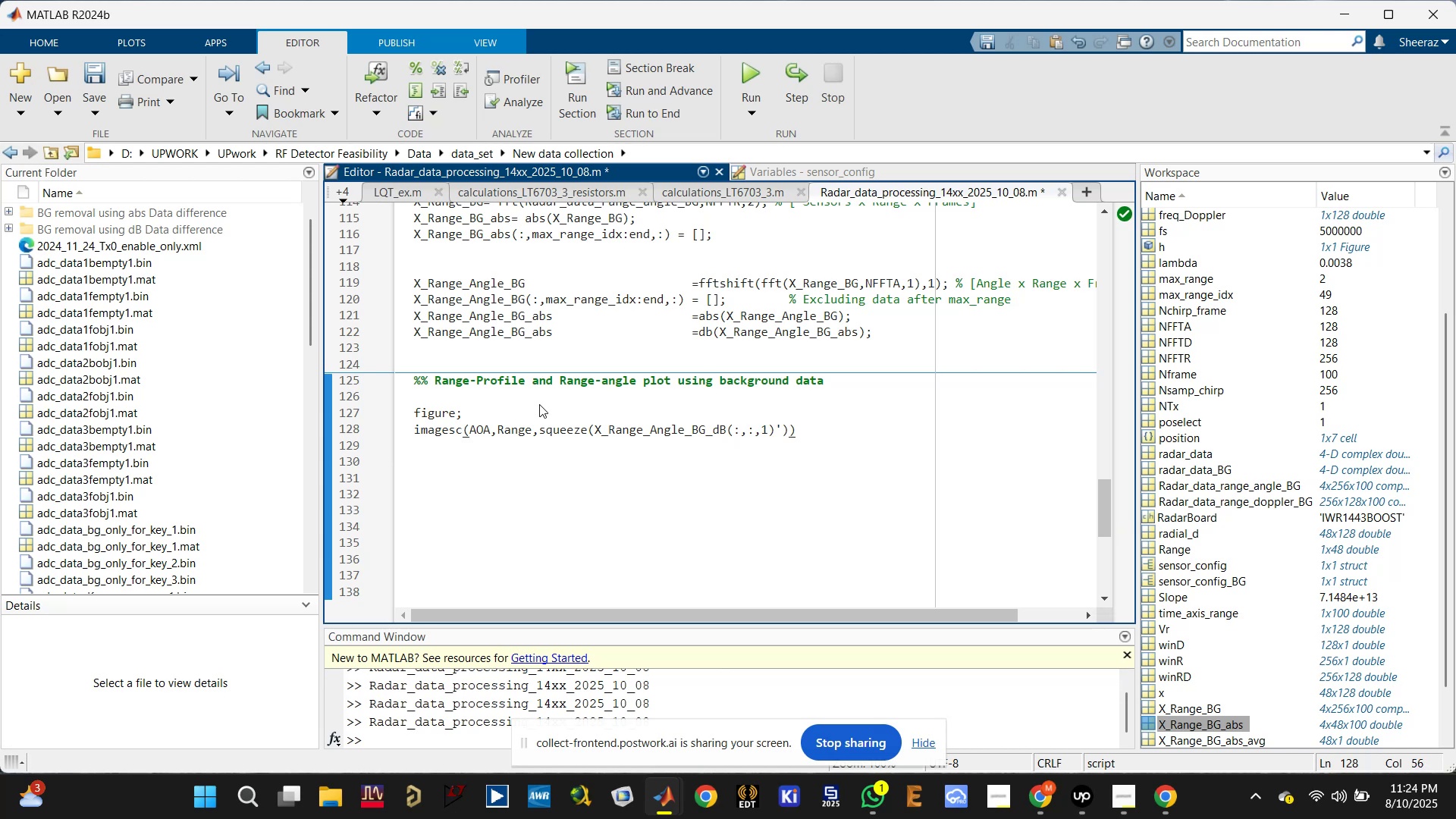 
key(Enter)
 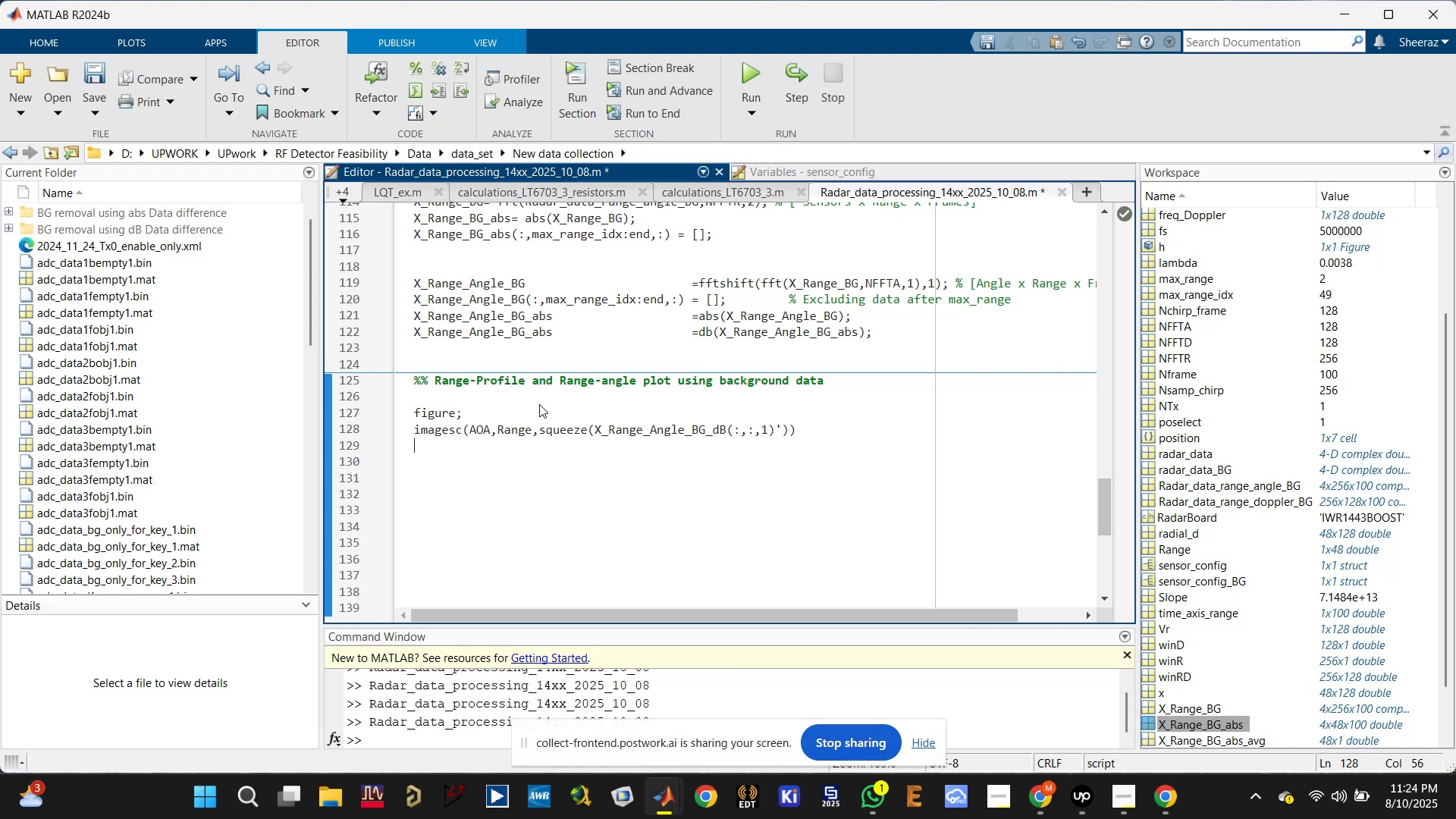 
key(Control+S)
 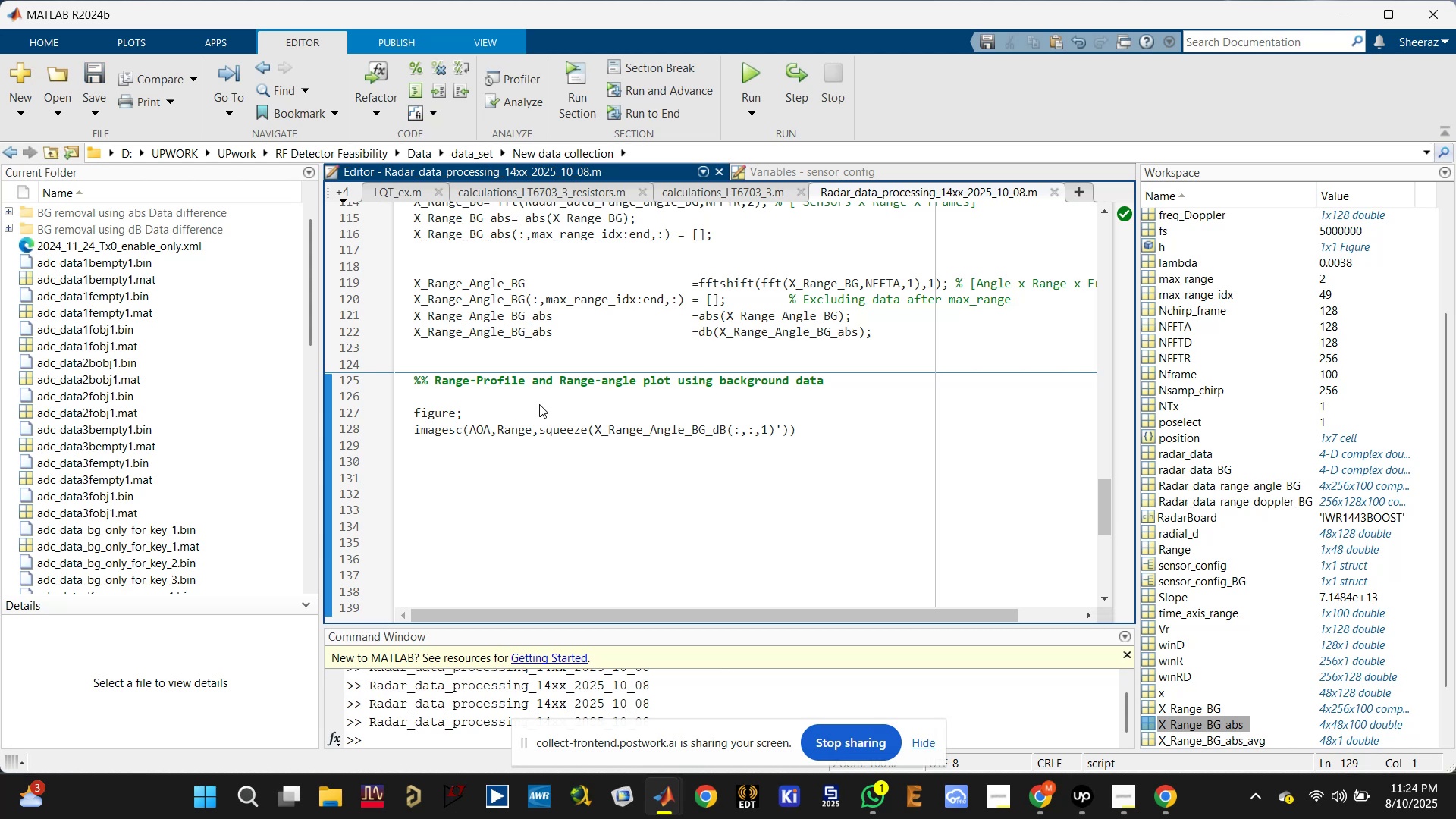 
type(title)
 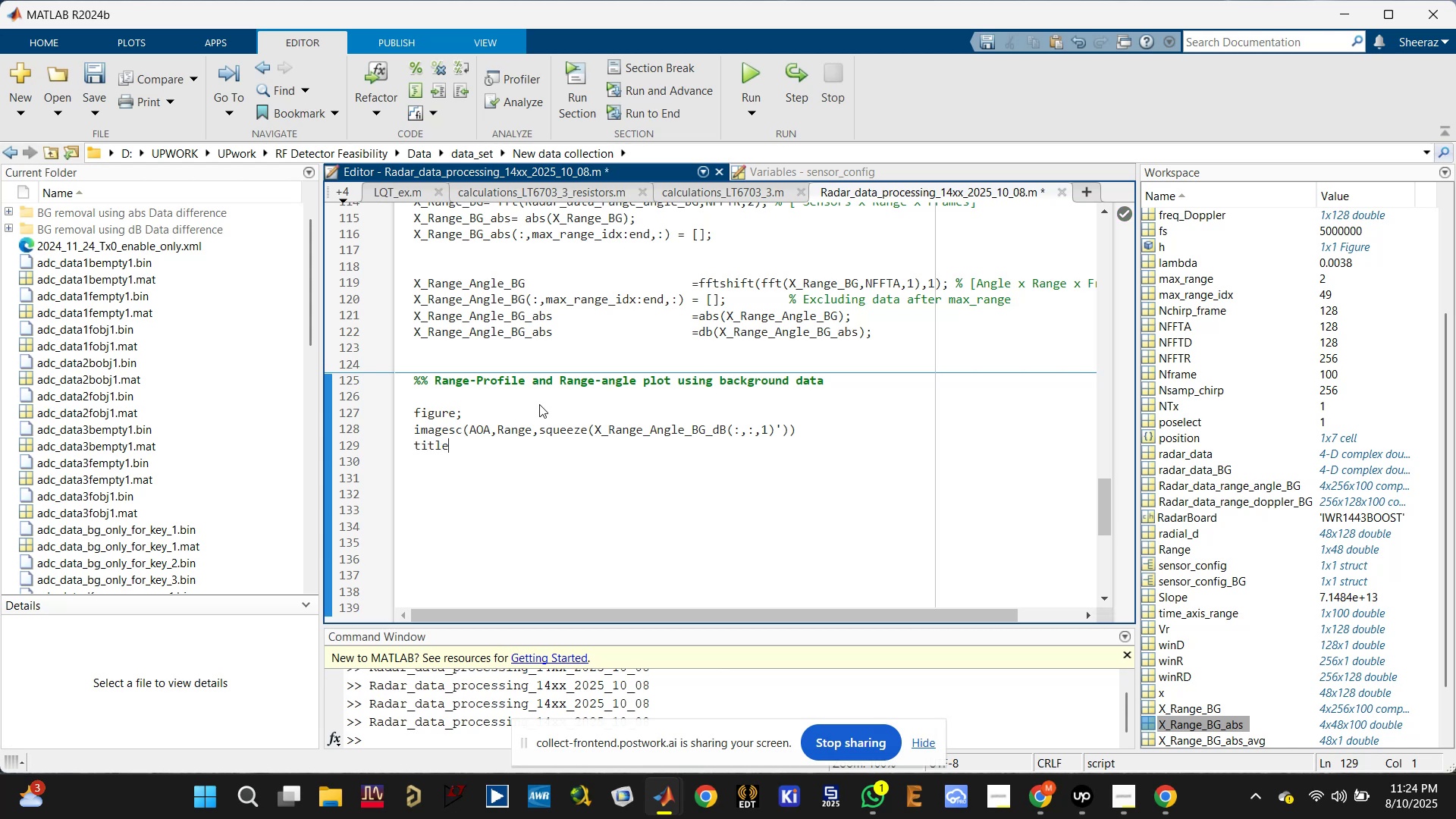 
key(Control+S)
 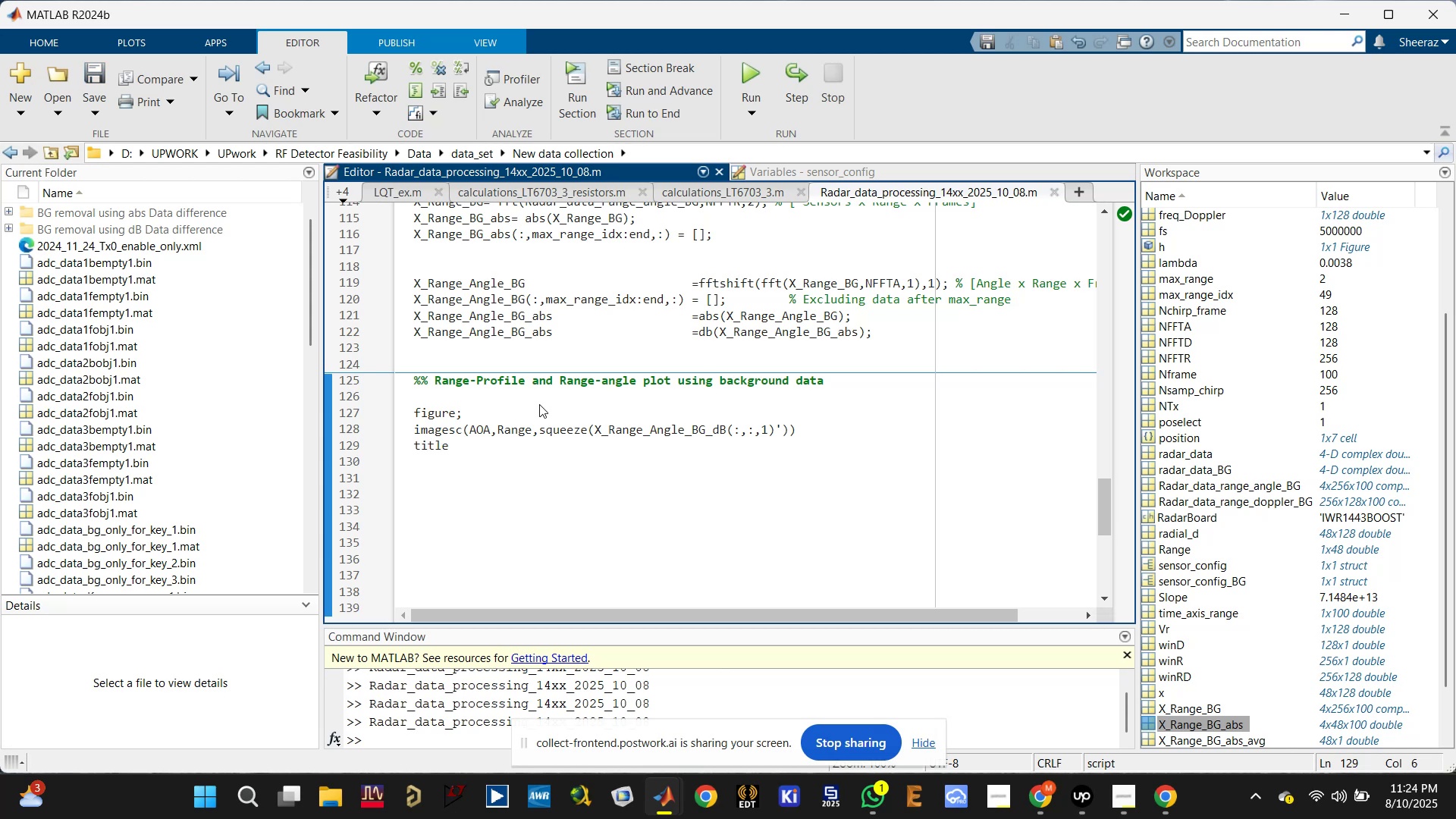 
type(())
 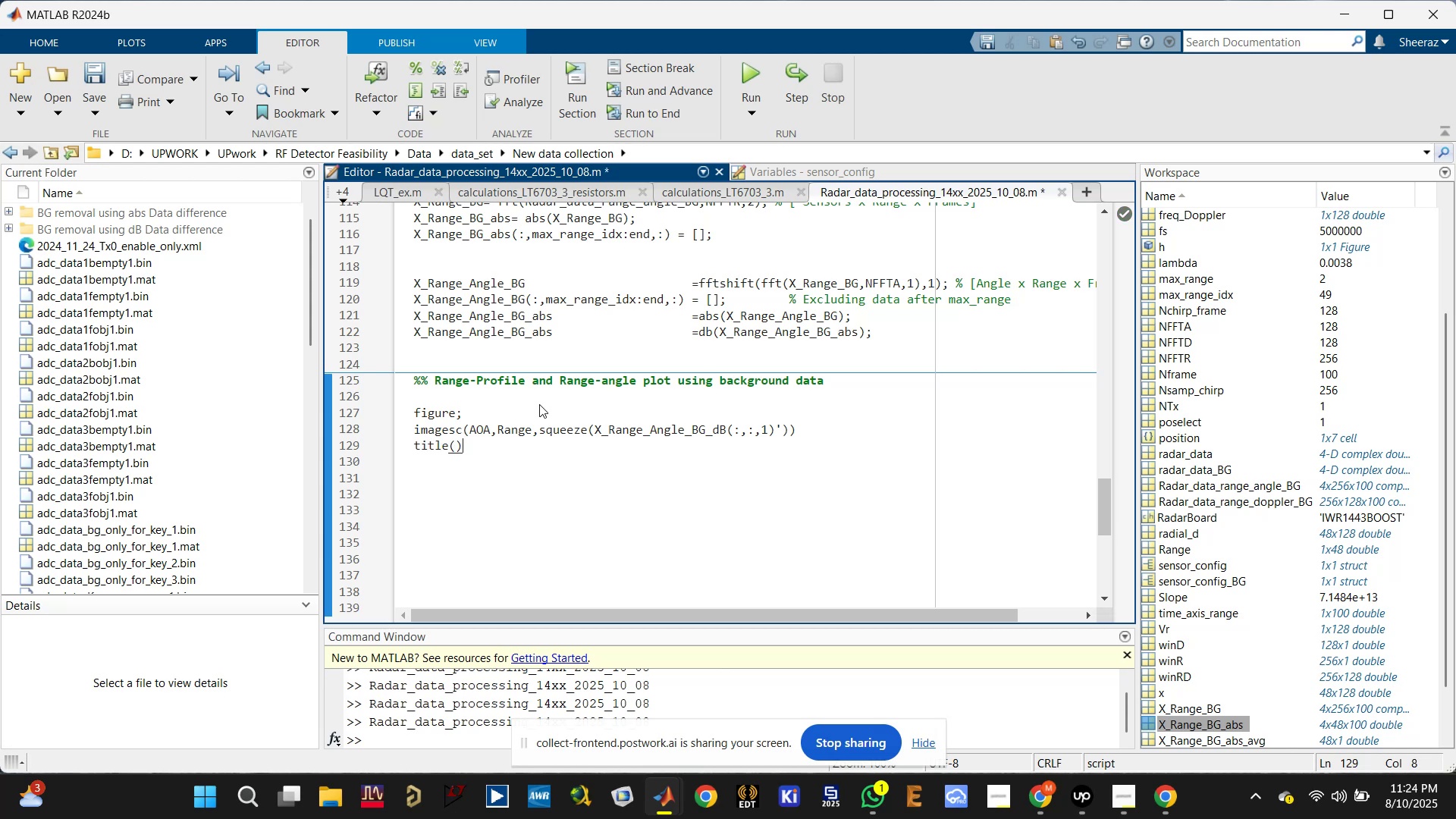 
key(Control+S)
 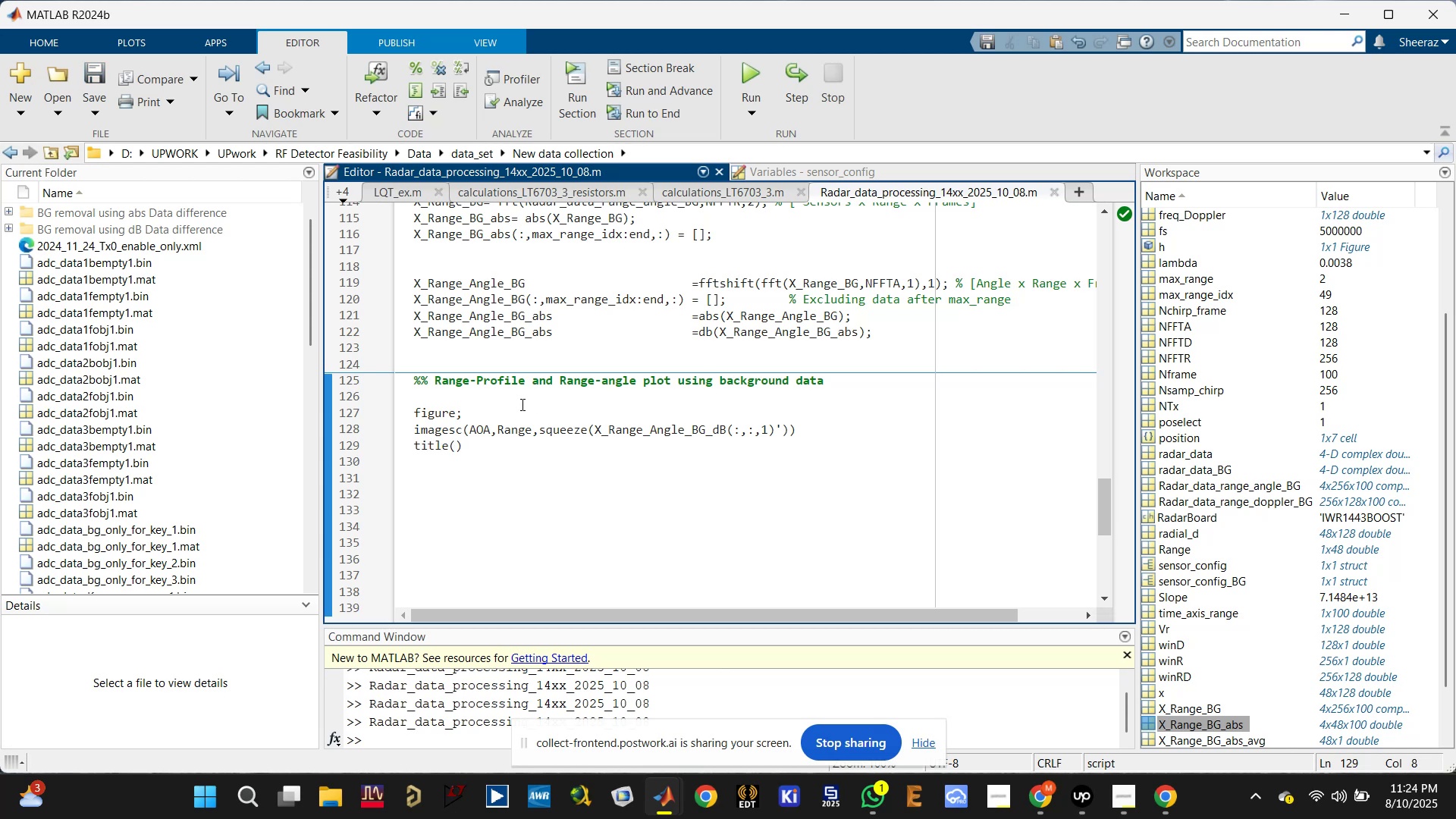 
scroll: coordinate [512, 419], scroll_direction: up, amount: 4.0
 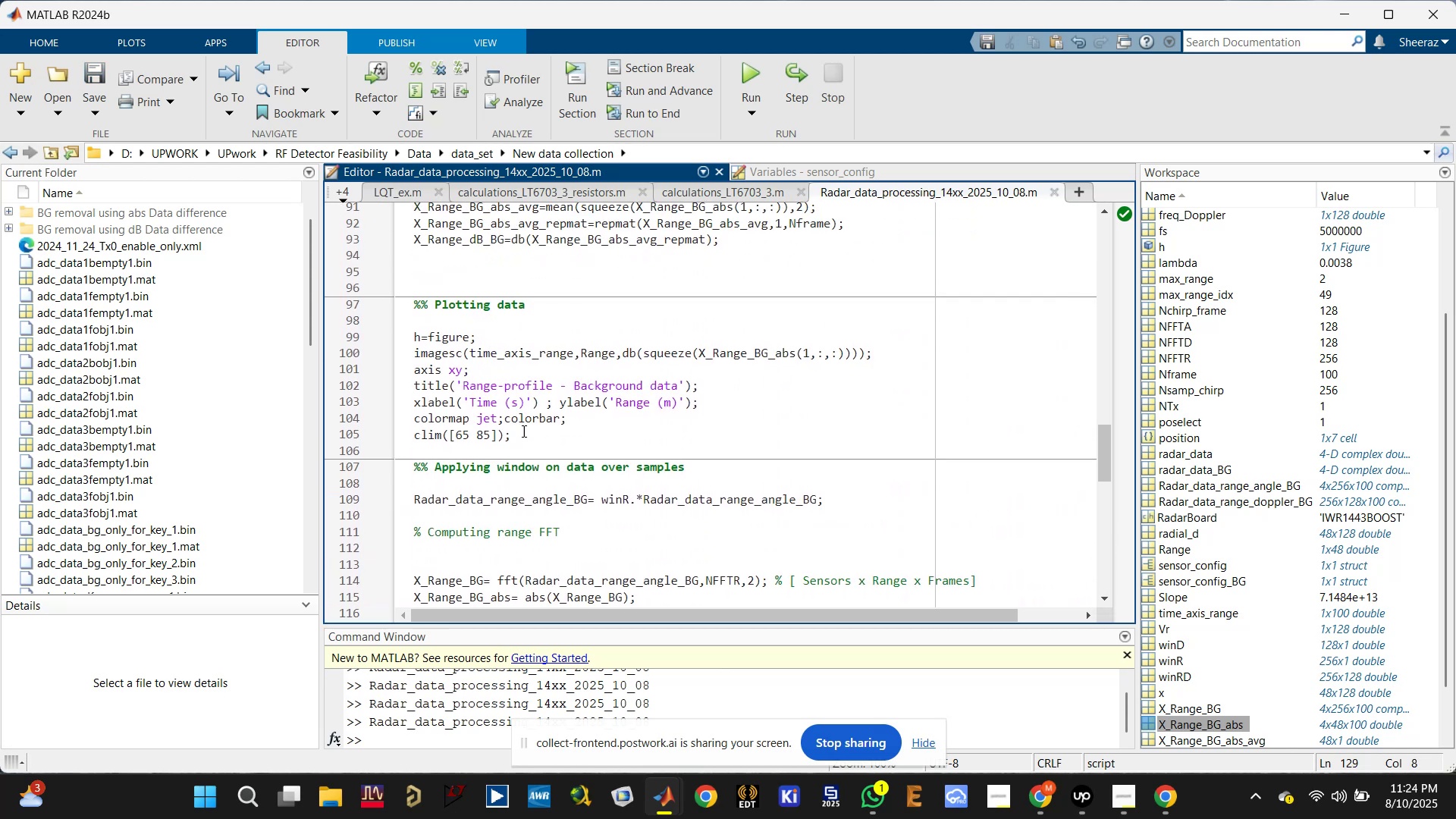 
left_click_drag(start_coordinate=[516, 436], to_coordinate=[406, 371])
 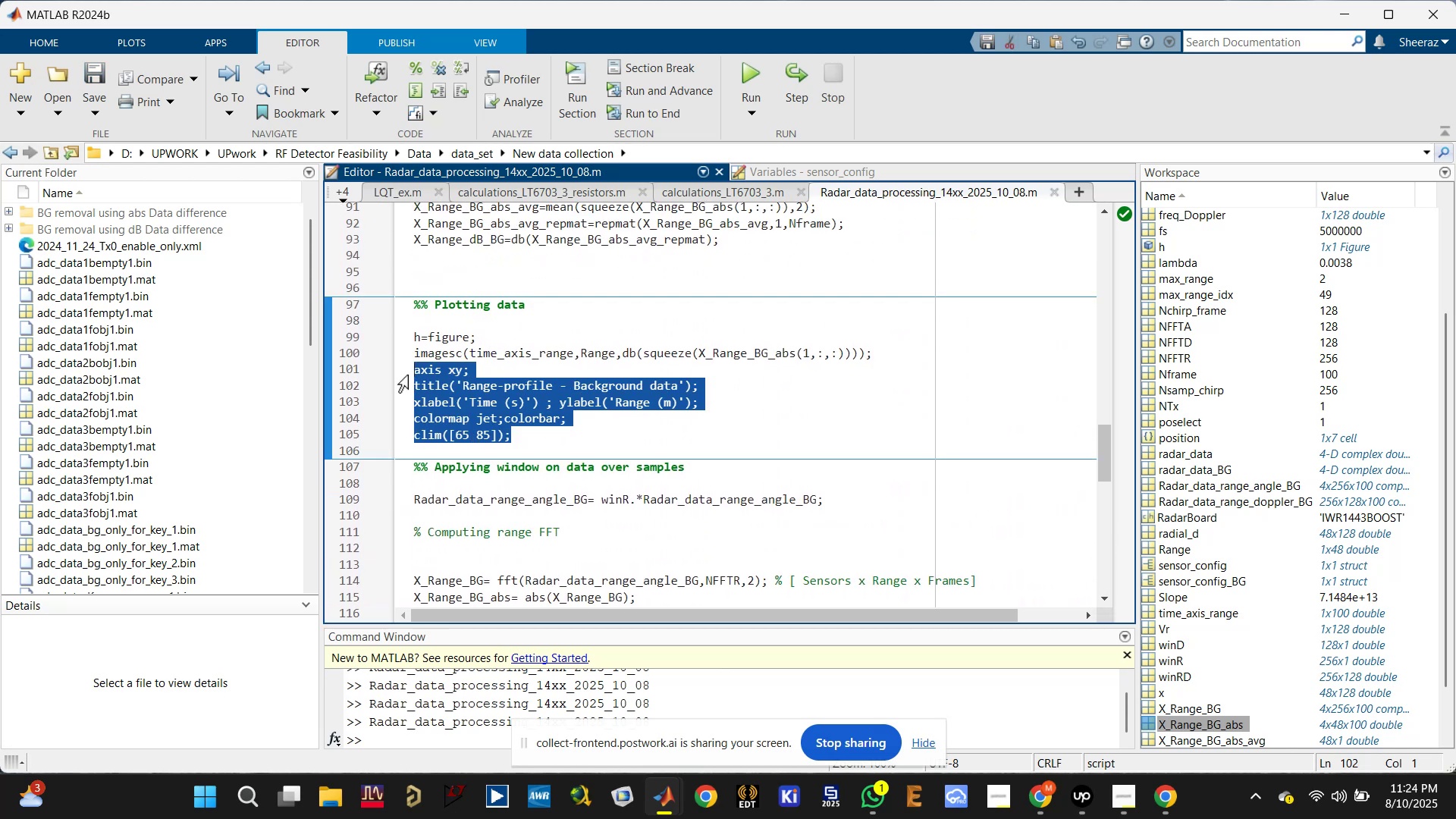 
key(Control+ControlLeft)
 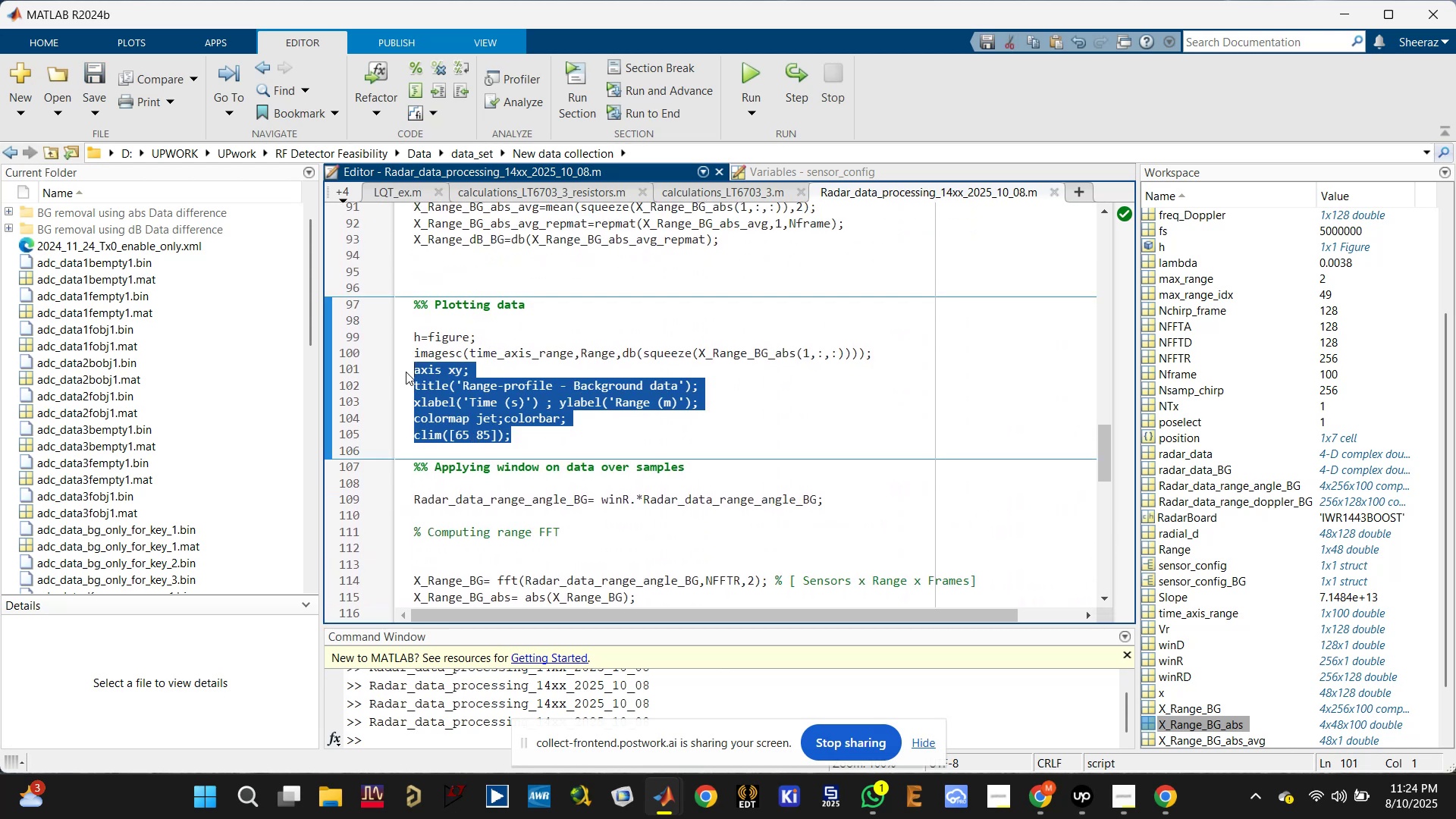 
key(Control+C)
 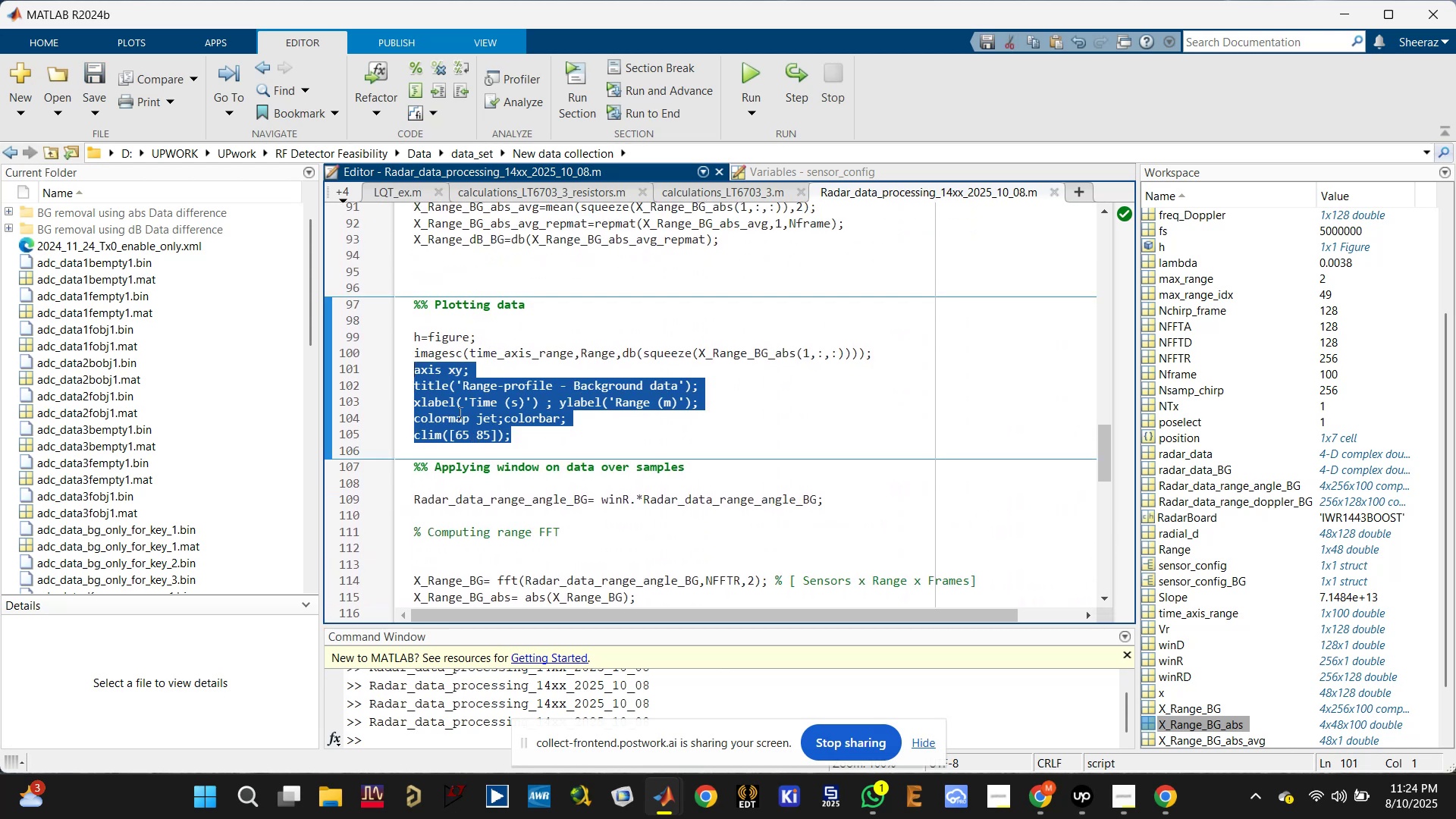 
scroll: coordinate [475, 427], scroll_direction: down, amount: 4.0
 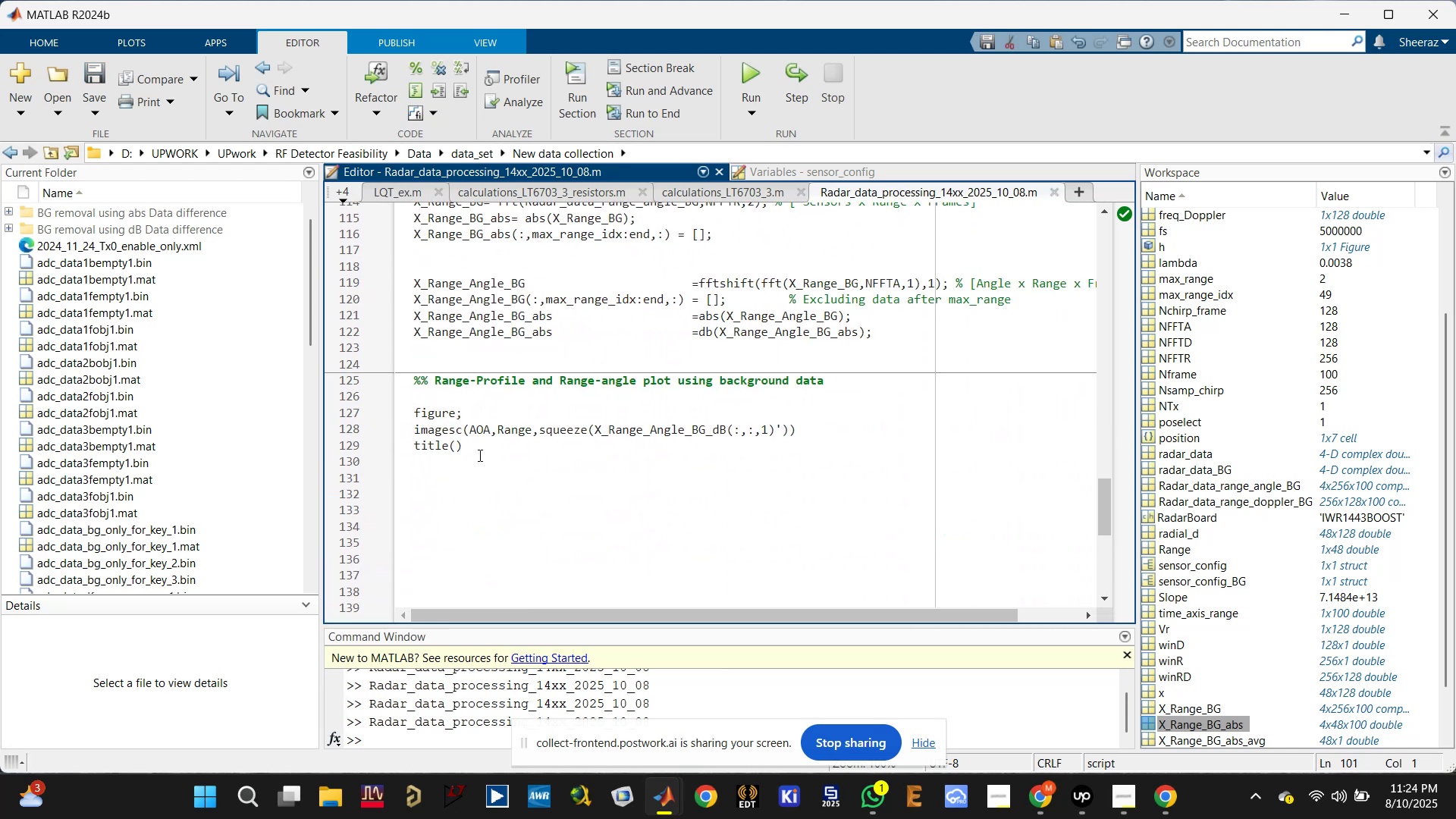 
left_click_drag(start_coordinate=[477, 456], to_coordinate=[394, 448])
 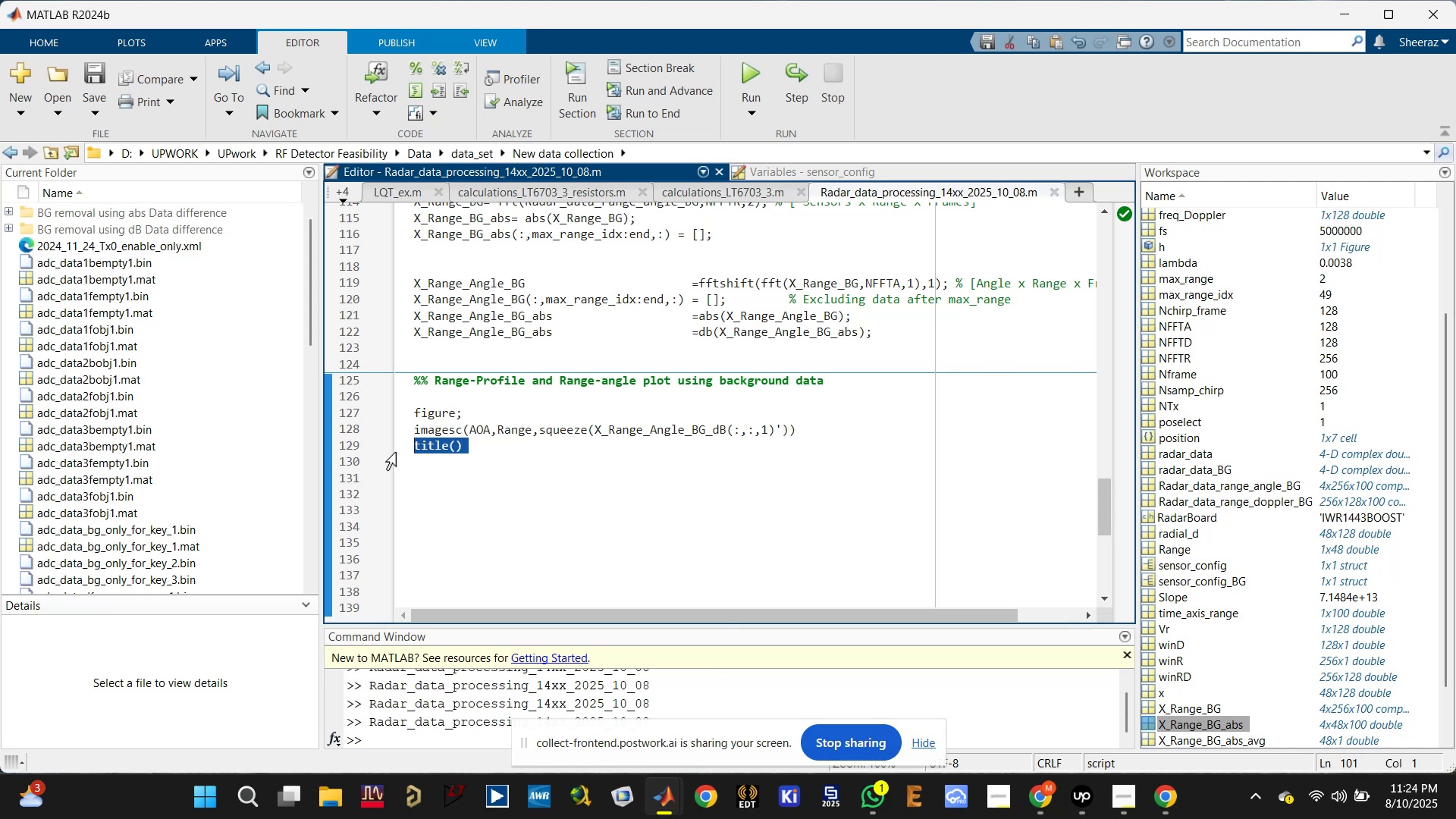 
key(Control+ControlLeft)
 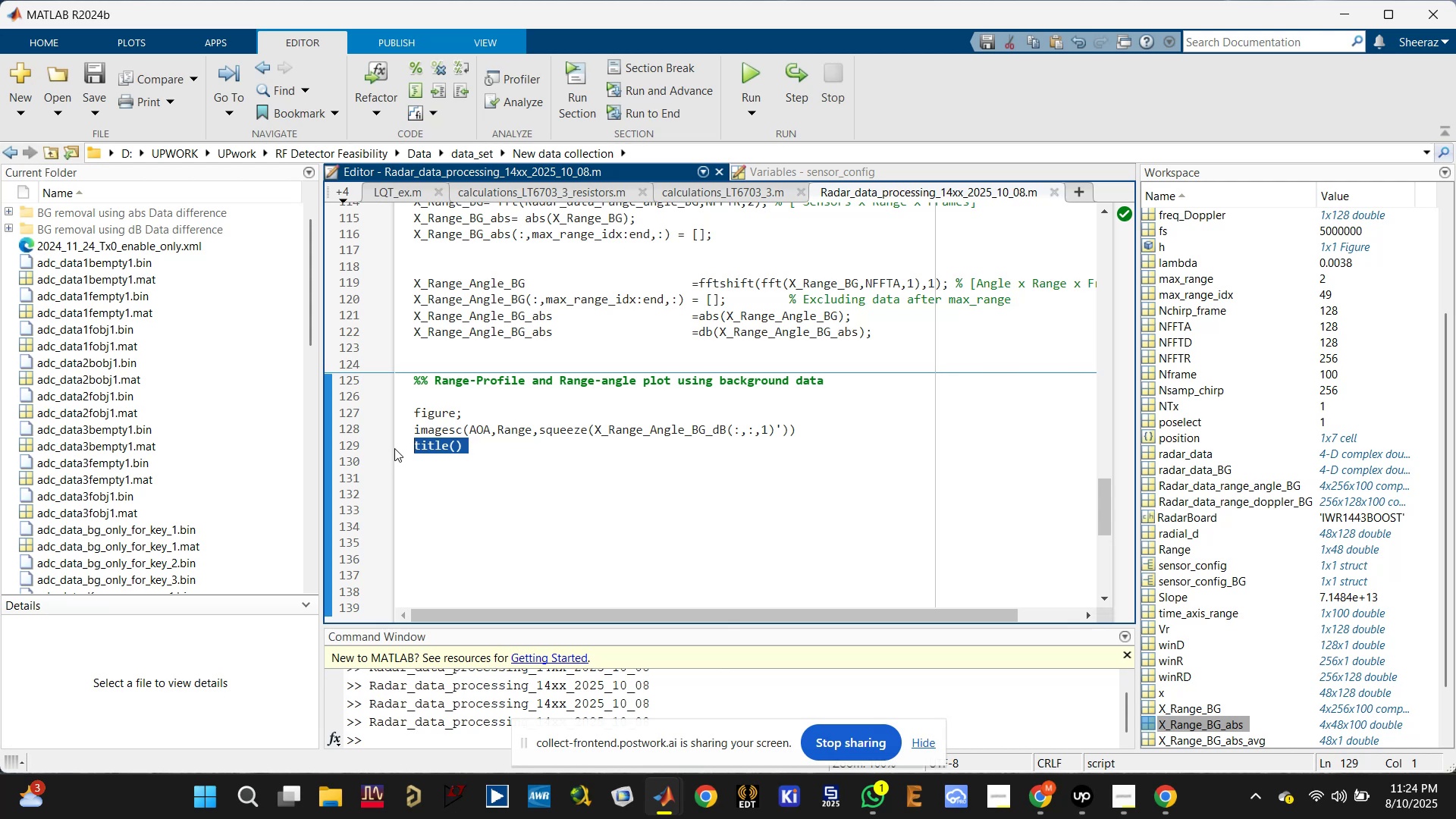 
key(Control+V)
 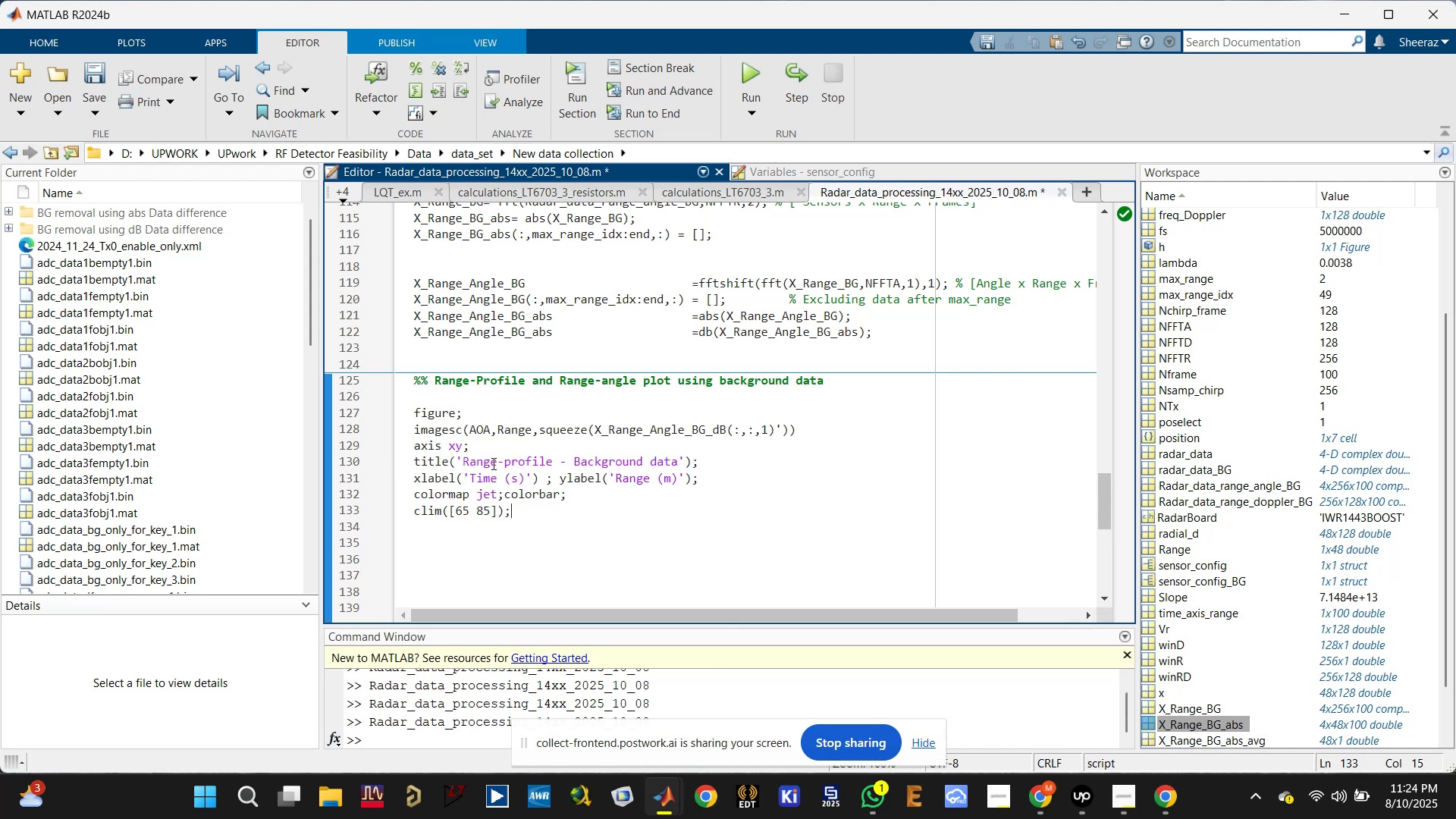 
left_click([516, 463])
 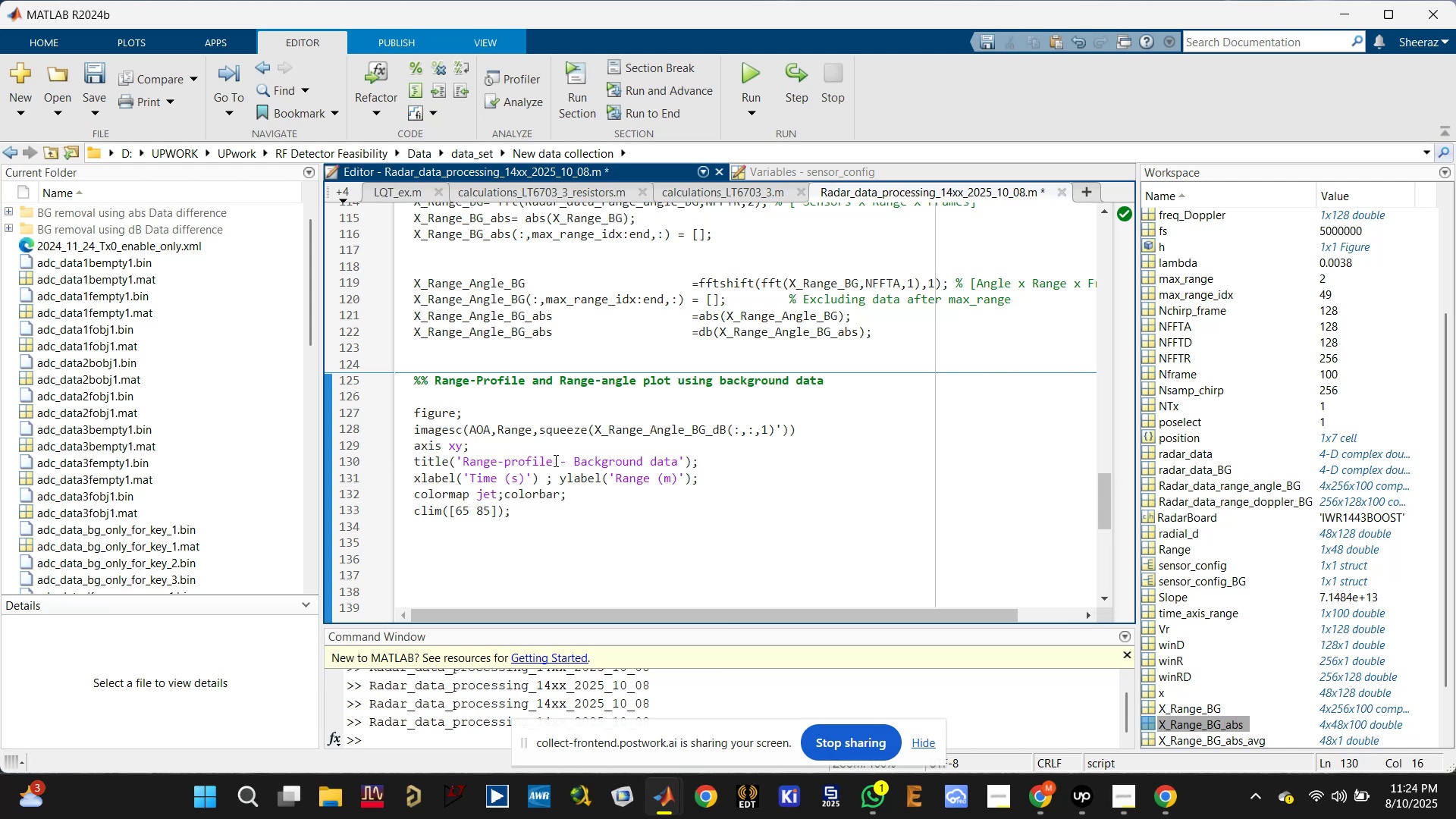 
left_click_drag(start_coordinate=[549, 460], to_coordinate=[507, 460])
 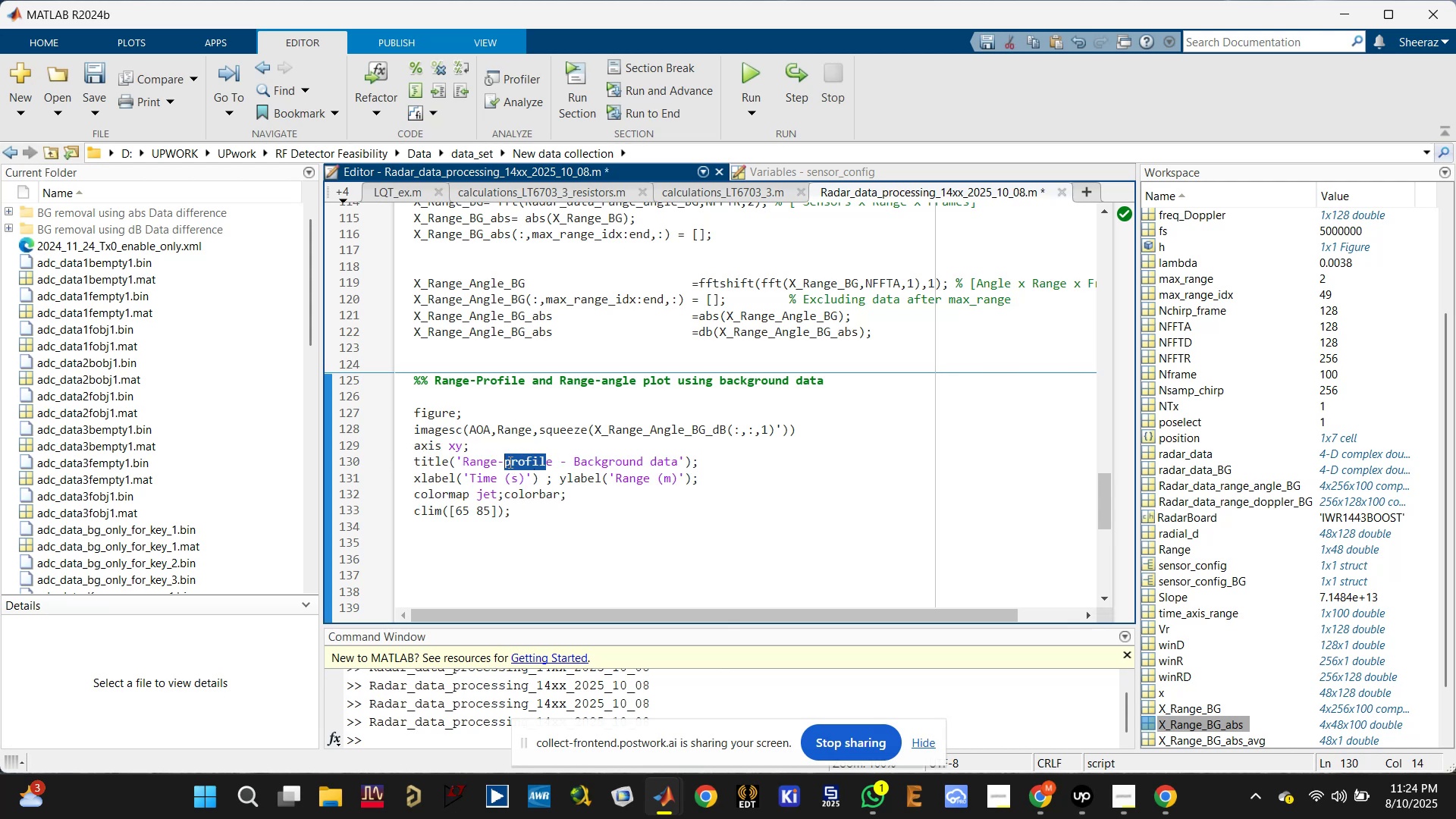 
type(angl heatmap)
 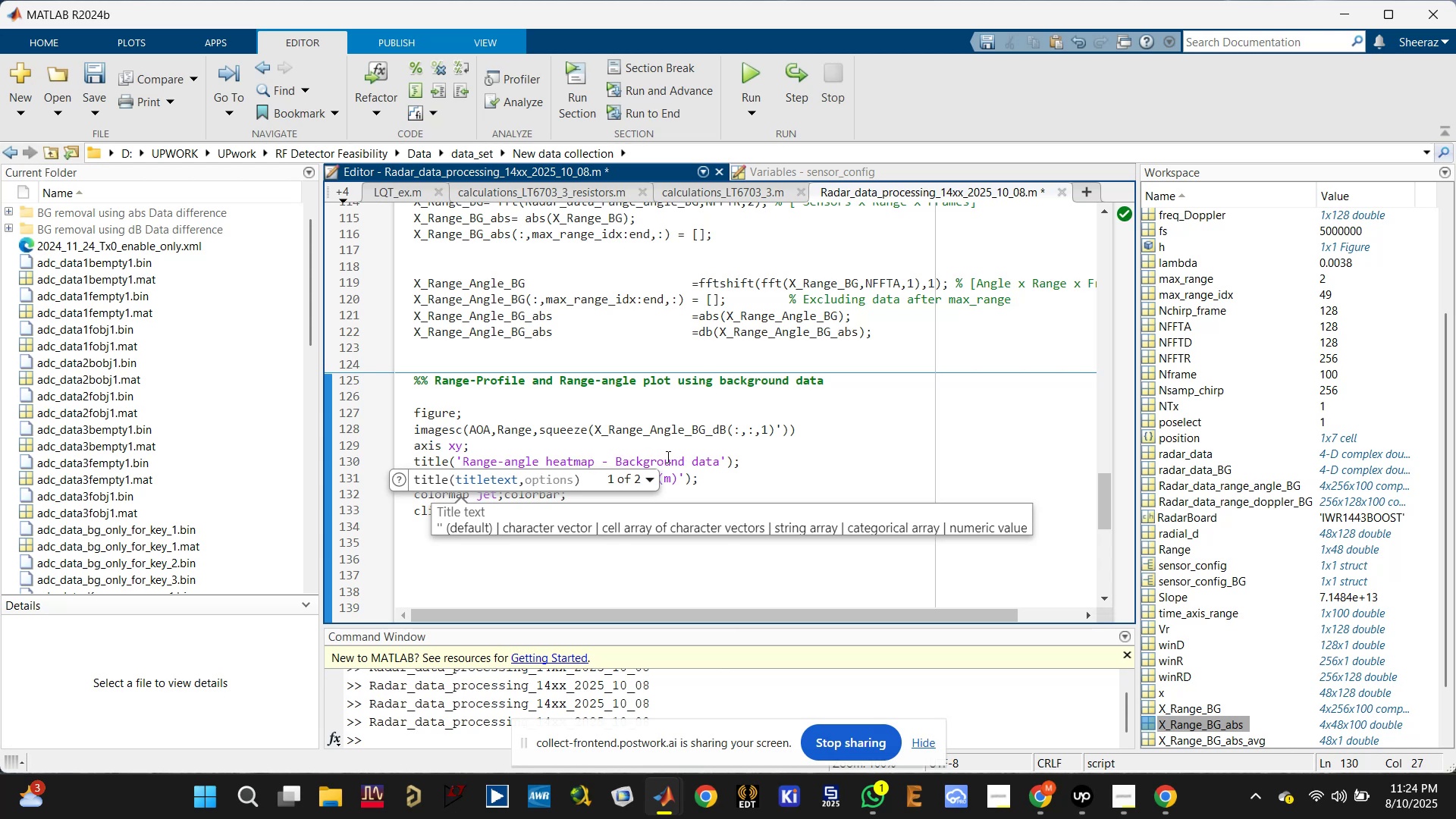 
left_click([686, 460])
 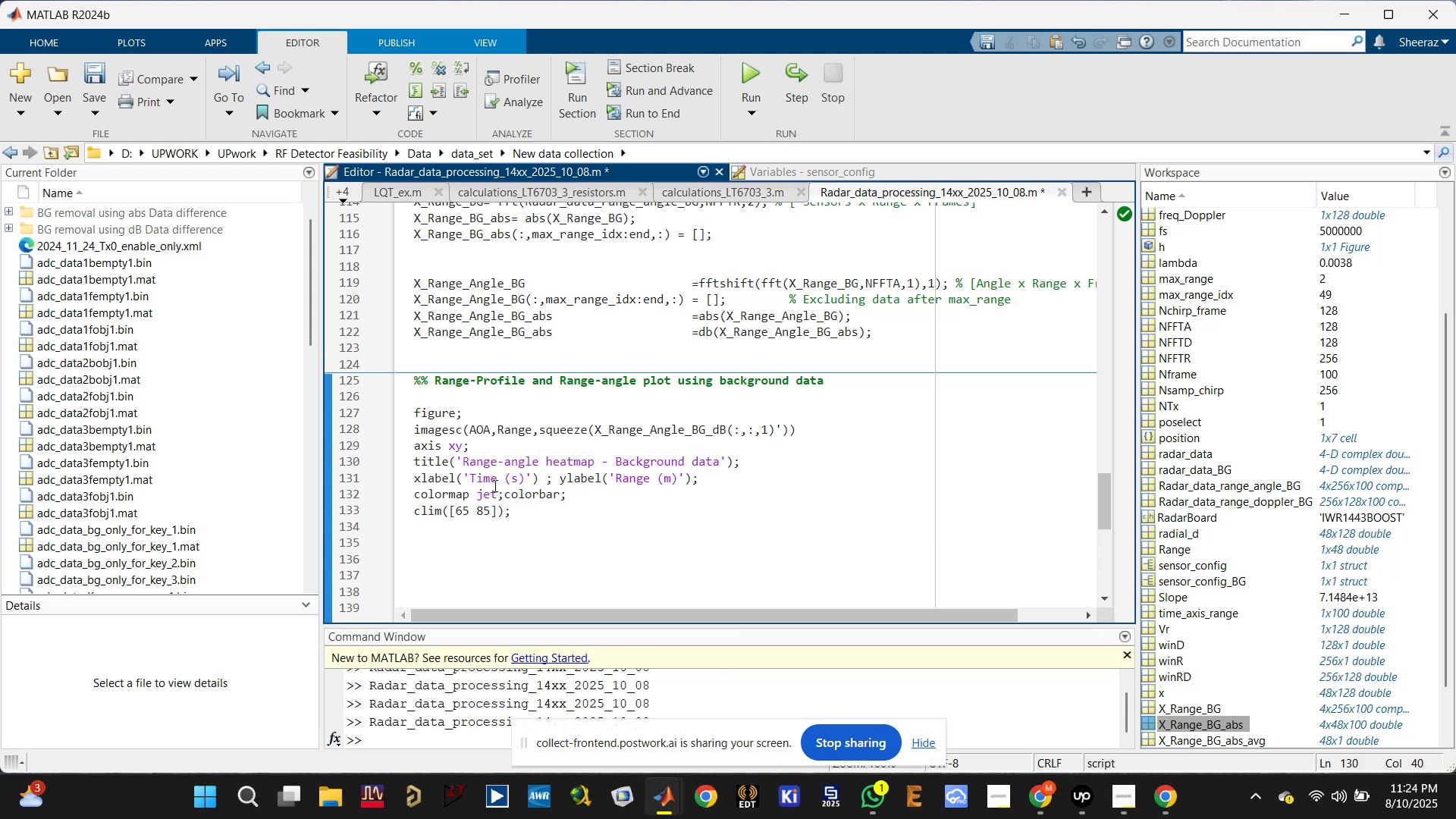 
left_click_drag(start_coordinate=[472, 477], to_coordinate=[522, 475])
 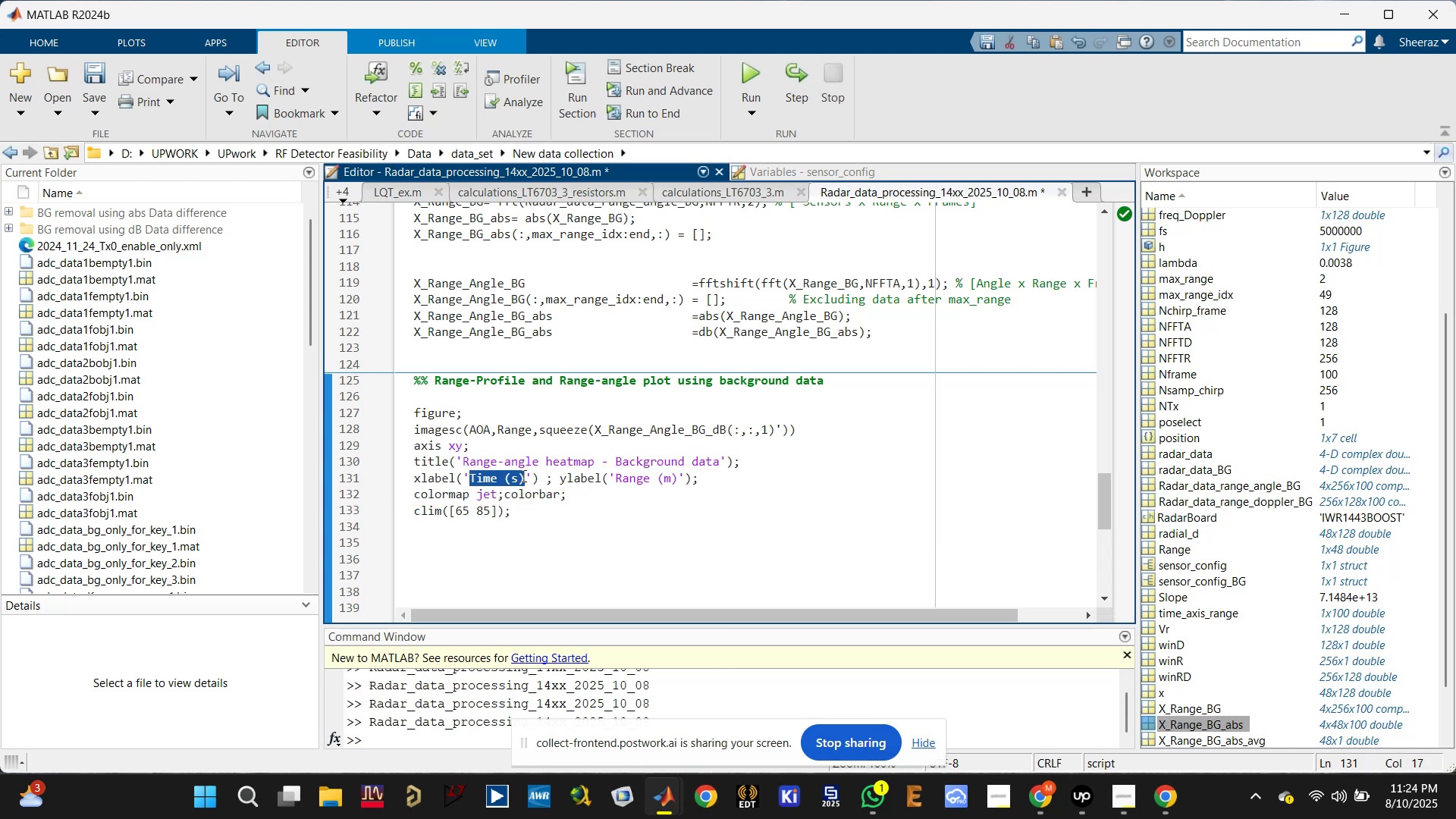 
type(Angle of Arrival (degrees))
 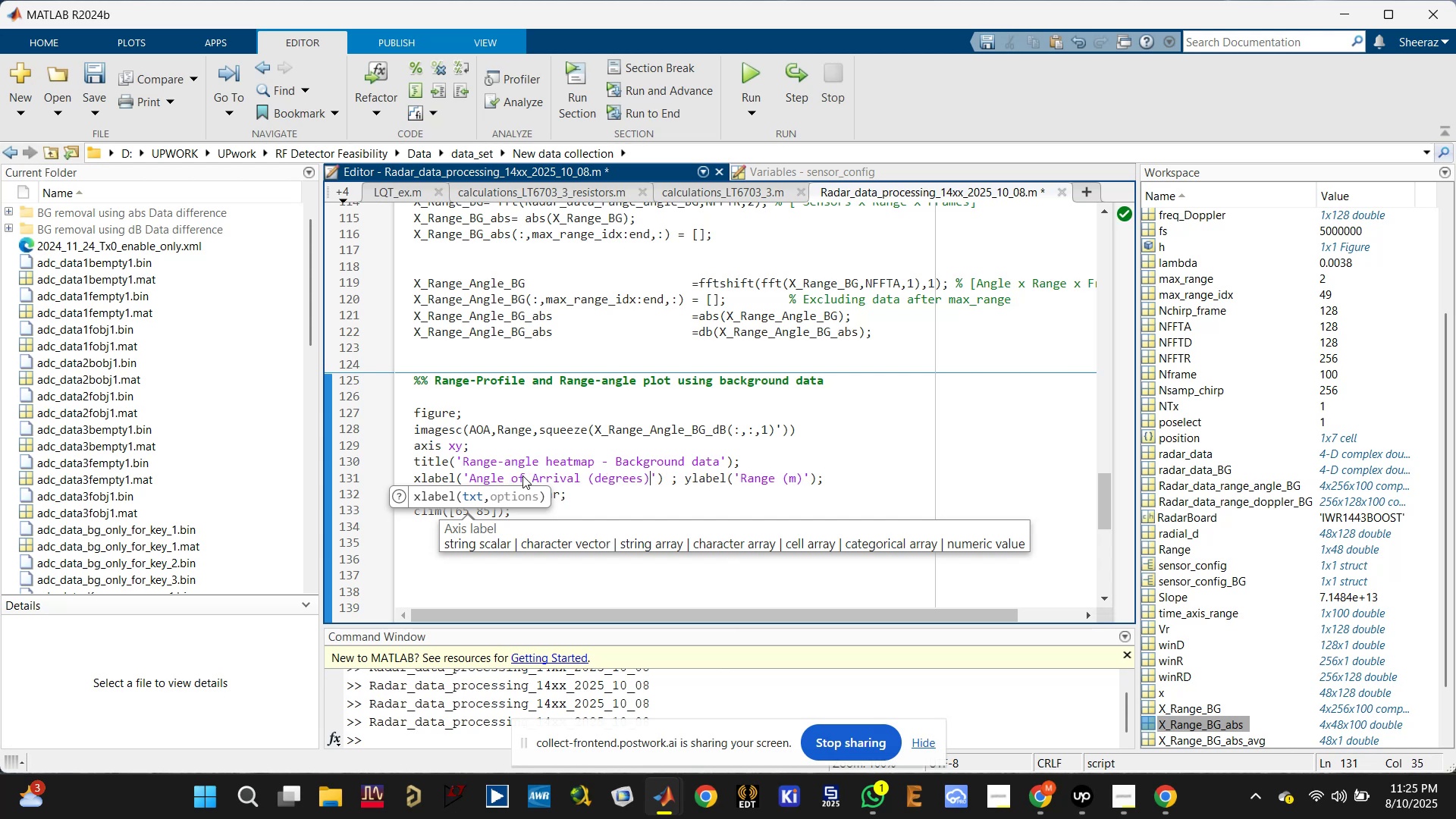 
double_click([649, 494])
 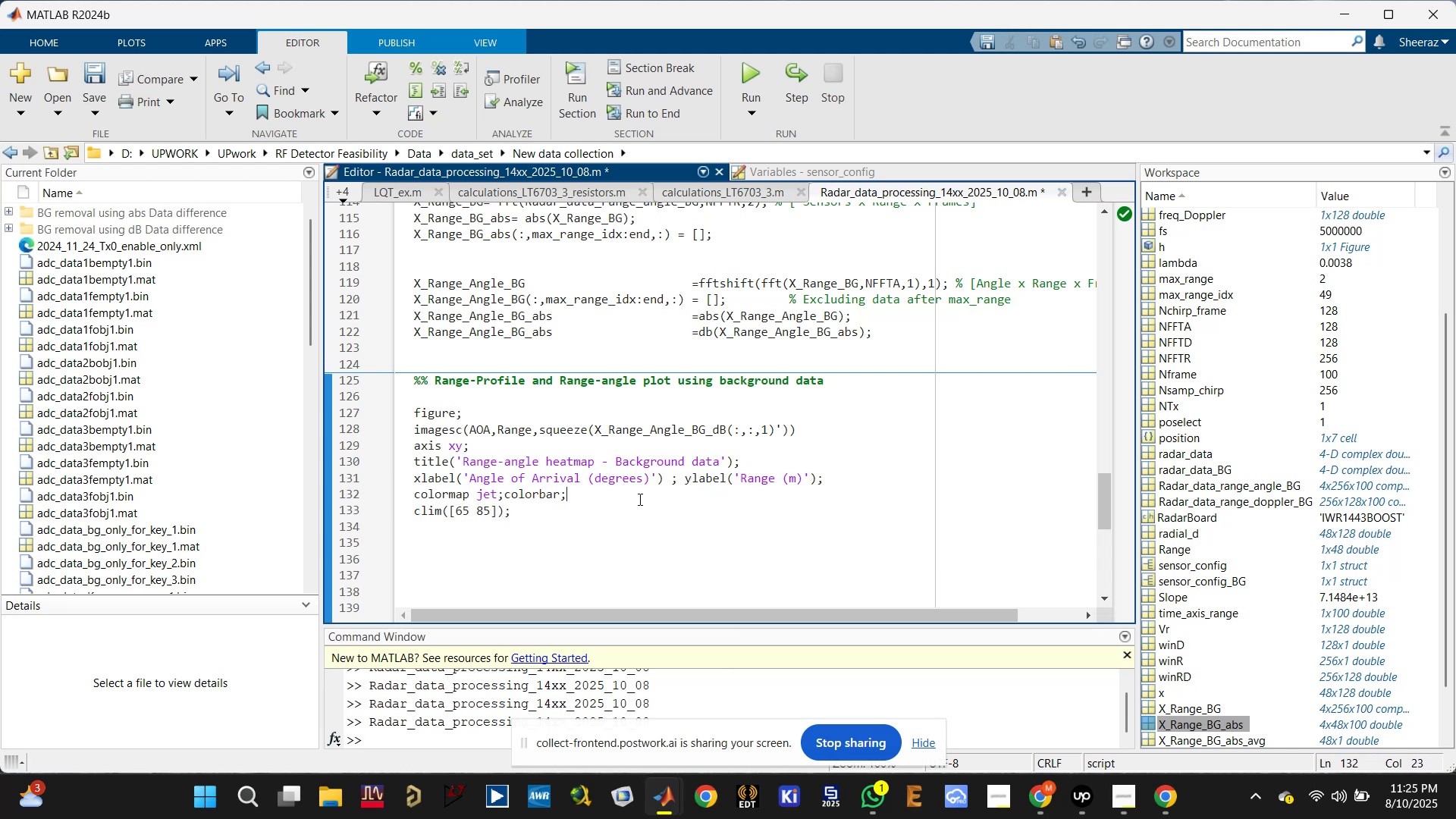 
key(Control+S)
 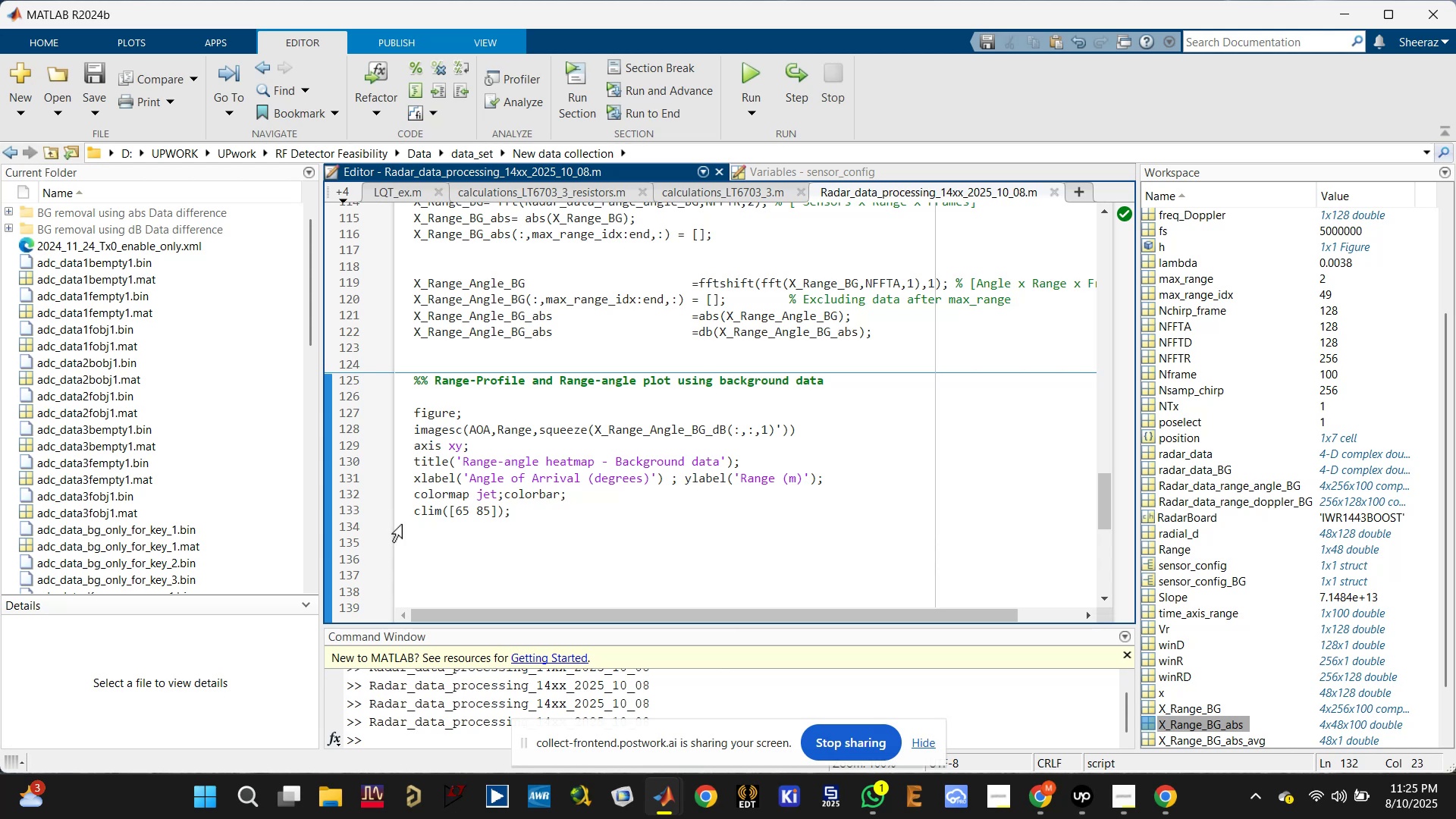 
left_click([410, 512])
 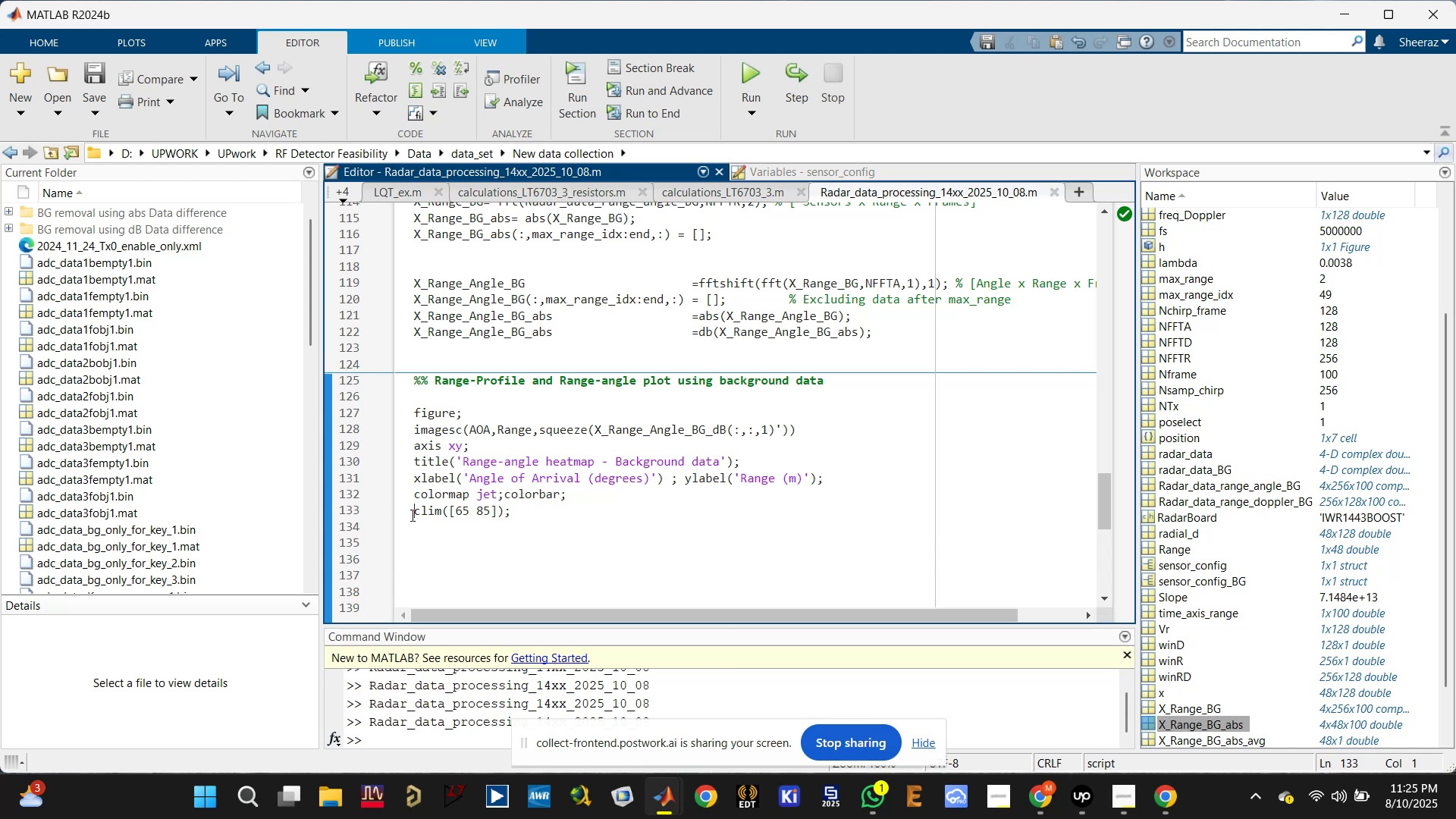 
key(Control+5)
 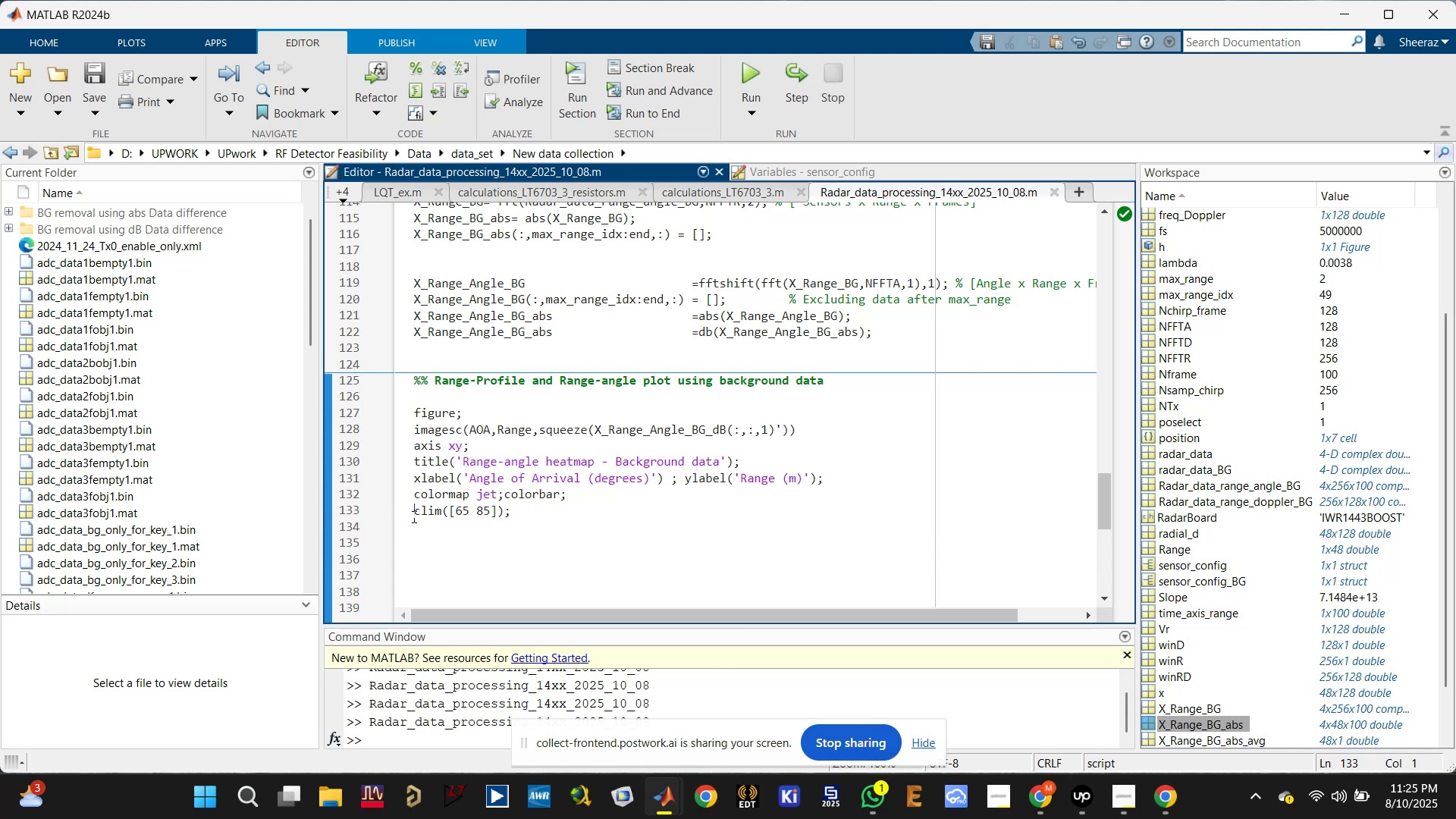 
key(Shift+ShiftLeft)
 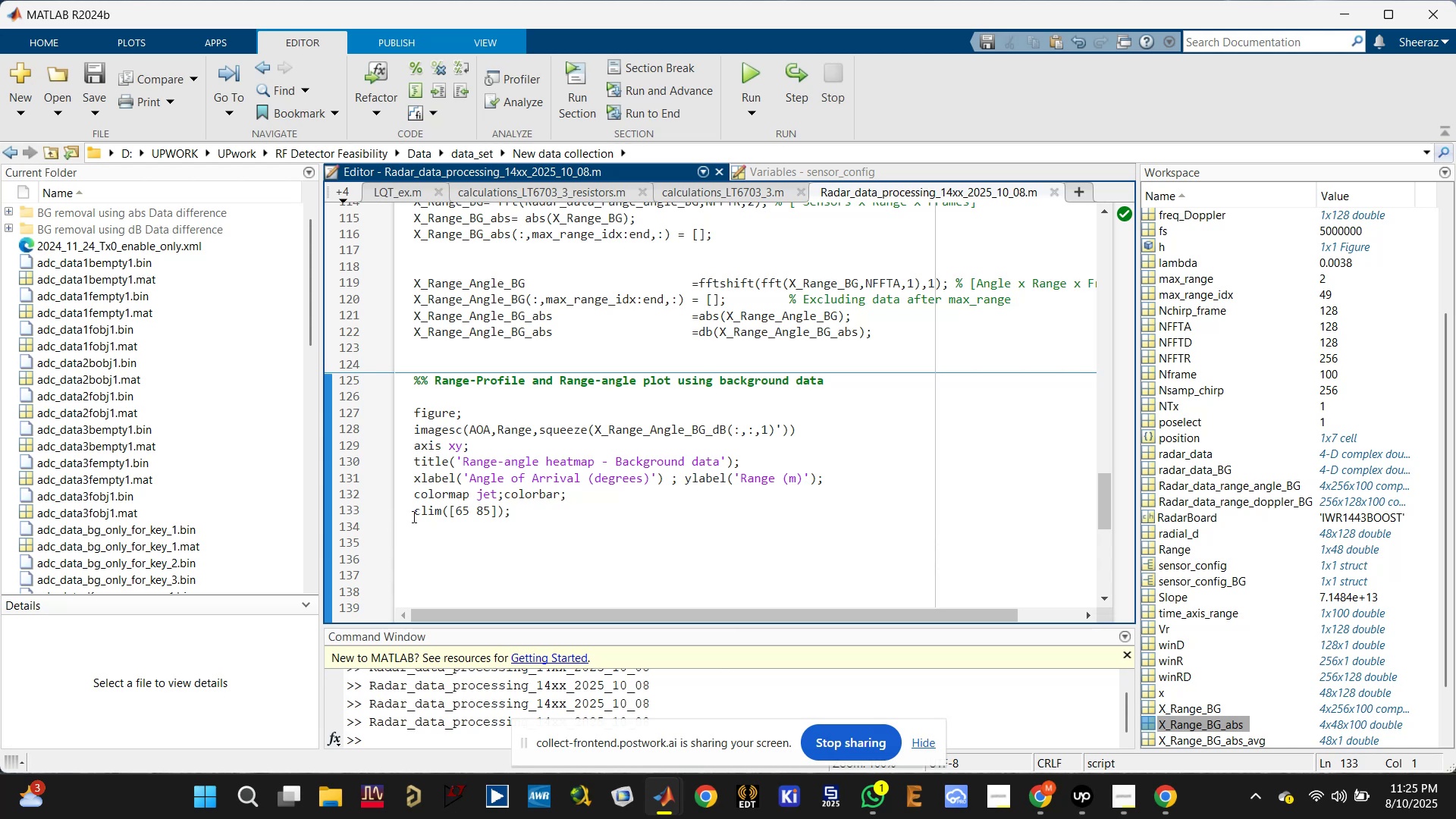 
key(Shift+5)
 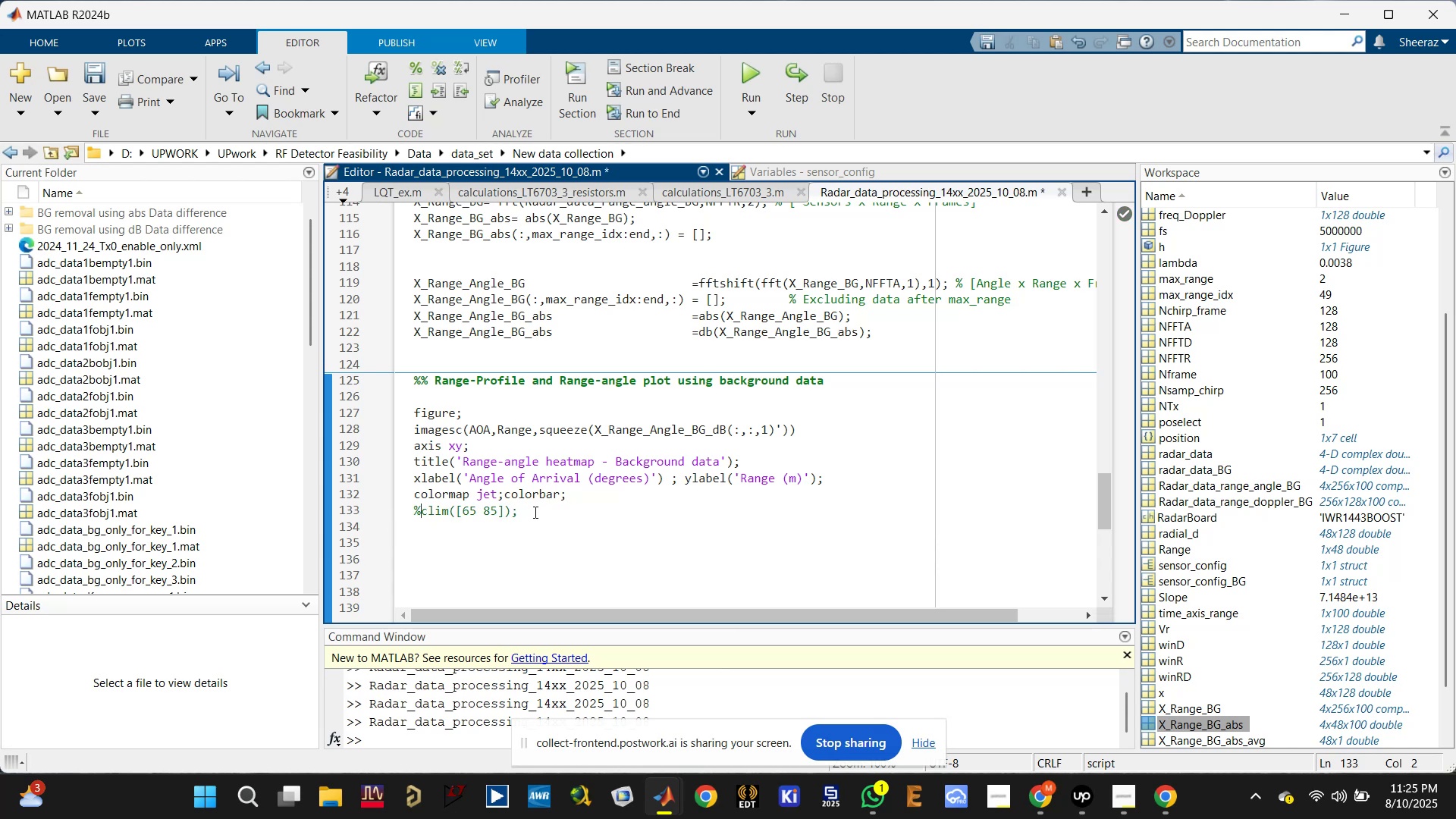 
key(Control+ControlLeft)
 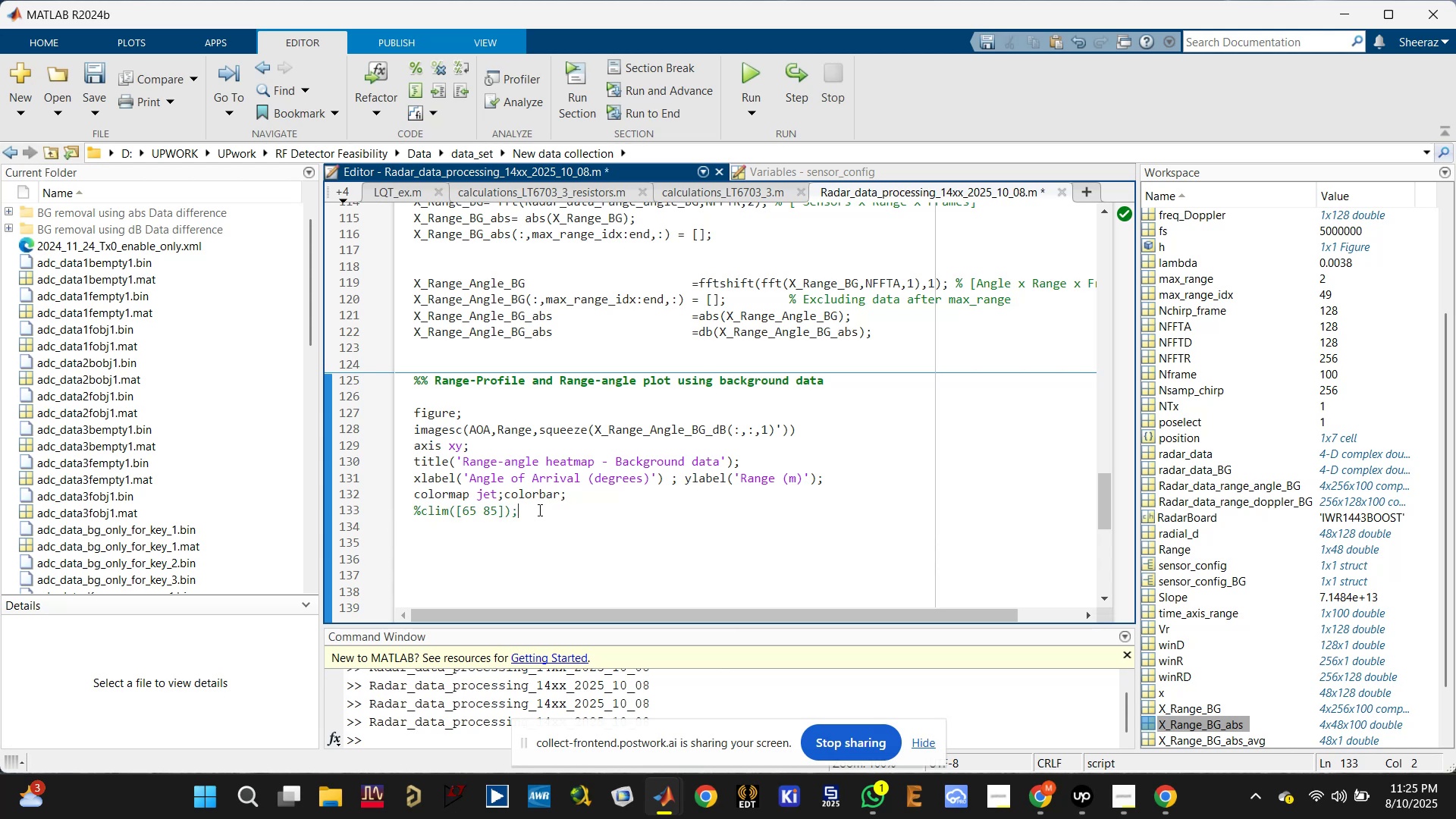 
key(Control+S)
 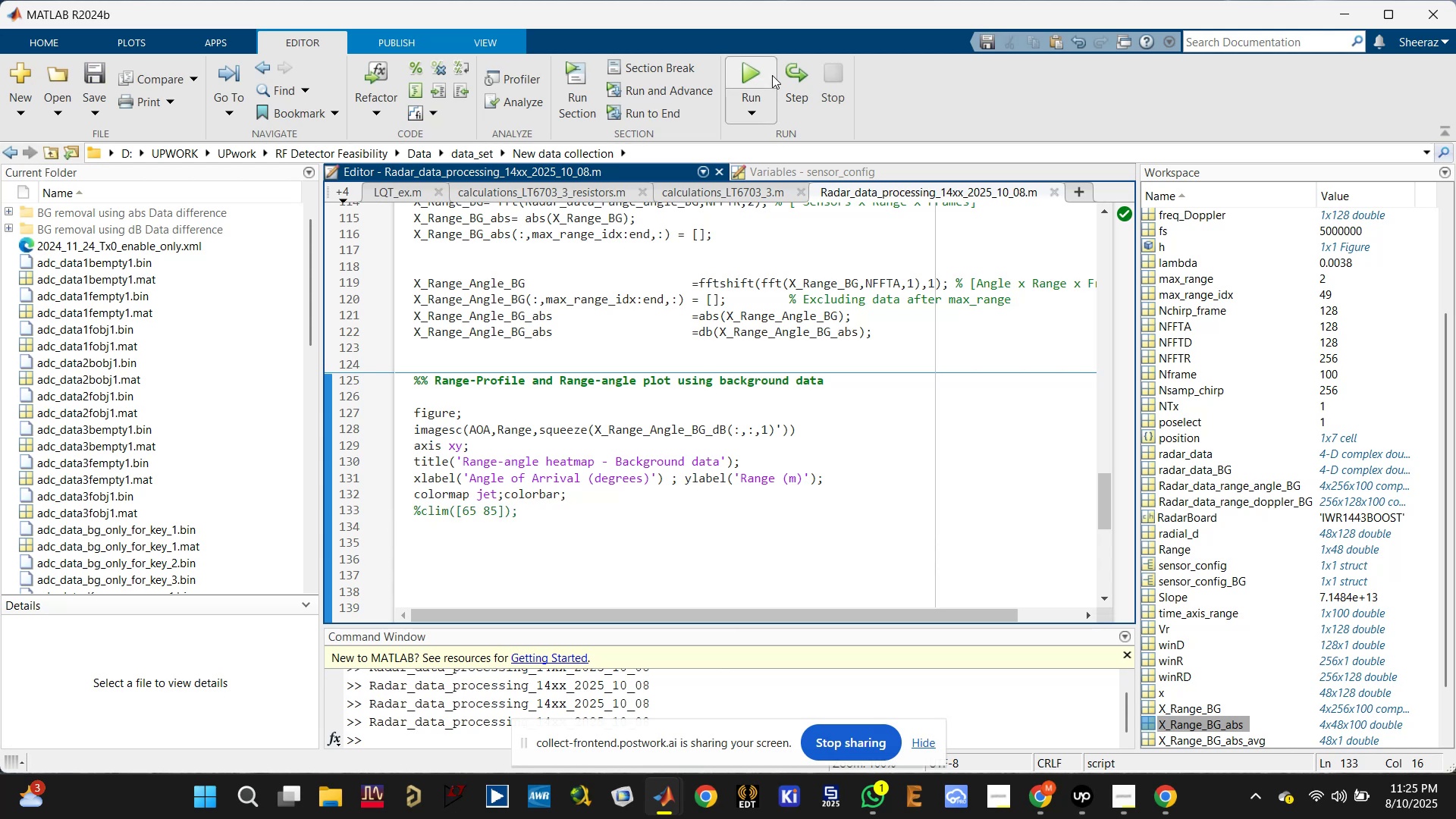 
left_click([750, 74])
 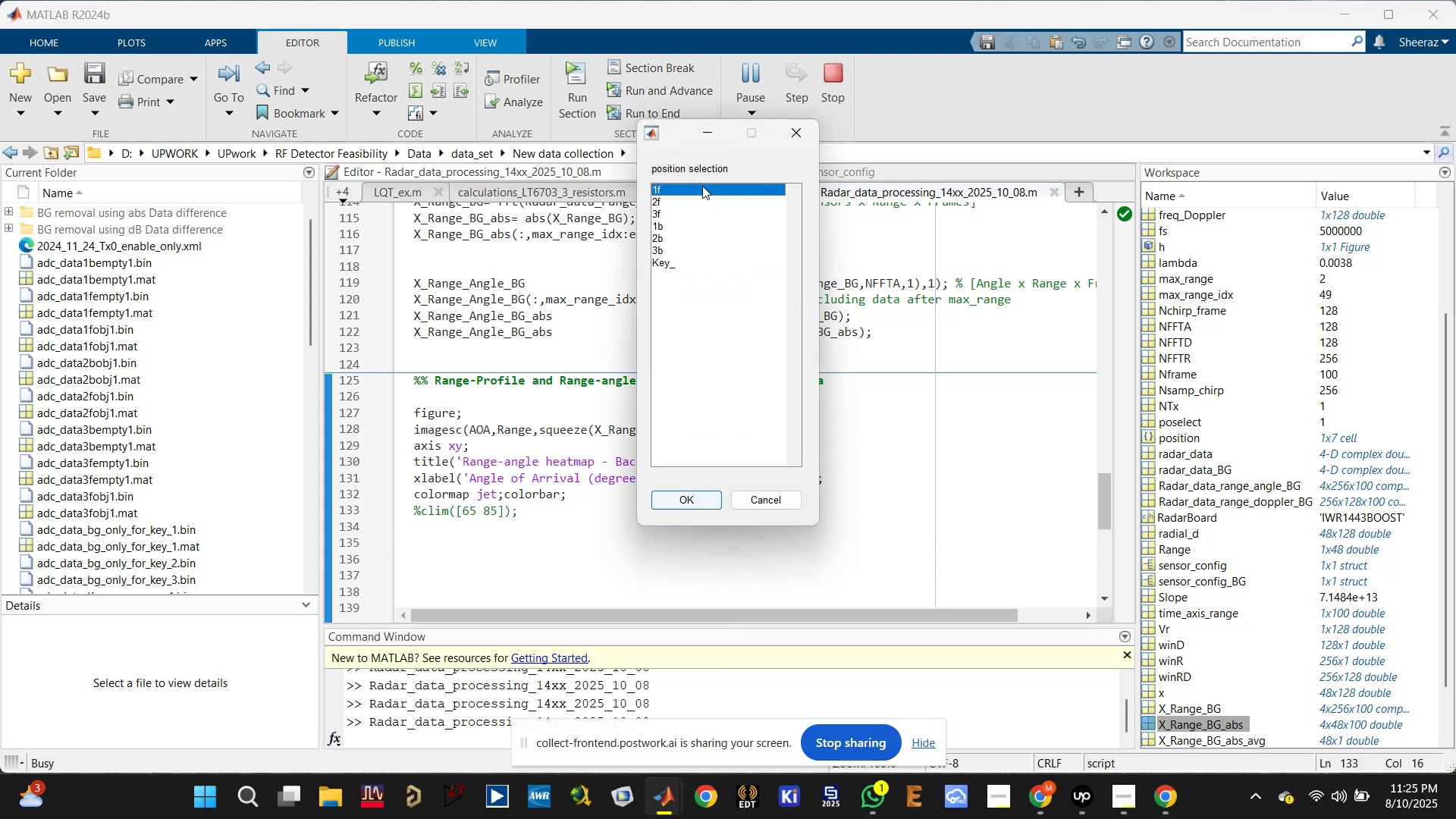 
double_click([700, 194])
 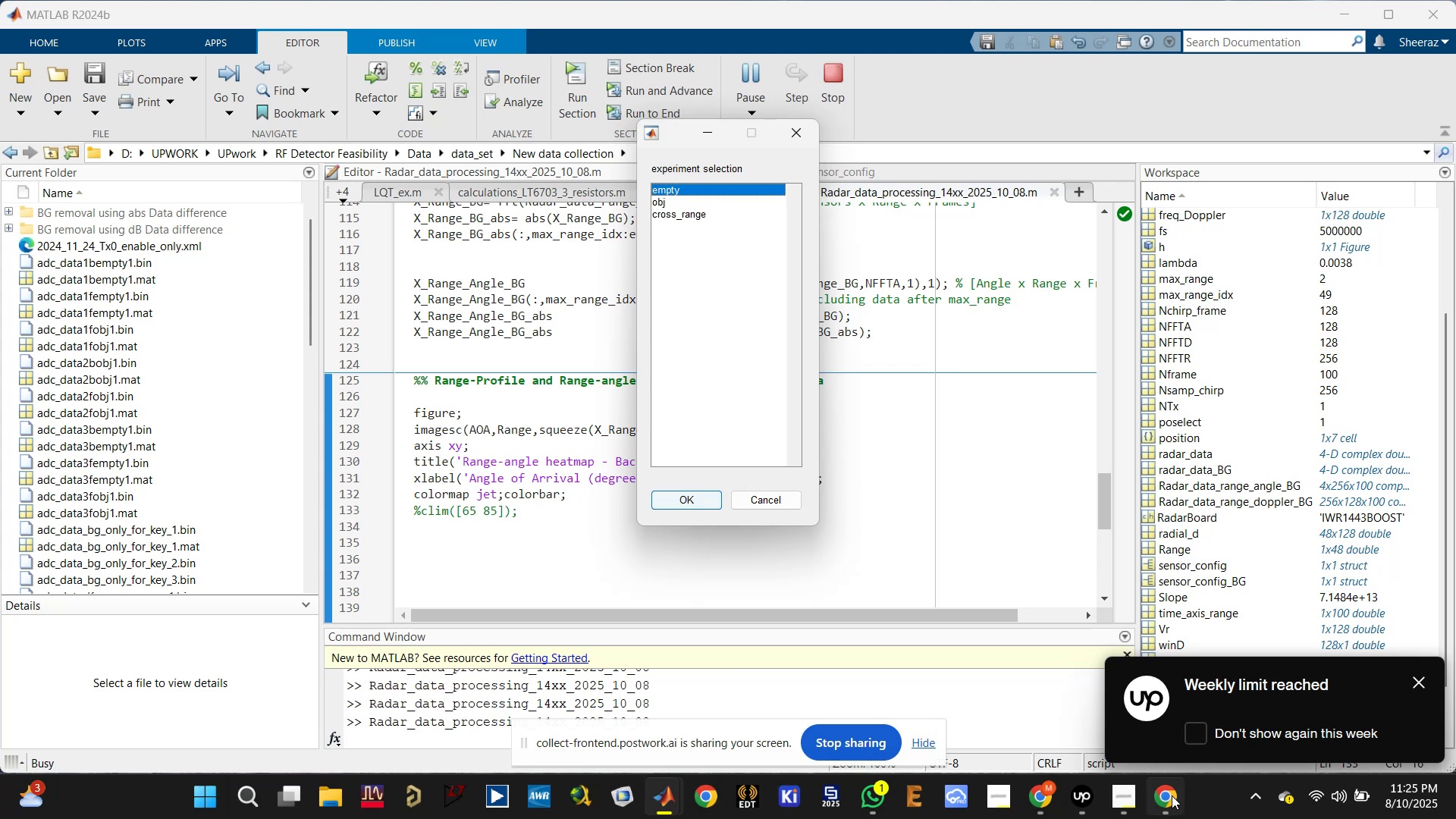 
left_click([1092, 803])
 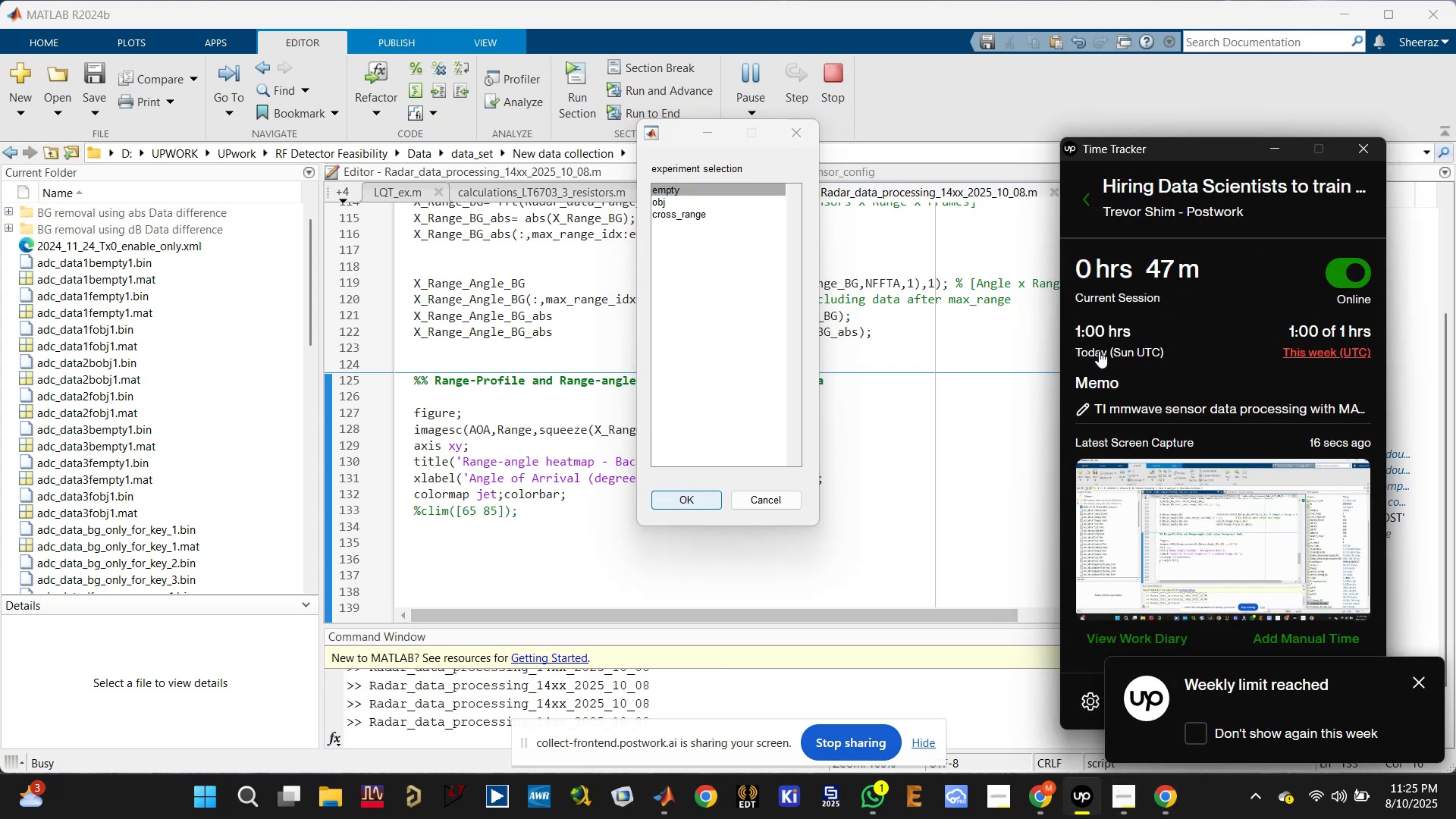 
wait(11.44)
 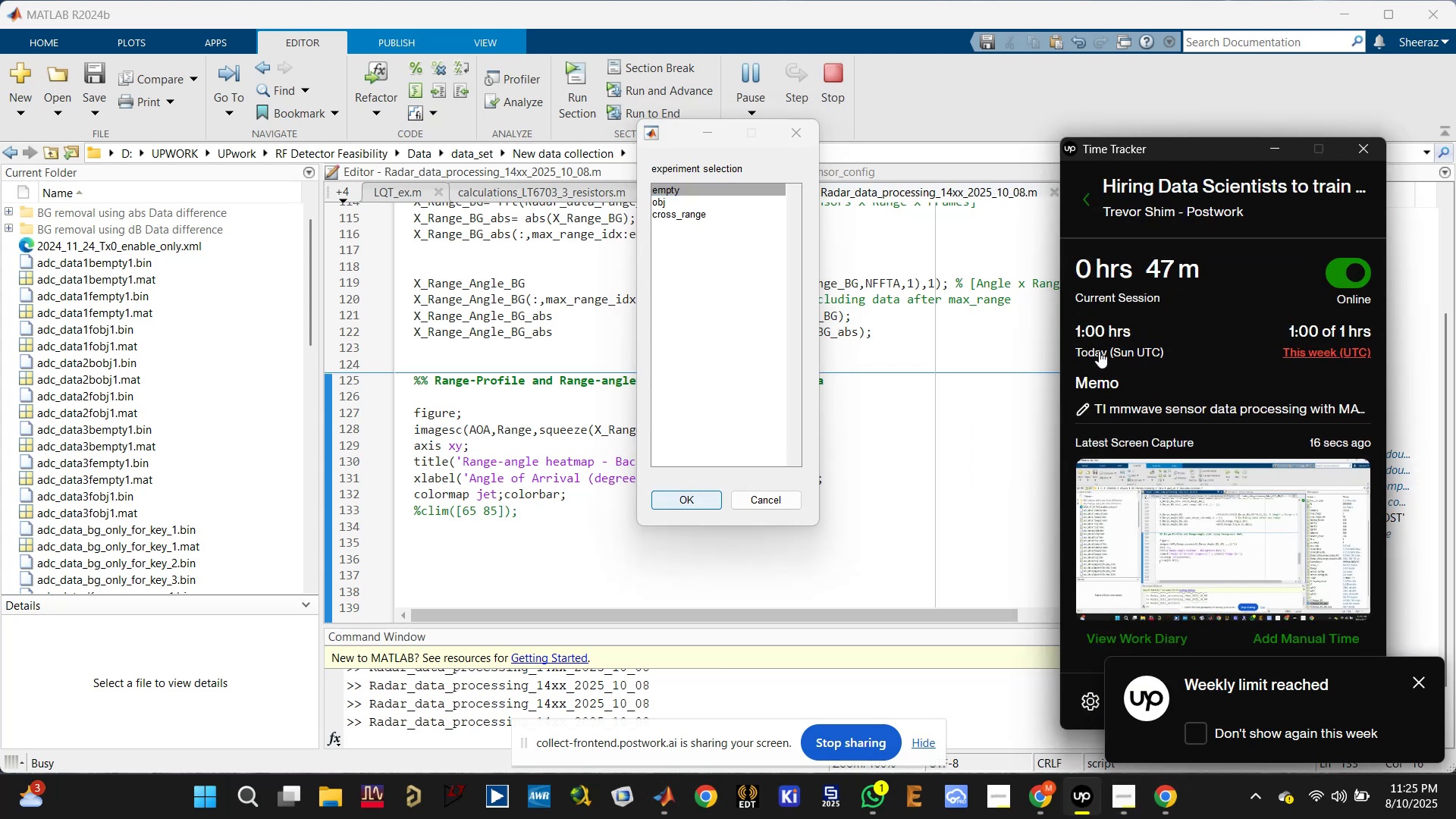 
double_click([857, 463])
 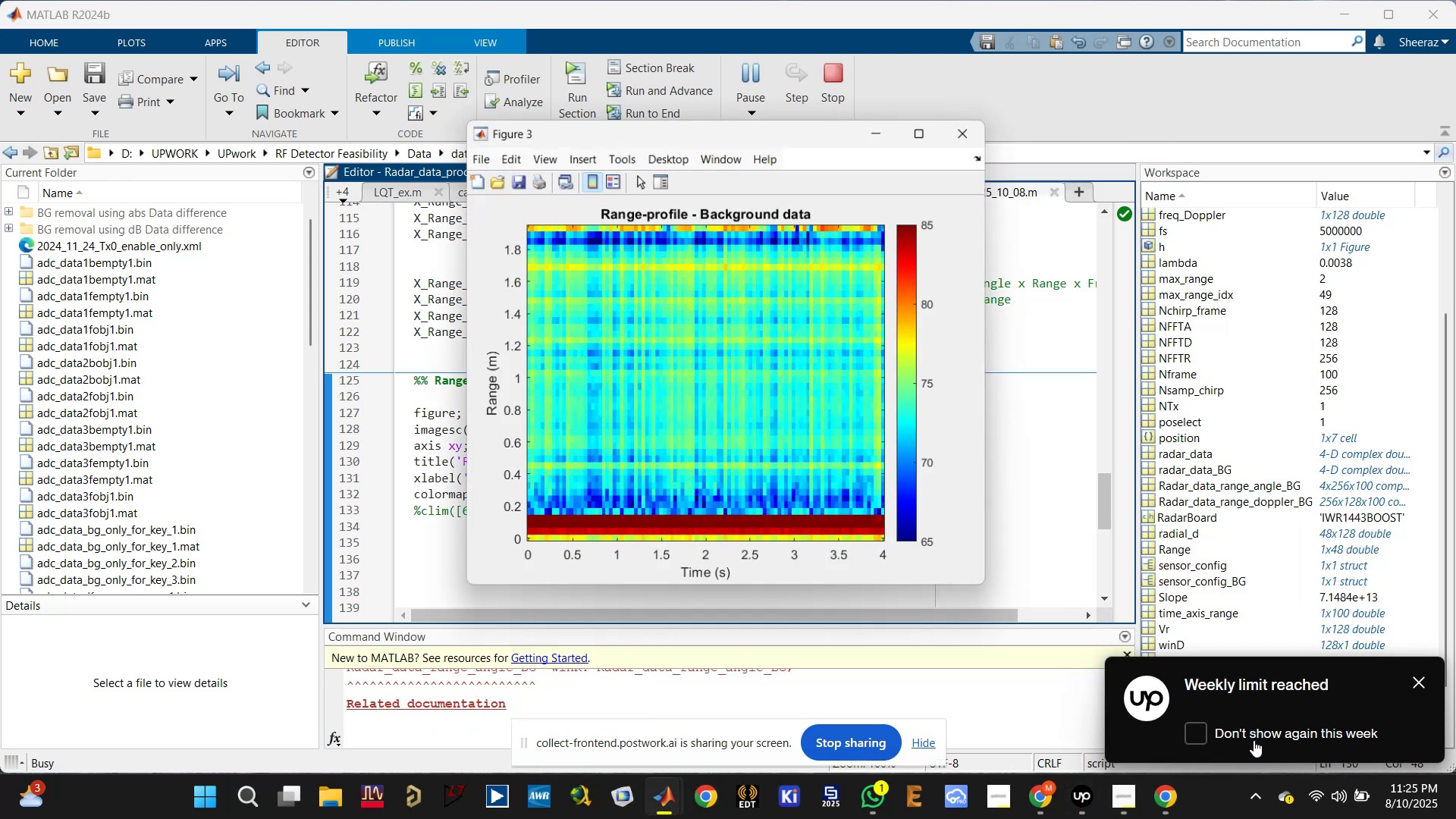 
left_click([1194, 732])
 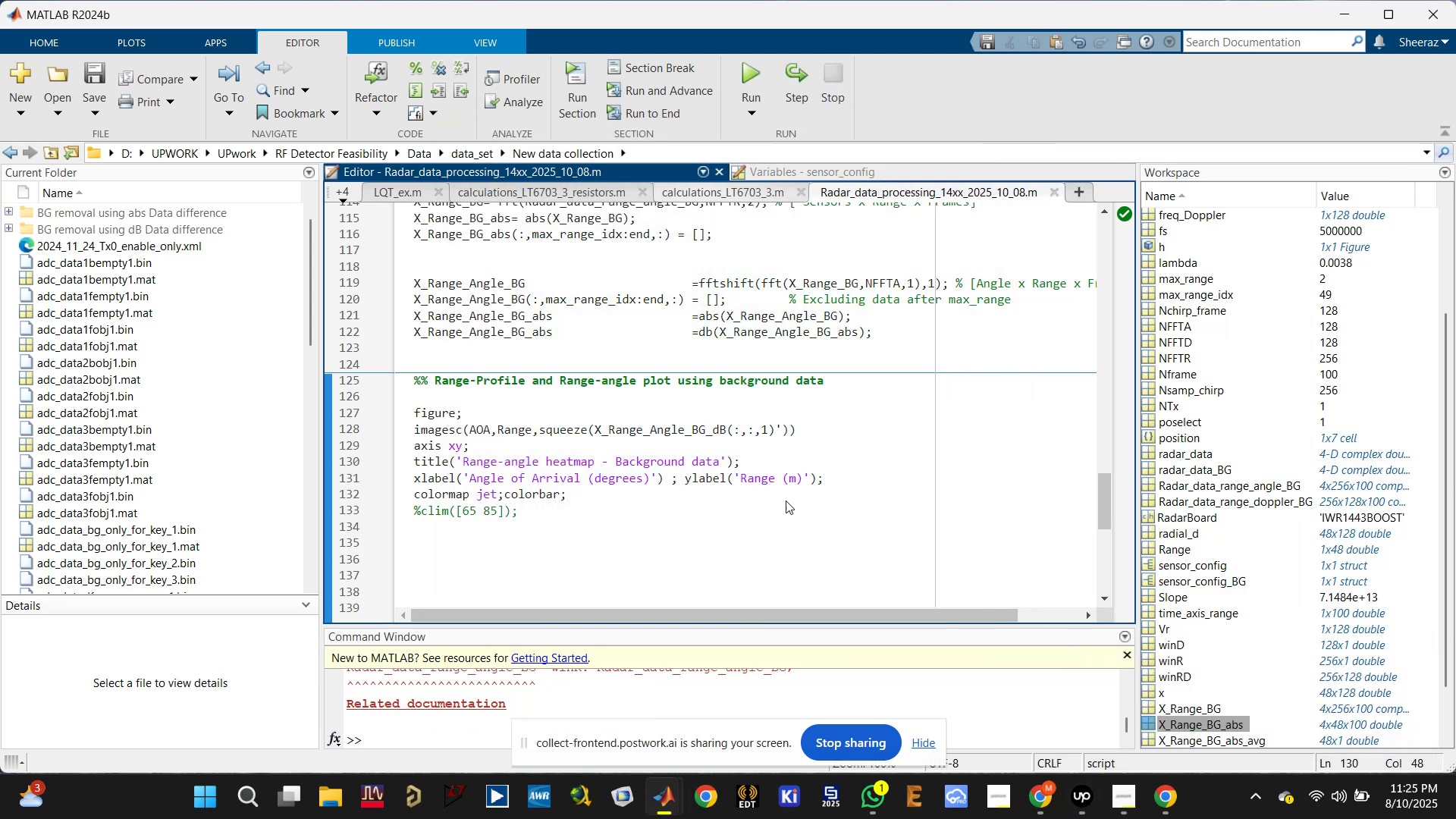 
left_click([883, 698])
 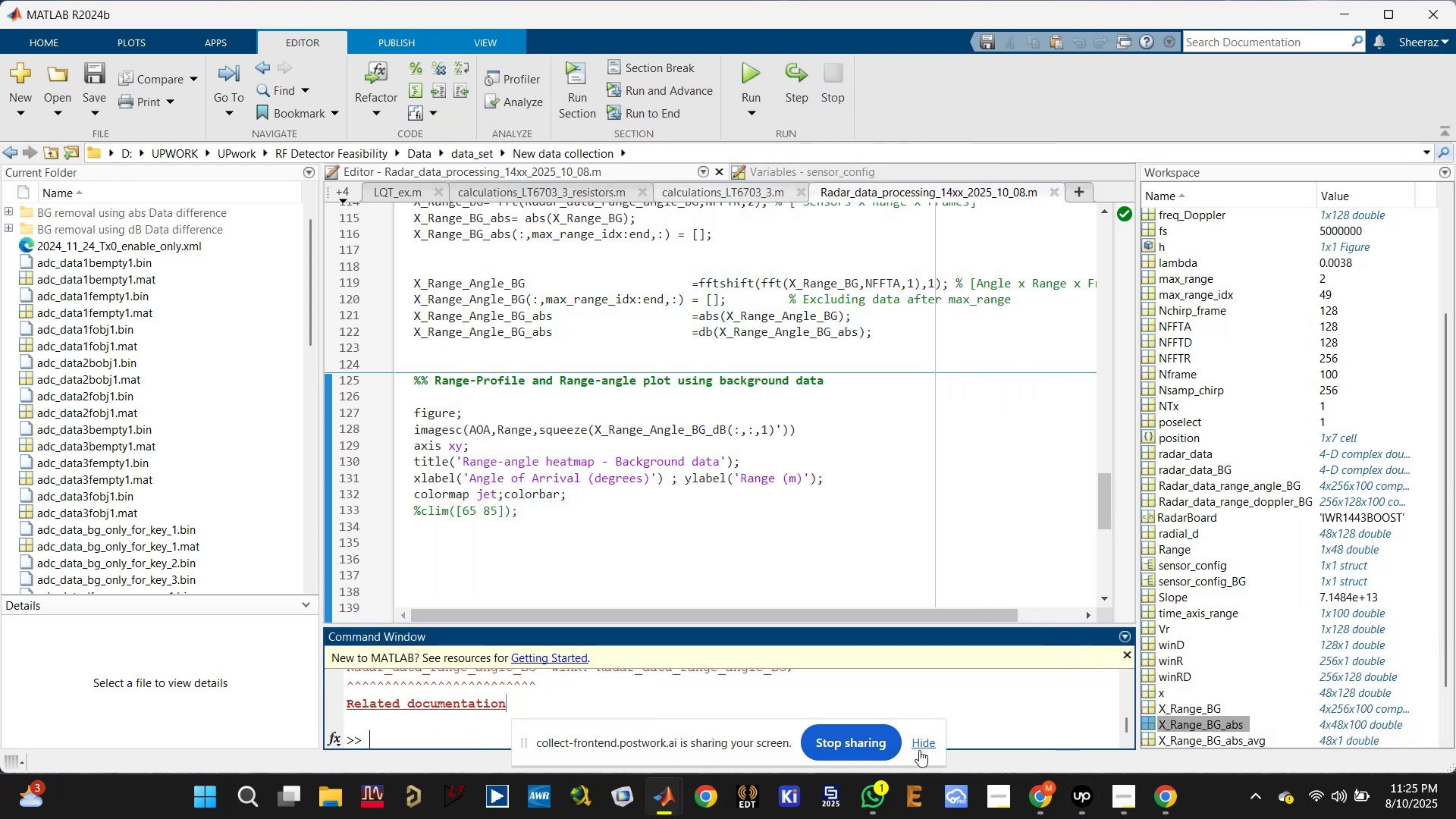 
left_click([921, 738])
 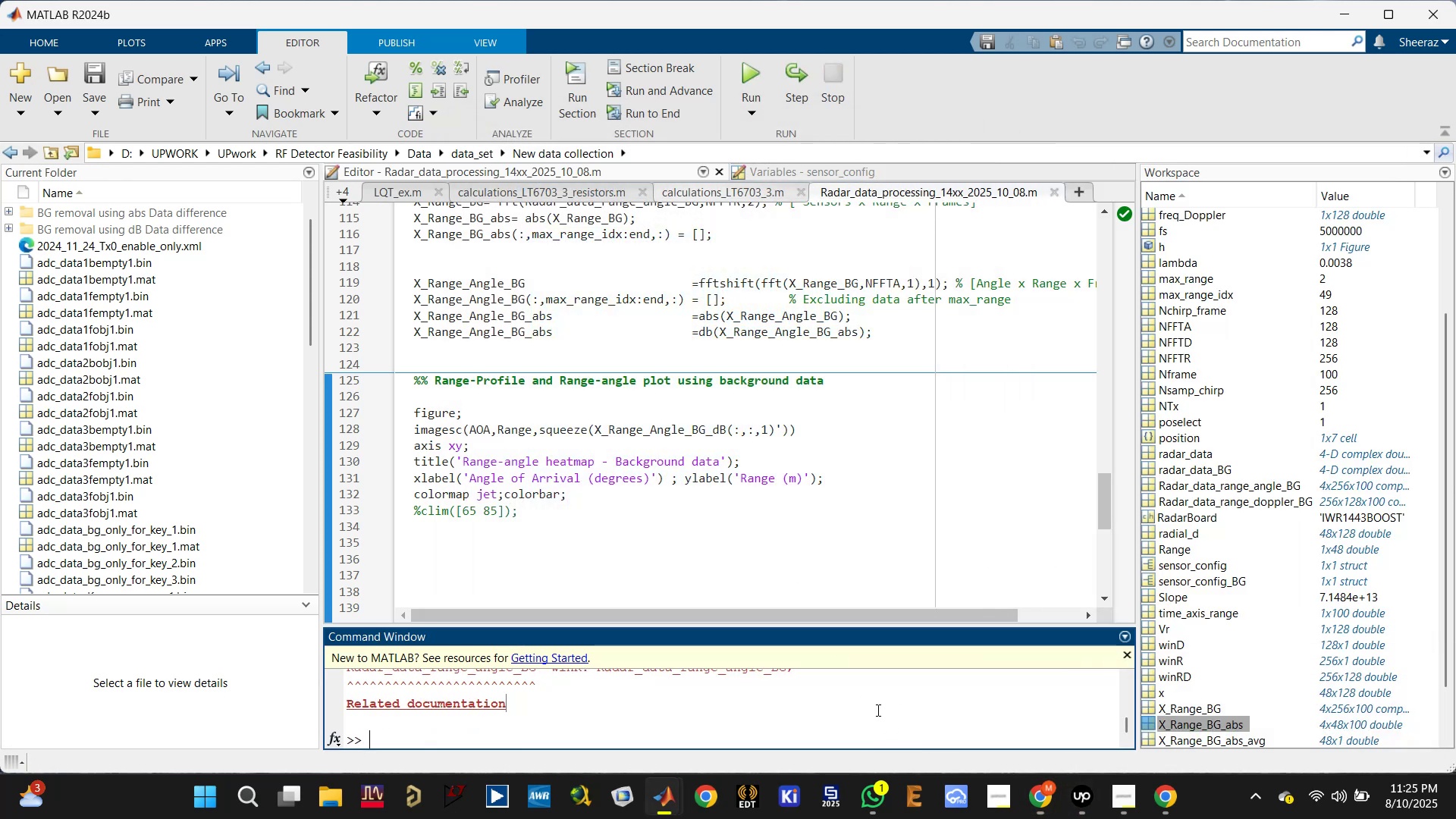 
scroll: coordinate [872, 701], scroll_direction: down, amount: 1.0
 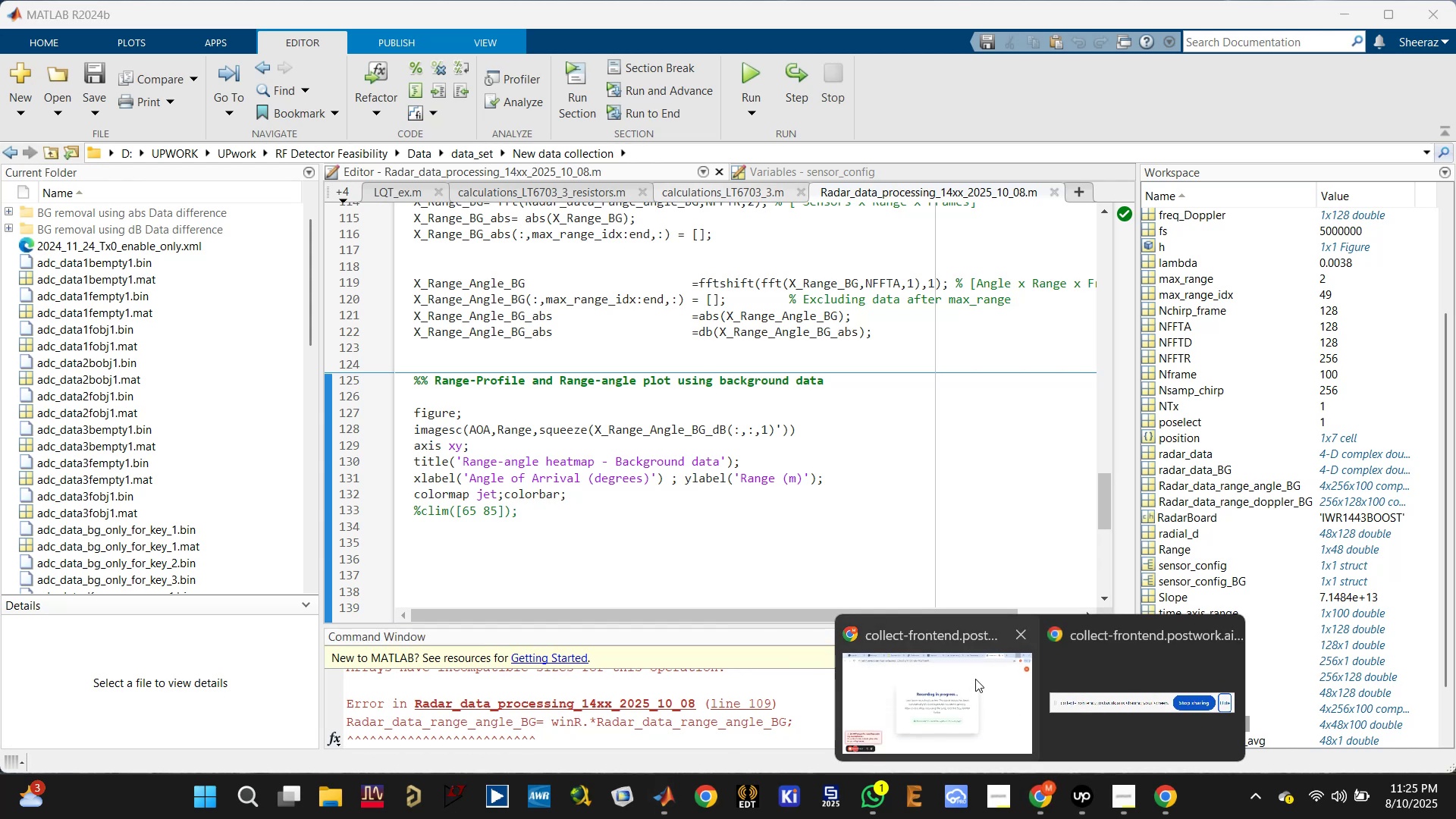 
left_click([972, 679])
 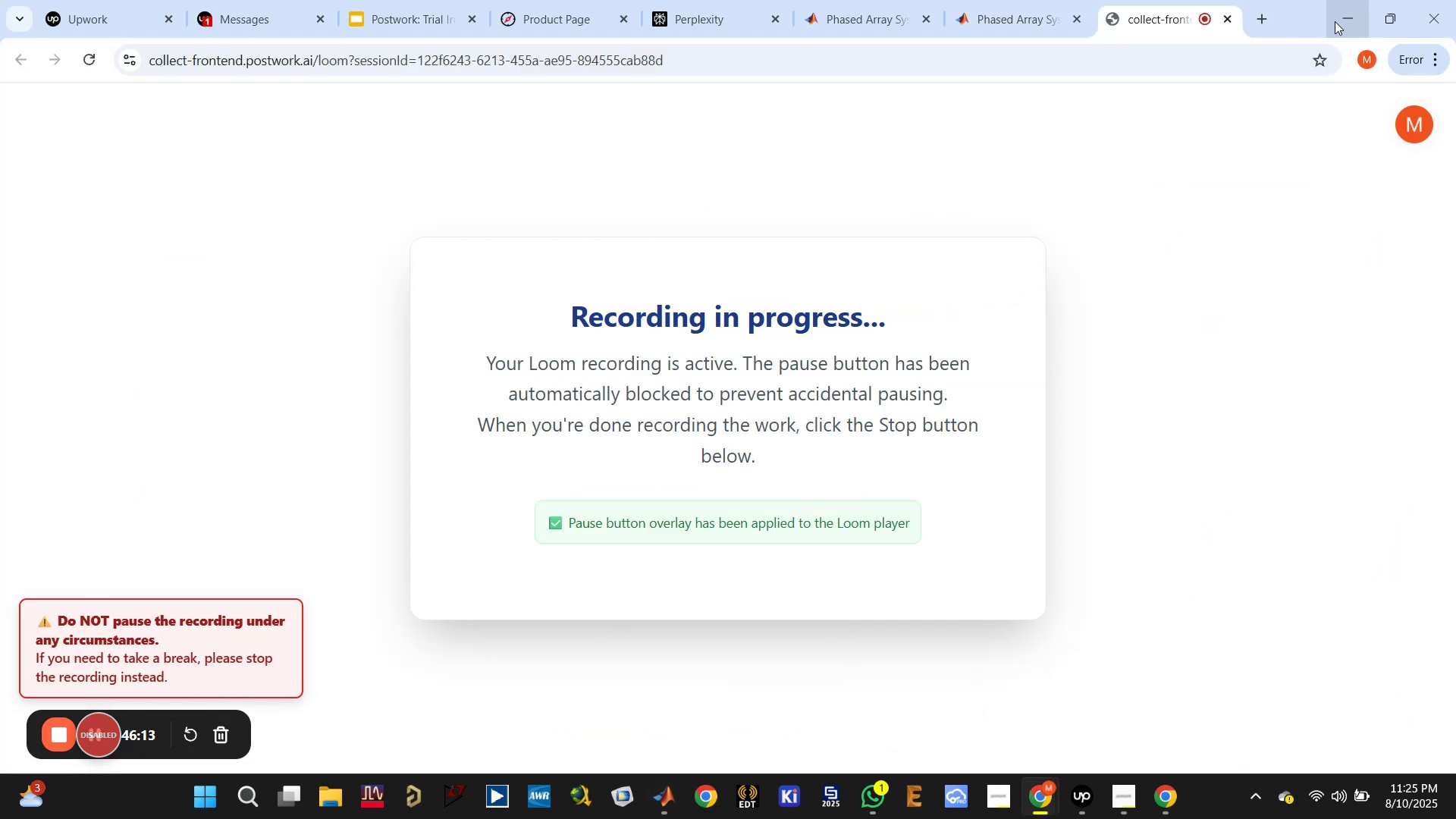 
left_click([1338, 20])
 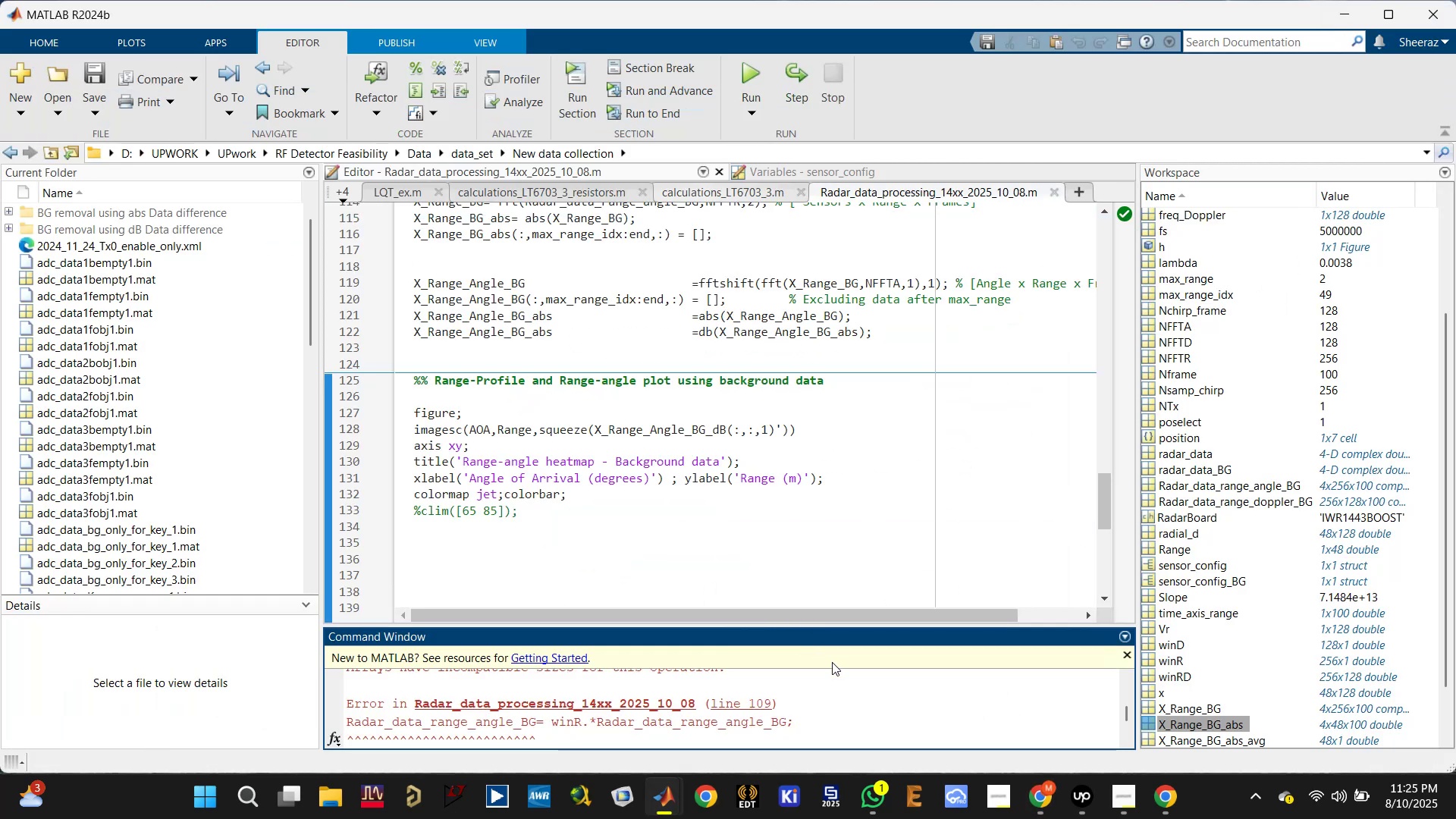 
scroll: coordinate [823, 519], scroll_direction: down, amount: 1.0
 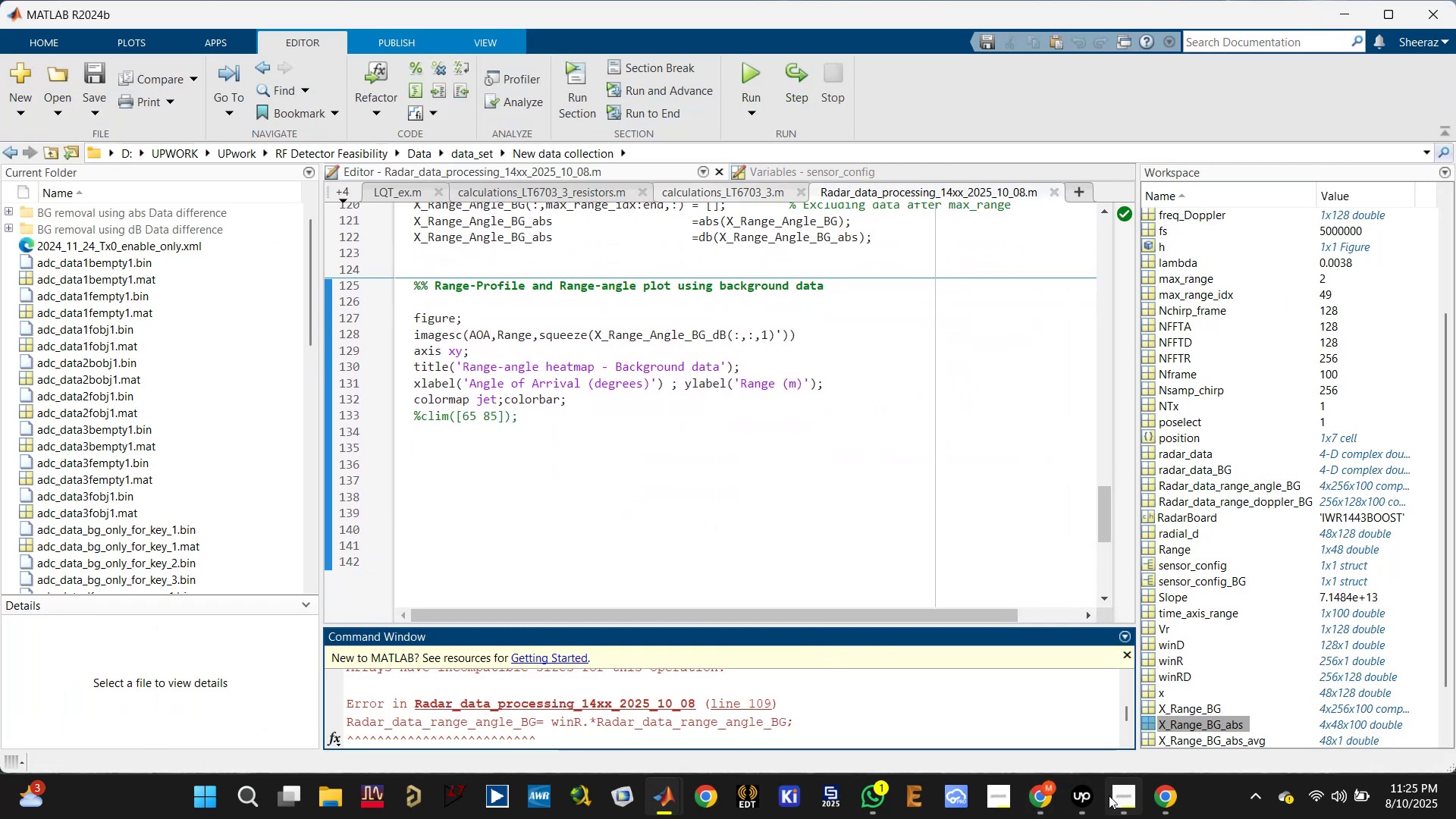 
left_click([1077, 801])
 